 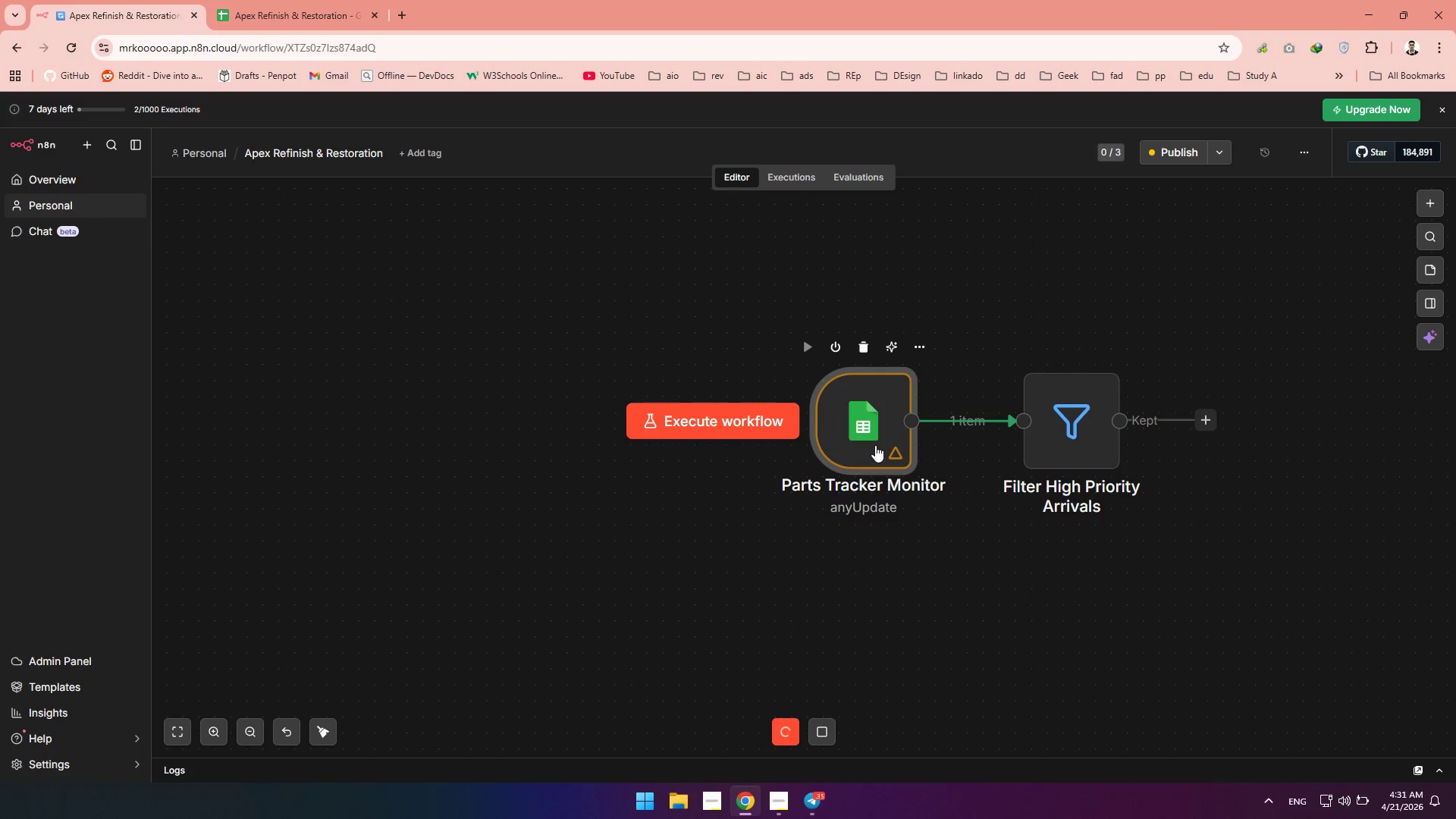 
double_click([875, 445])
 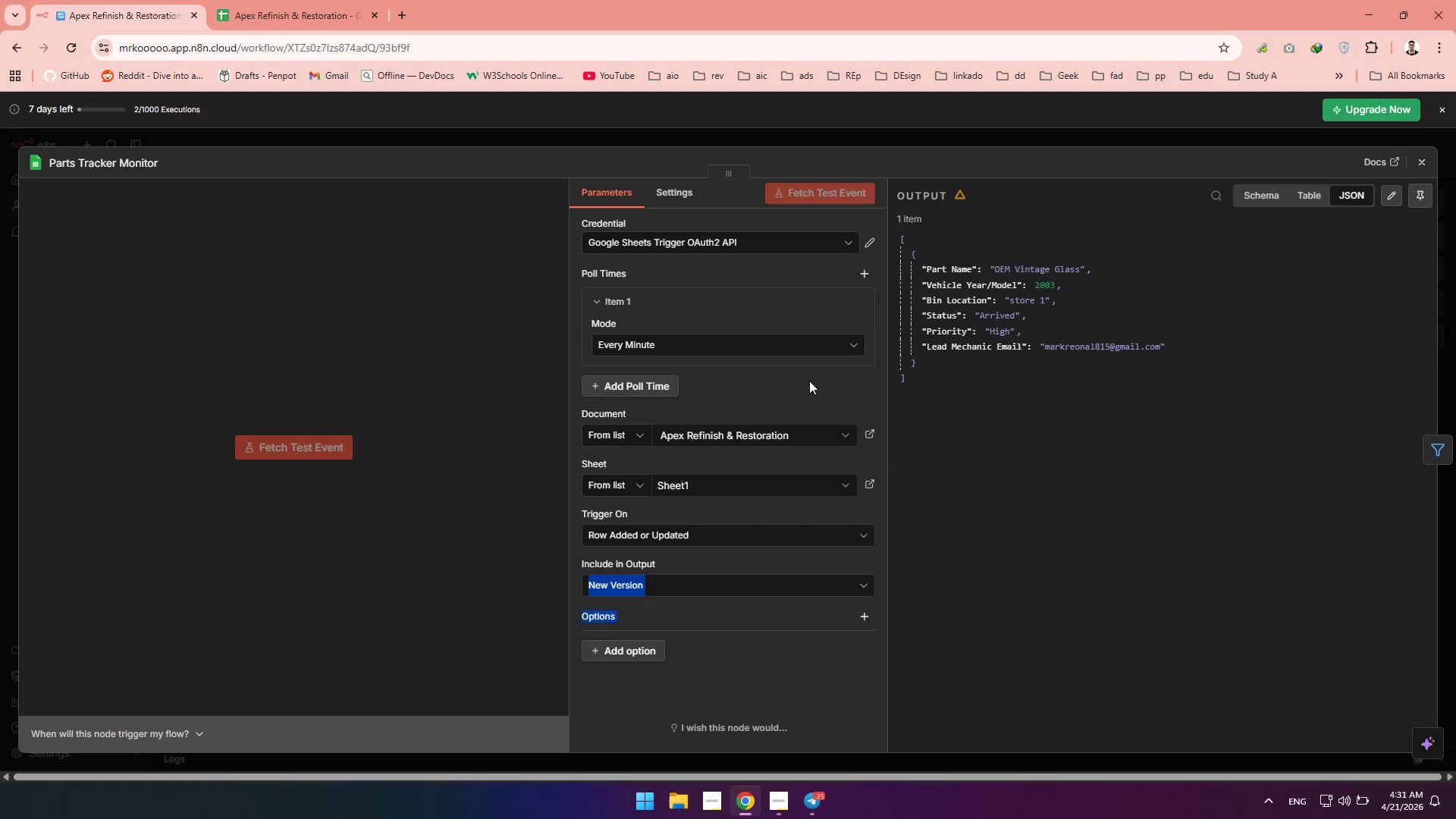 
left_click([802, 377])
 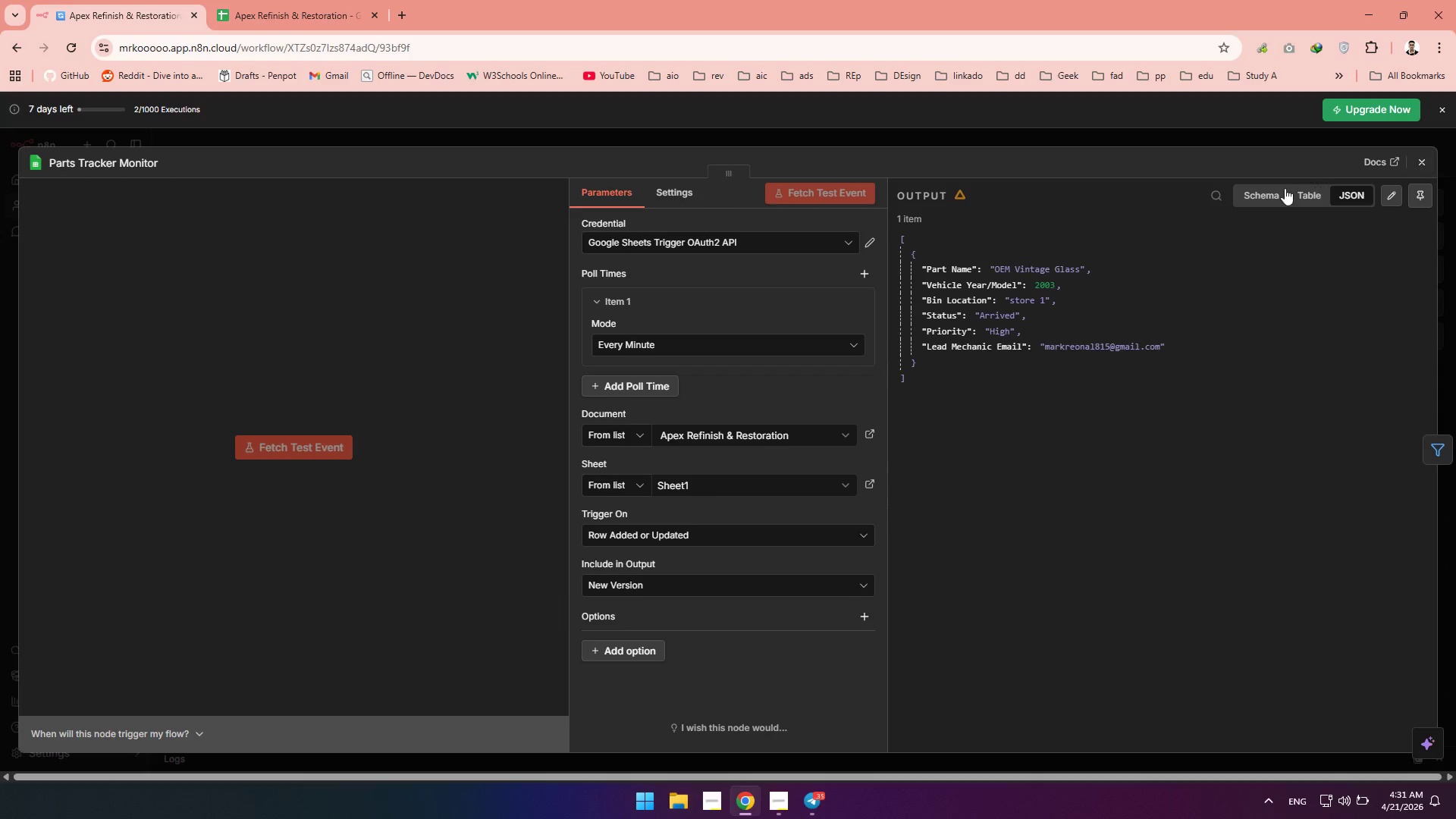 
left_click([1258, 198])
 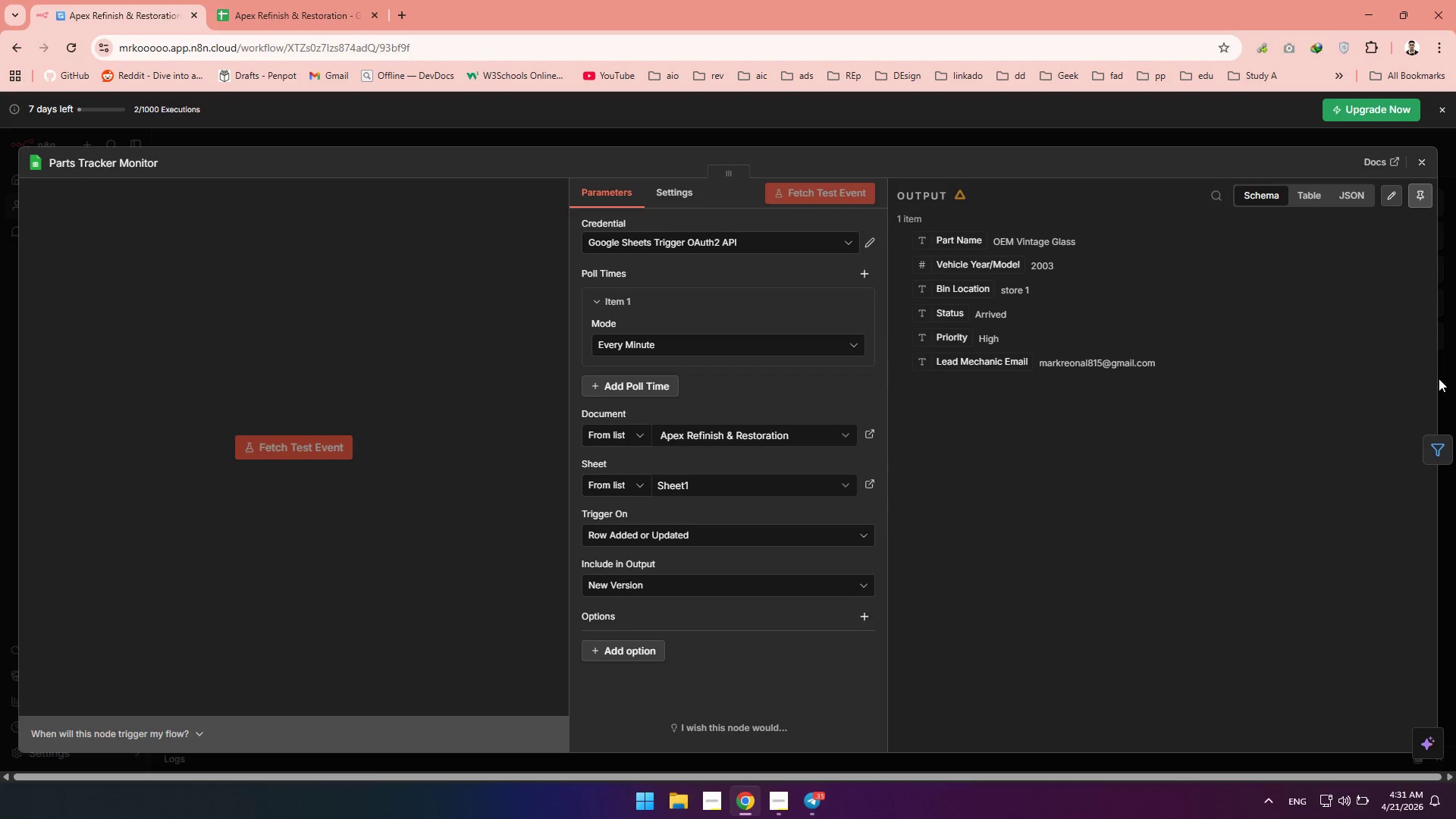 
left_click([1450, 444])
 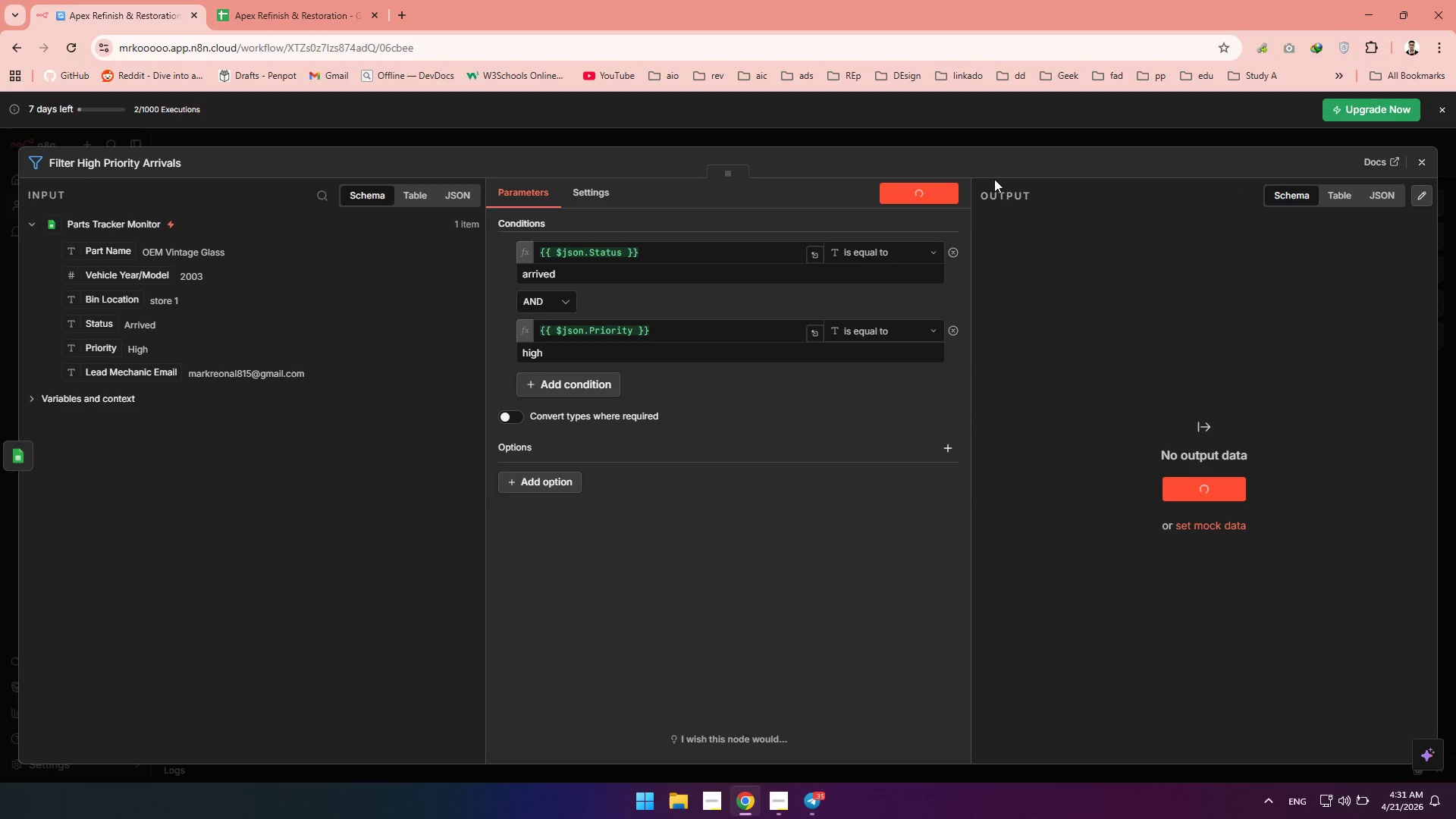 
left_click([1023, 325])
 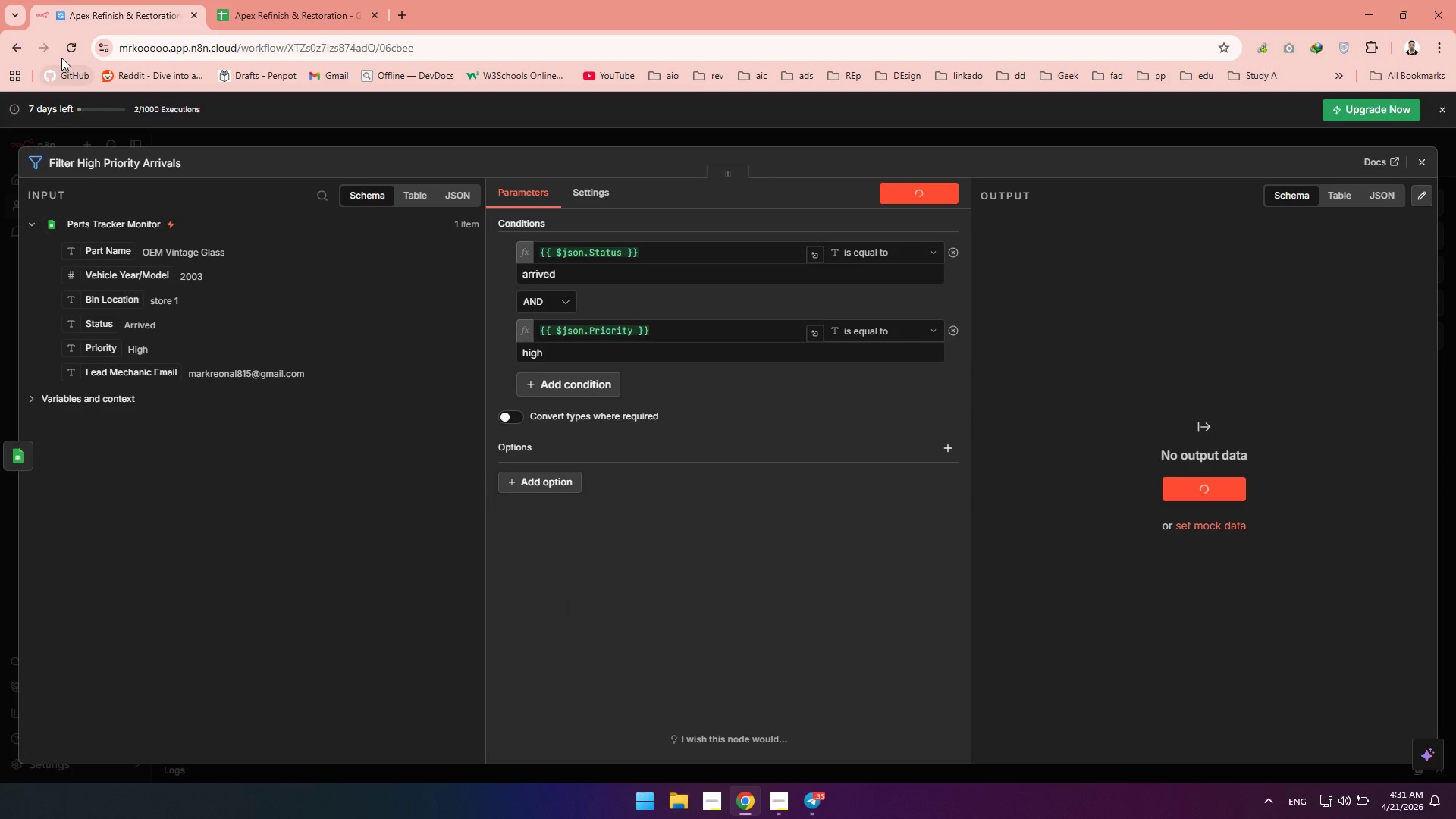 
left_click([63, 54])
 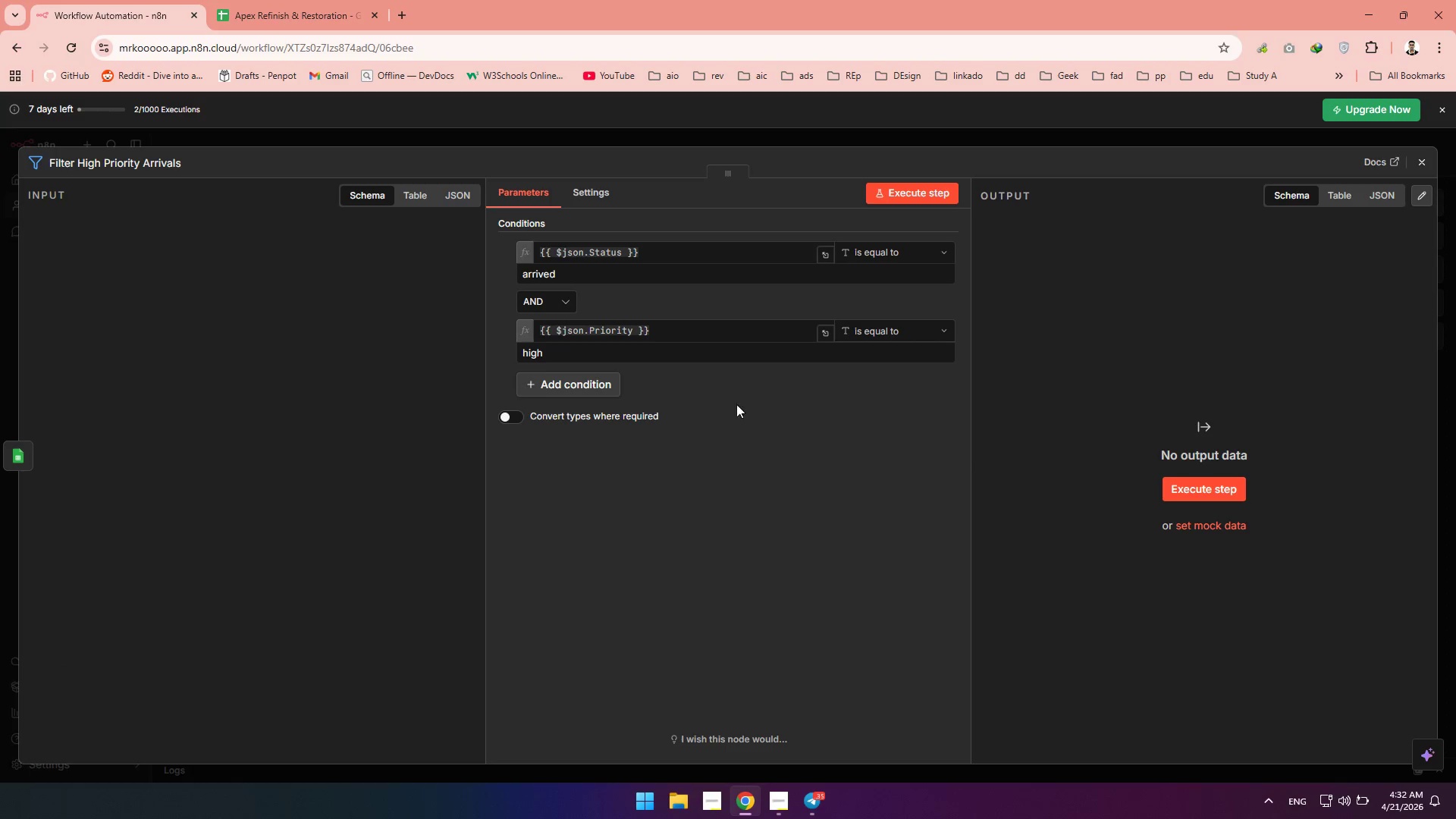 
wait(21.73)
 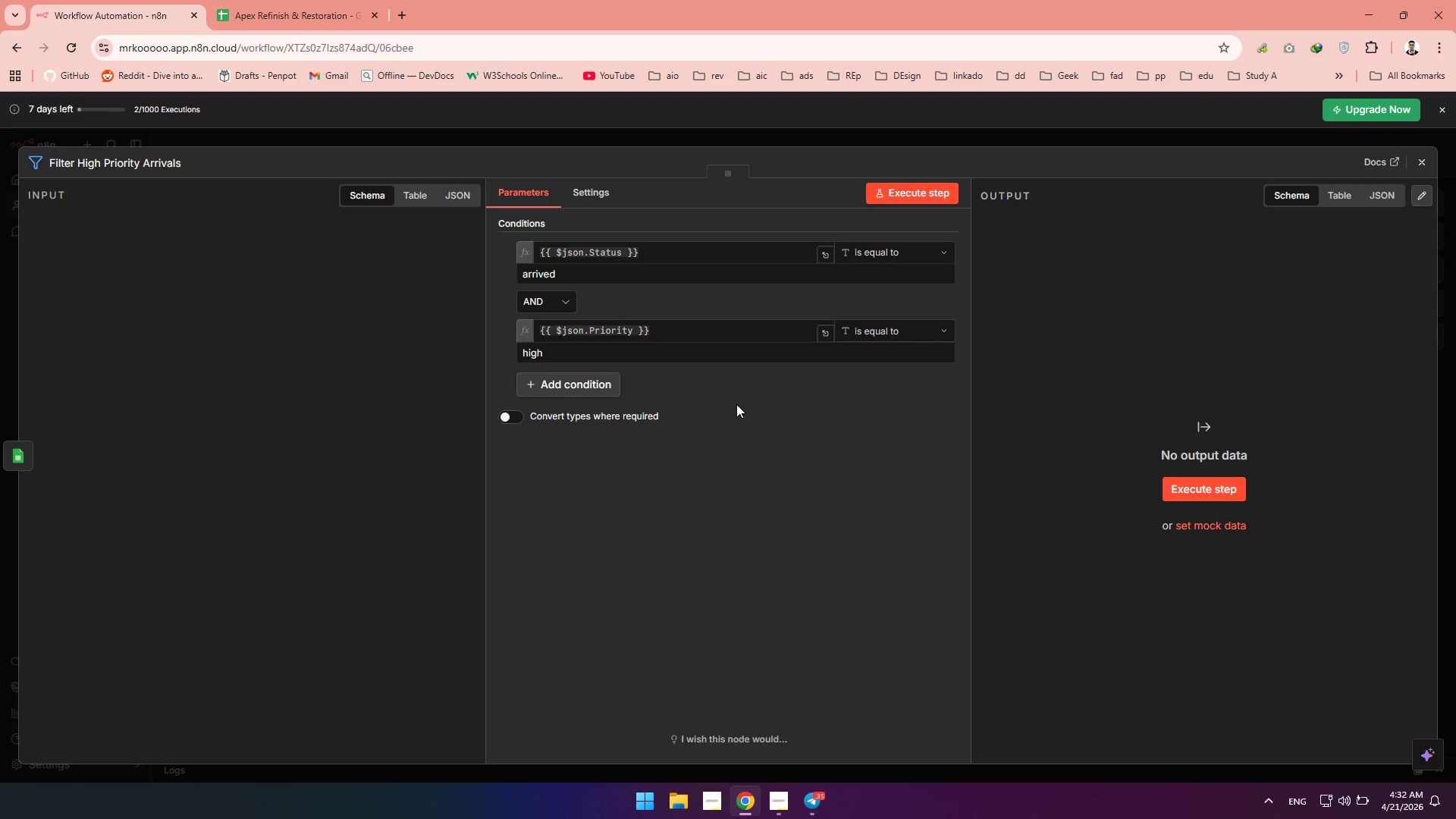 
left_click([904, 193])
 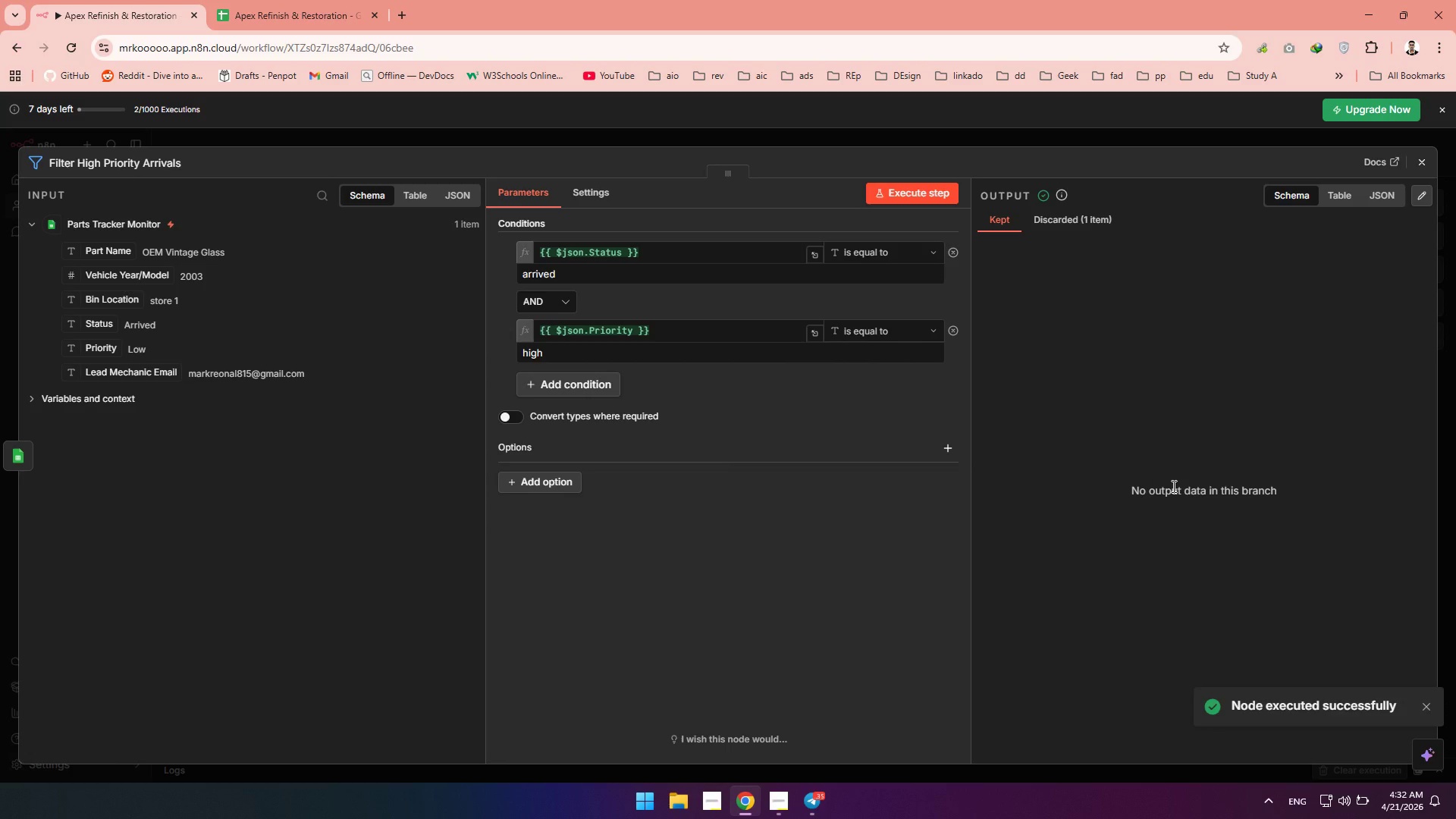 
wait(10.11)
 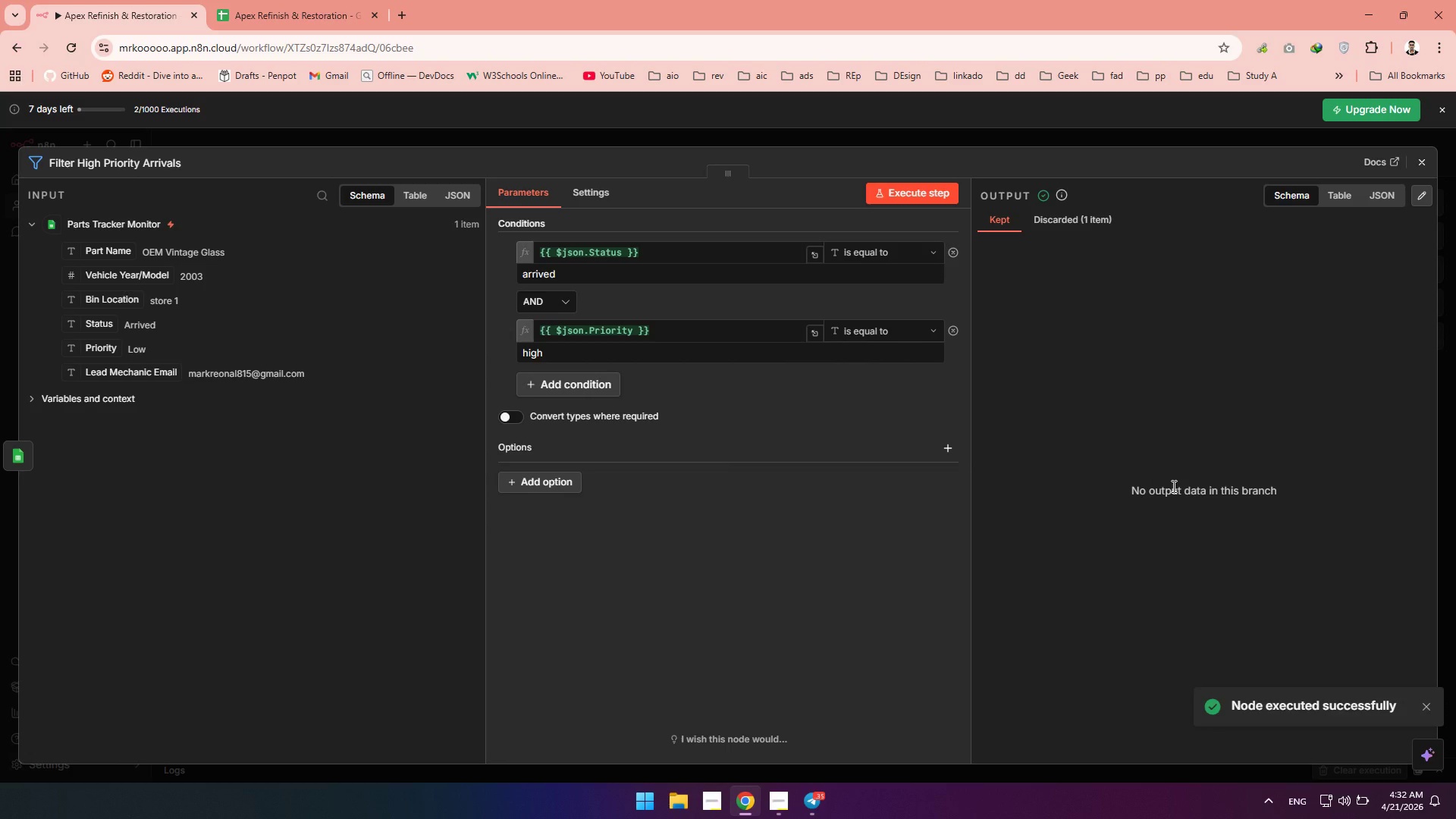 
left_click([1072, 228])
 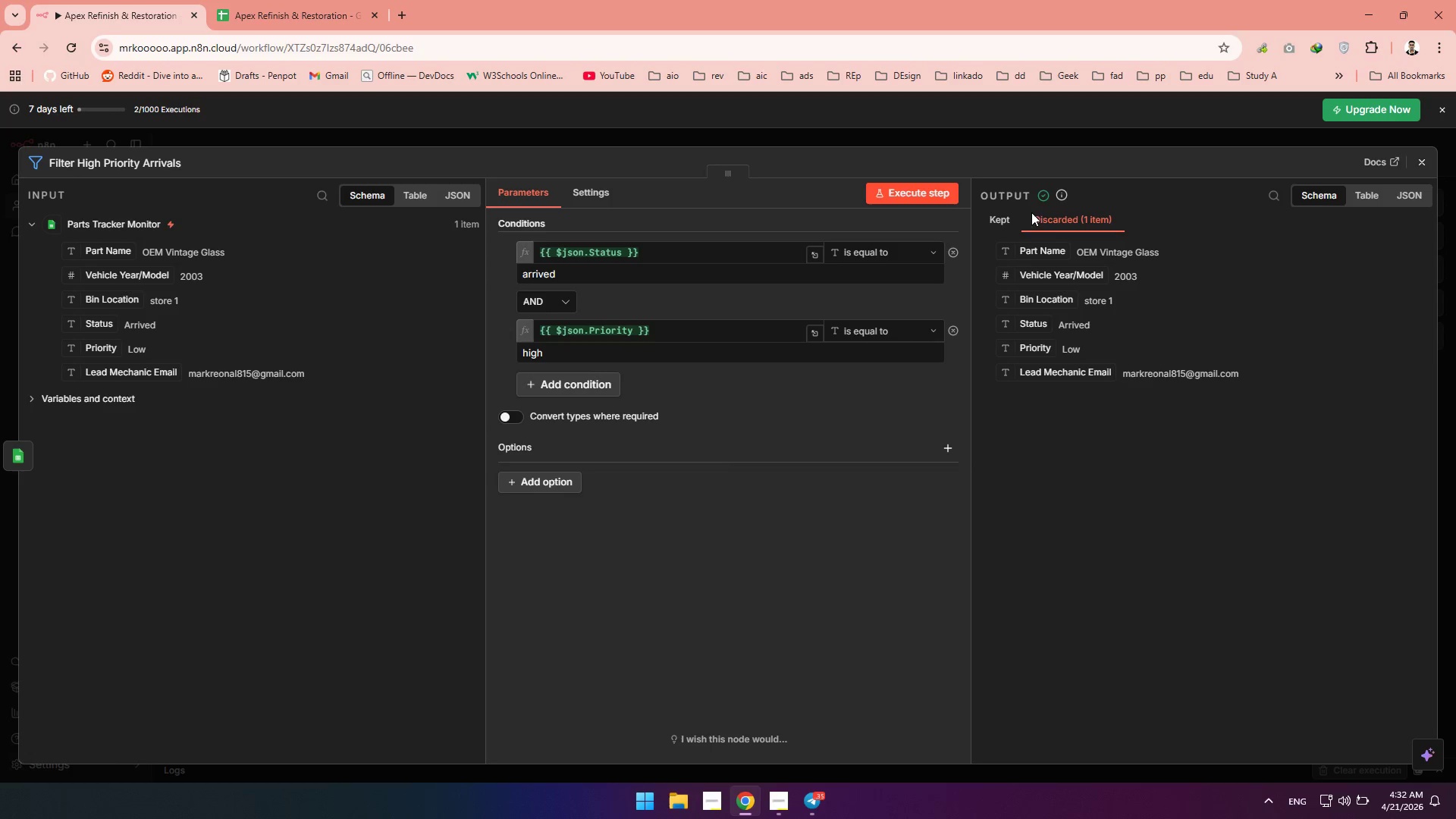 
wait(7.94)
 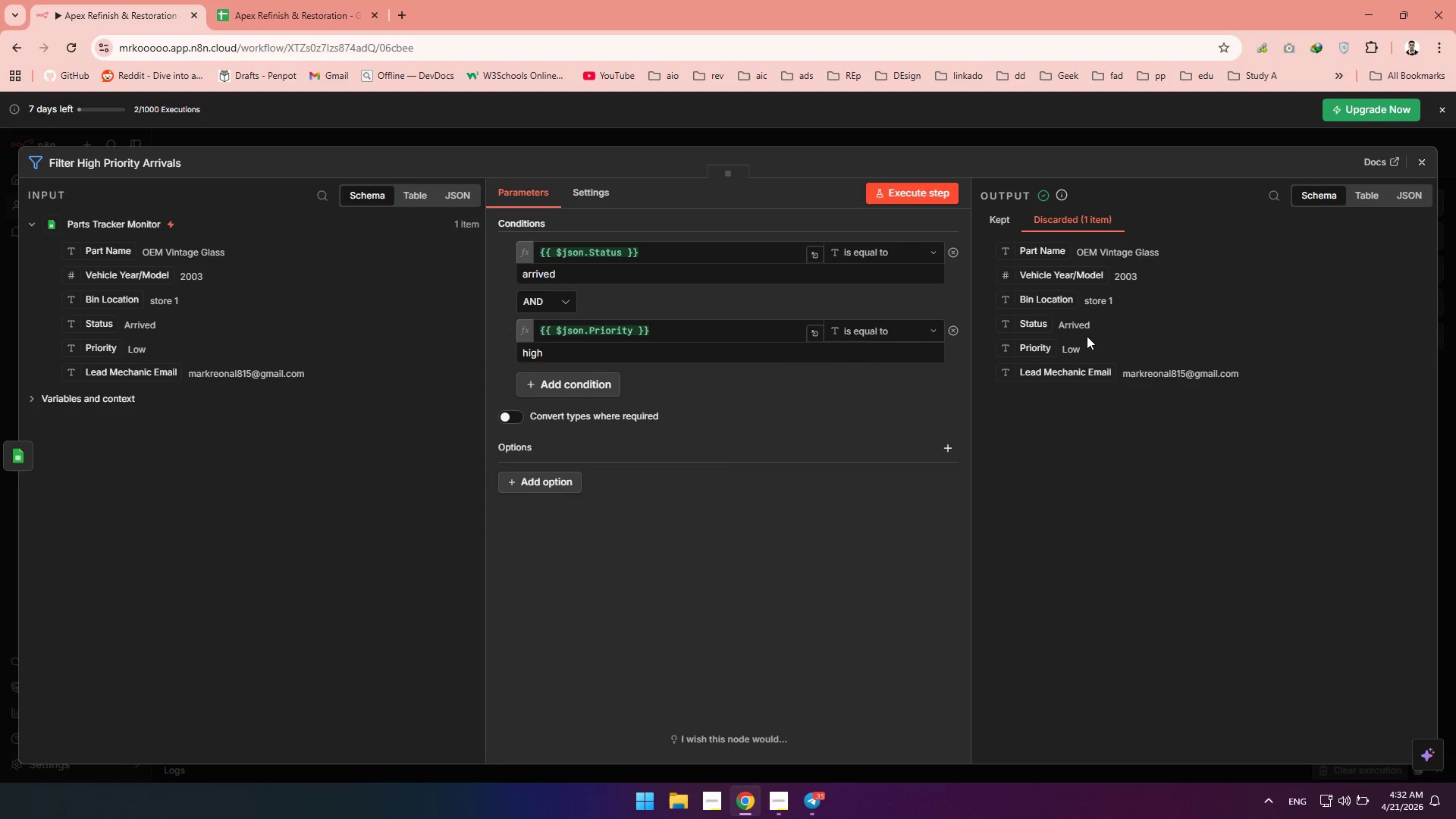 
left_click([525, 275])
 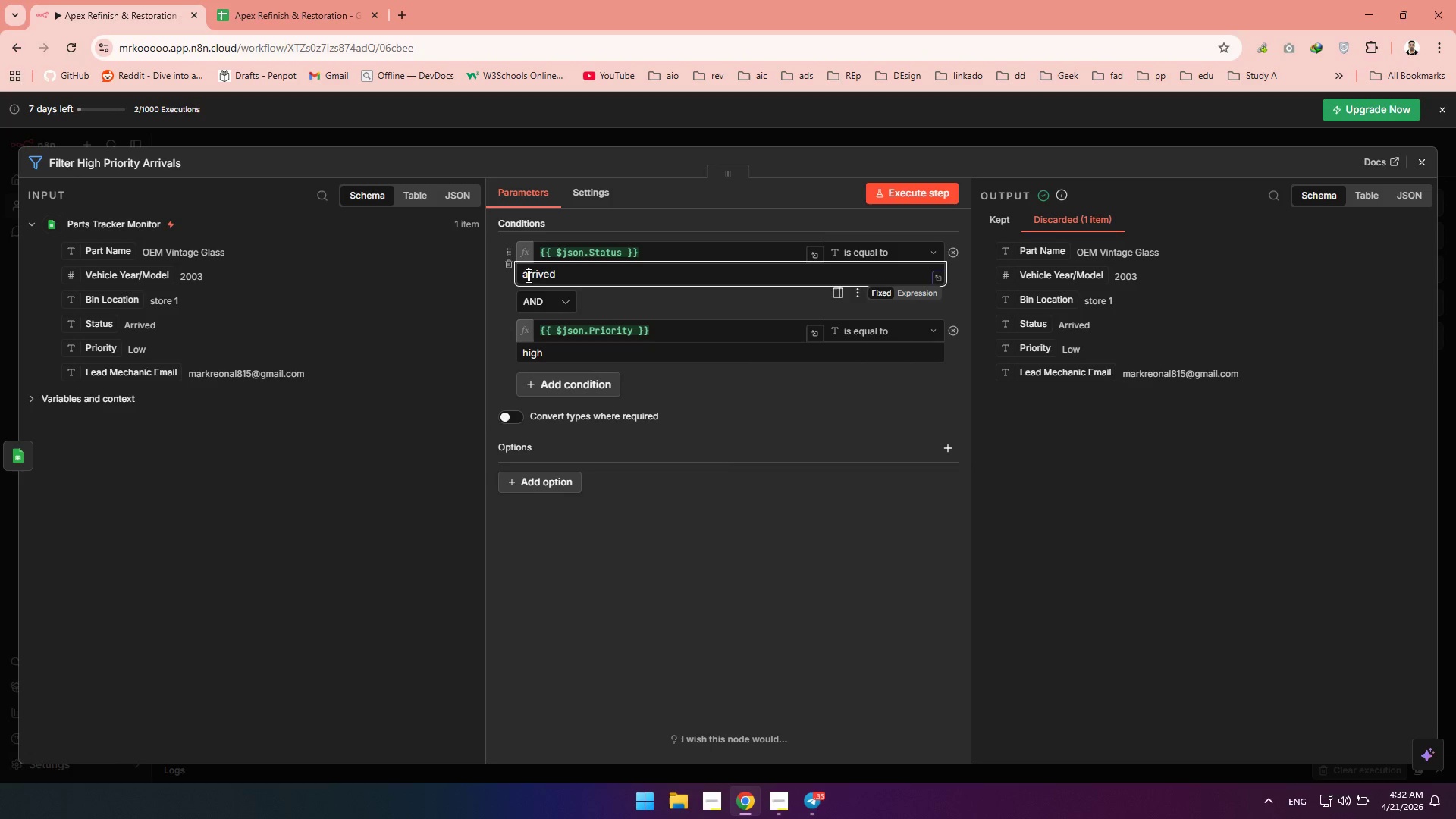 
left_click([527, 275])
 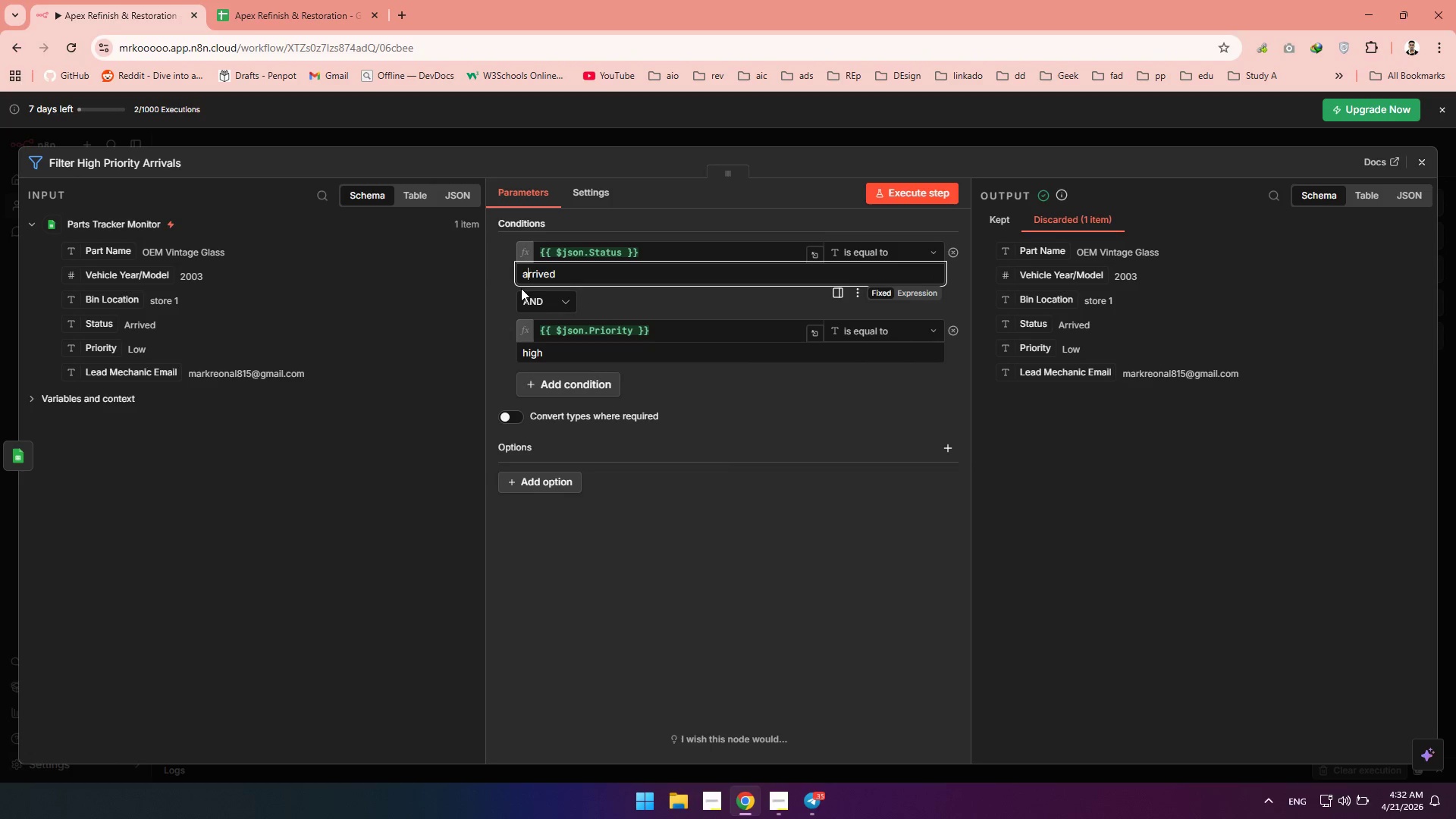 
key(BracketRight)
 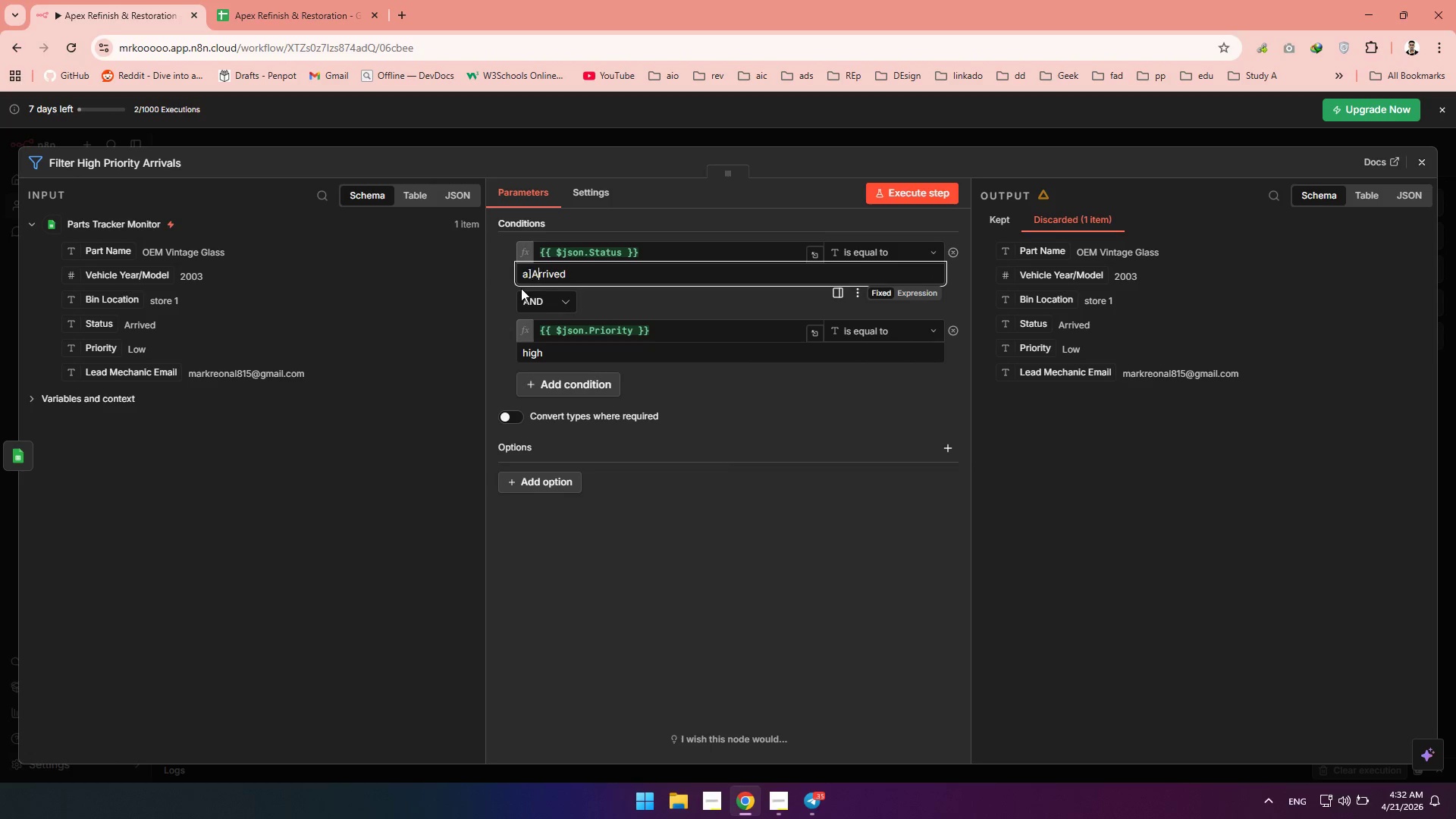 
key(Shift+A)
 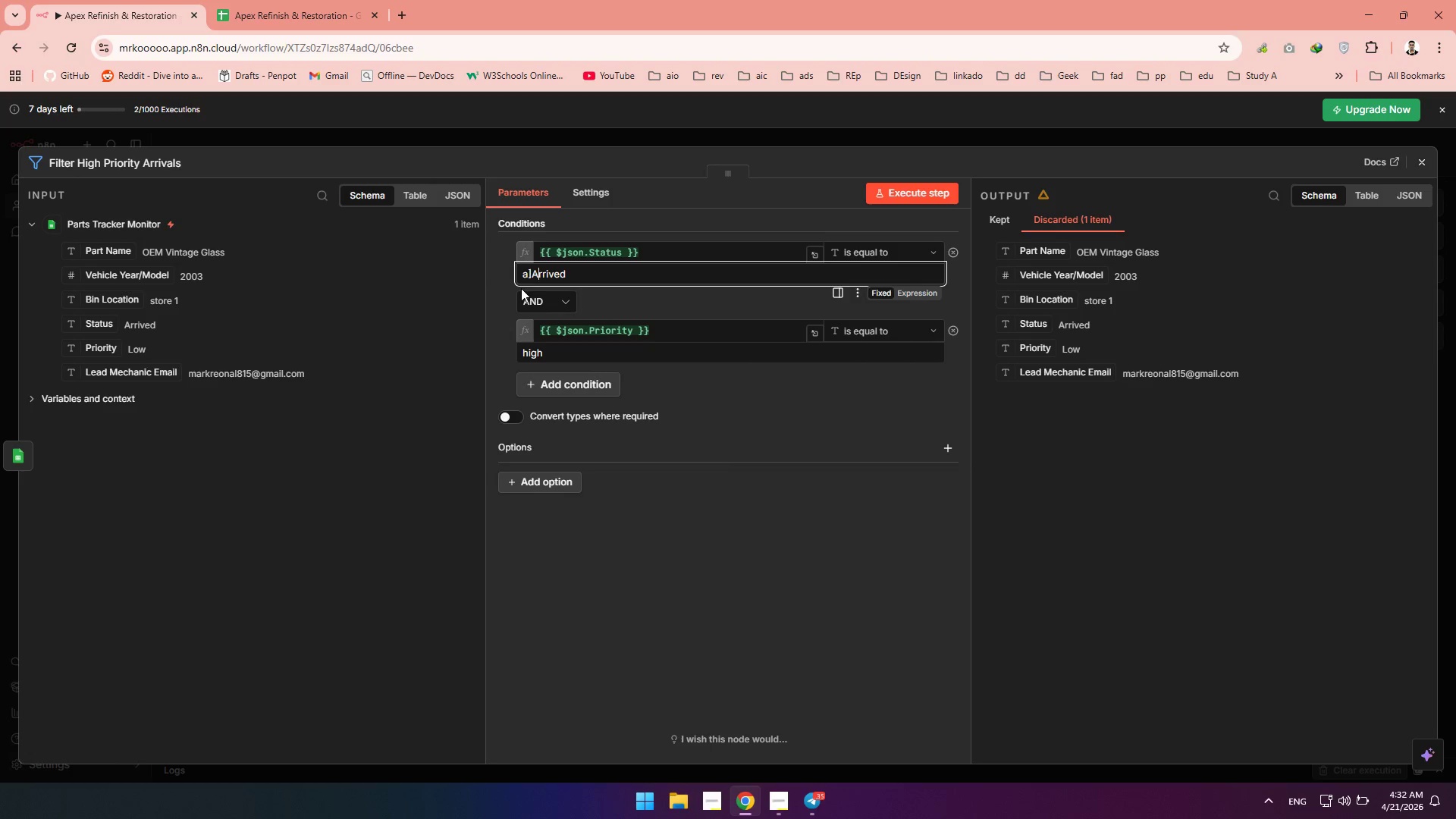 
key(Backspace)
 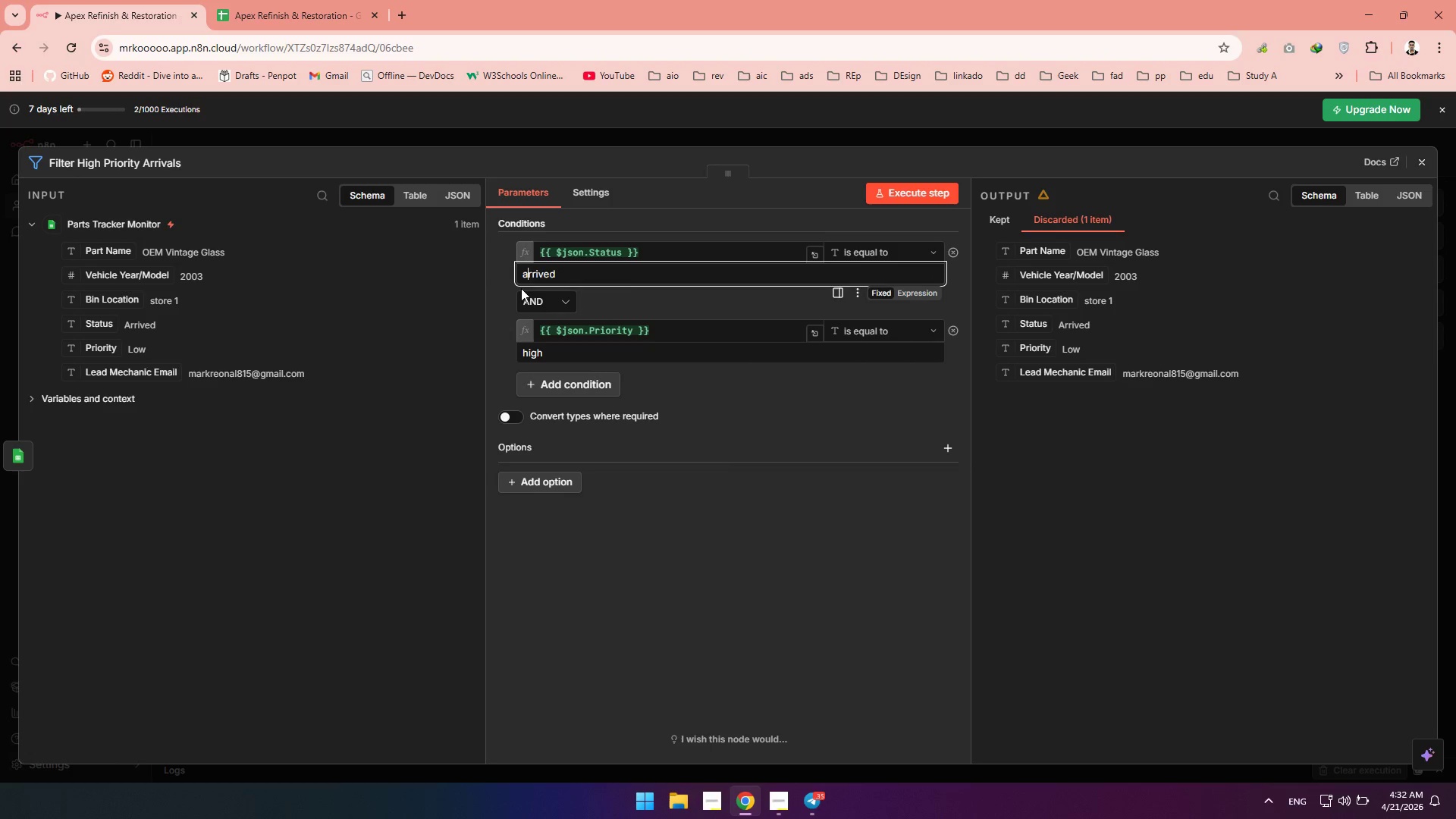 
key(Backspace)
 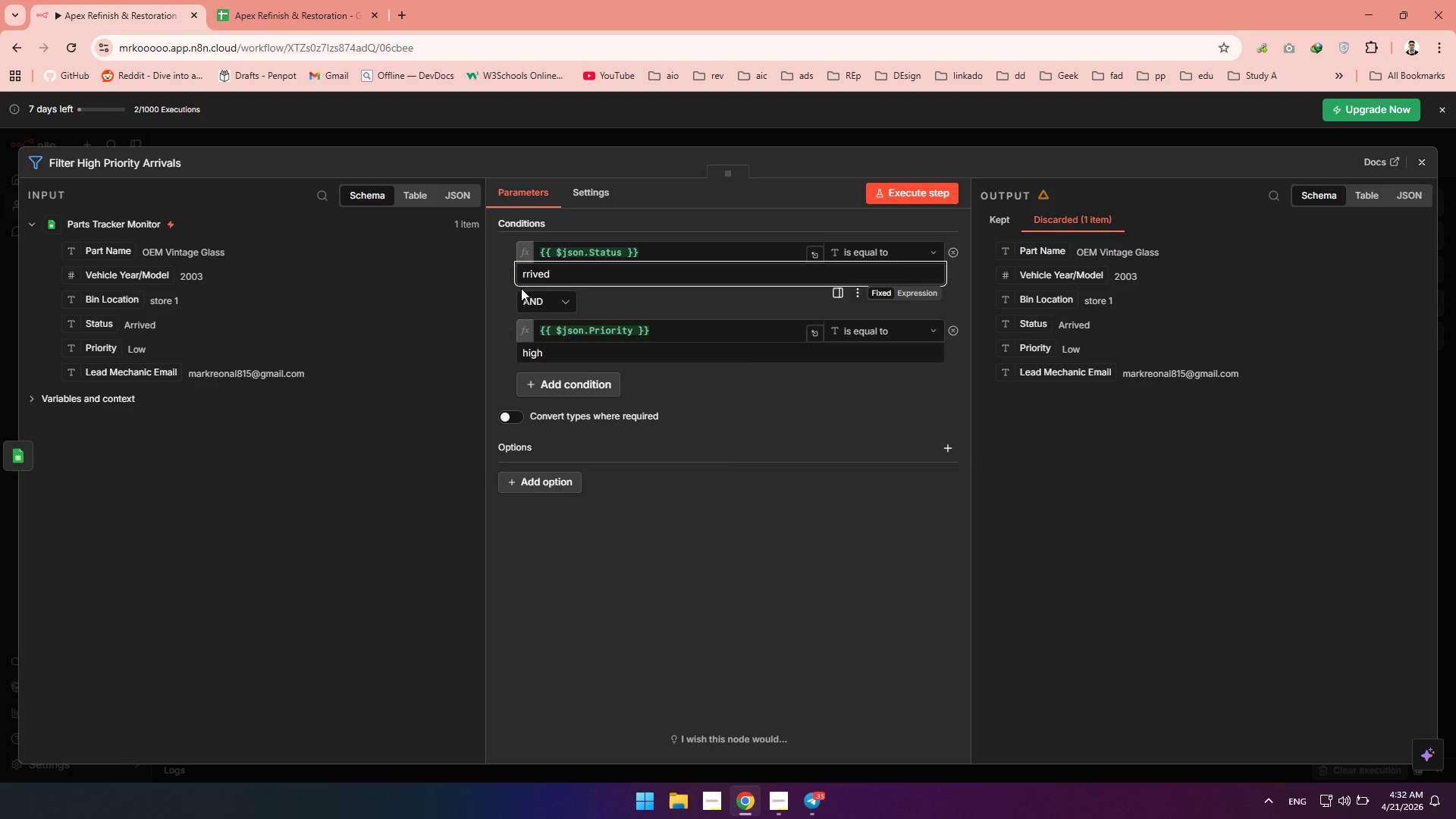 
key(Backspace)
 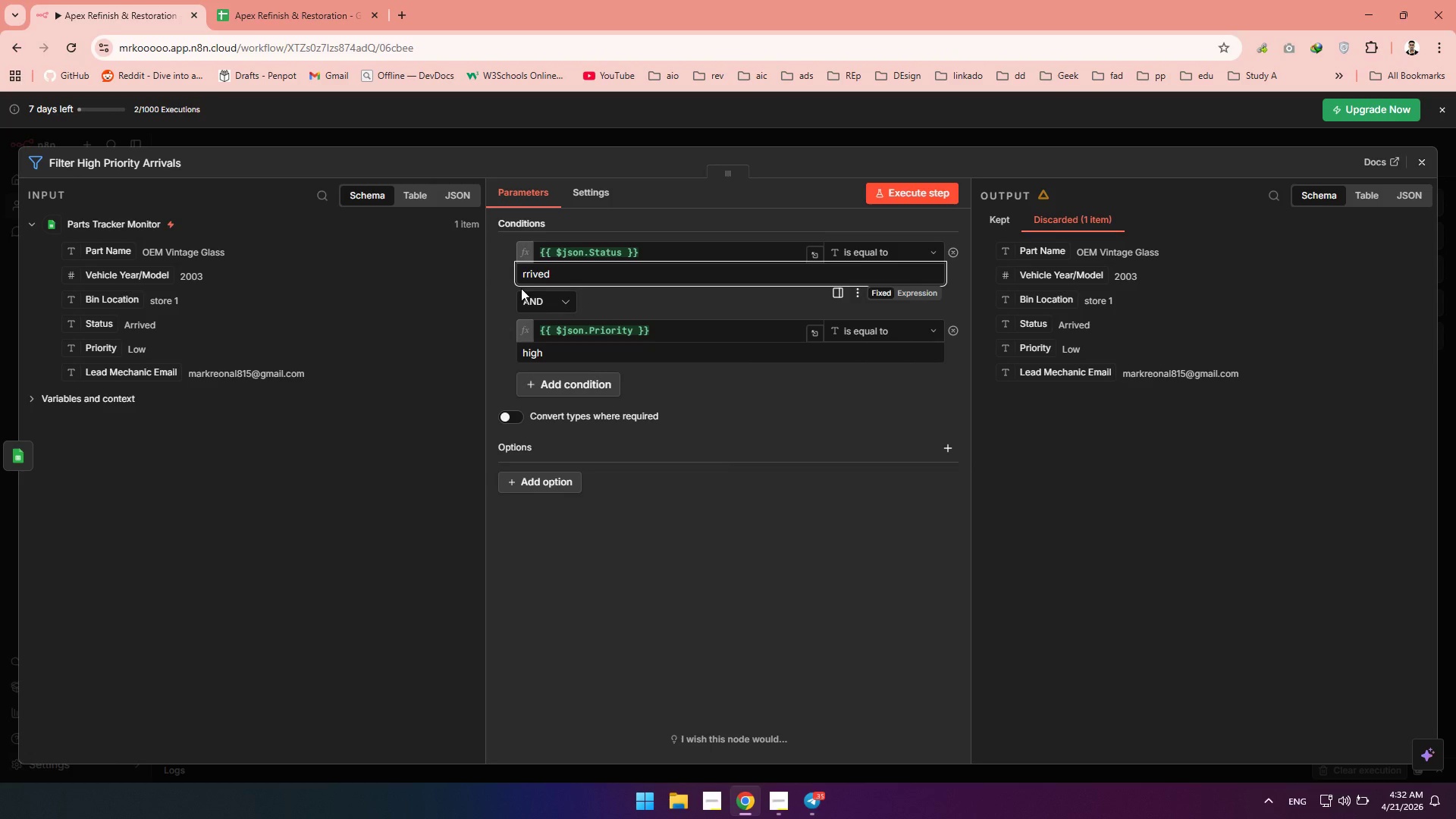 
key(Shift+A)
 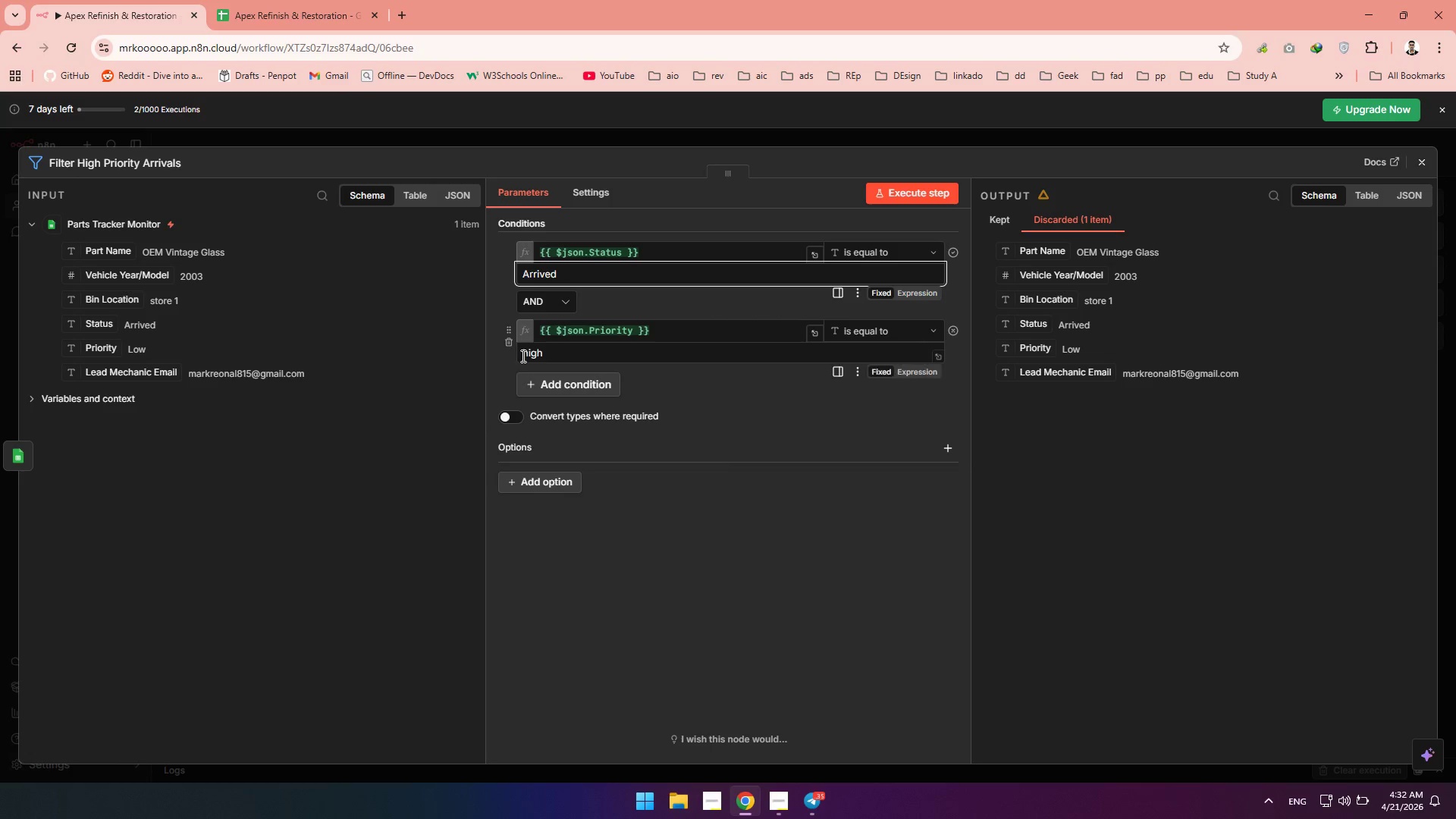 
left_click([526, 355])
 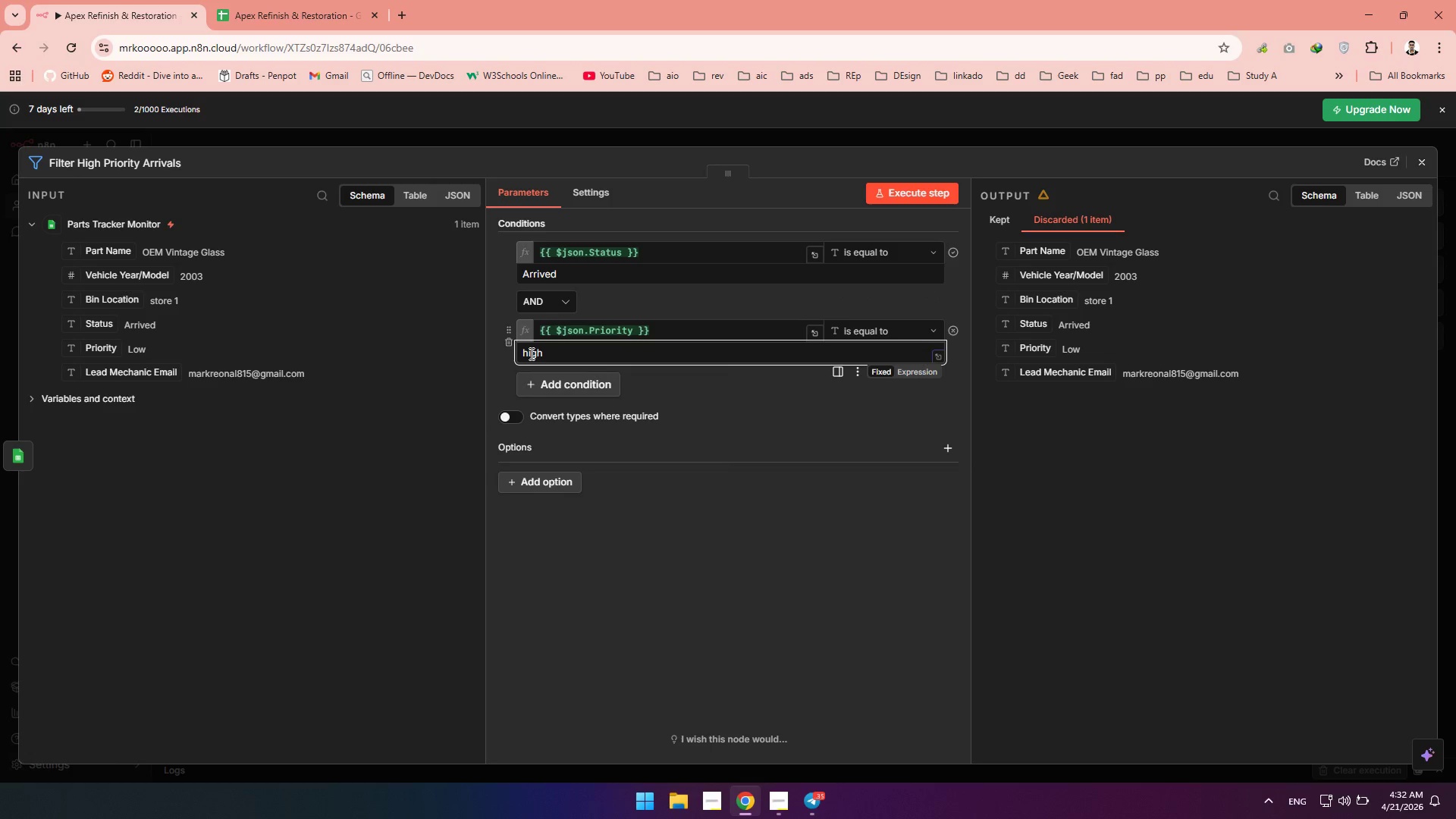 
key(Backspace)
 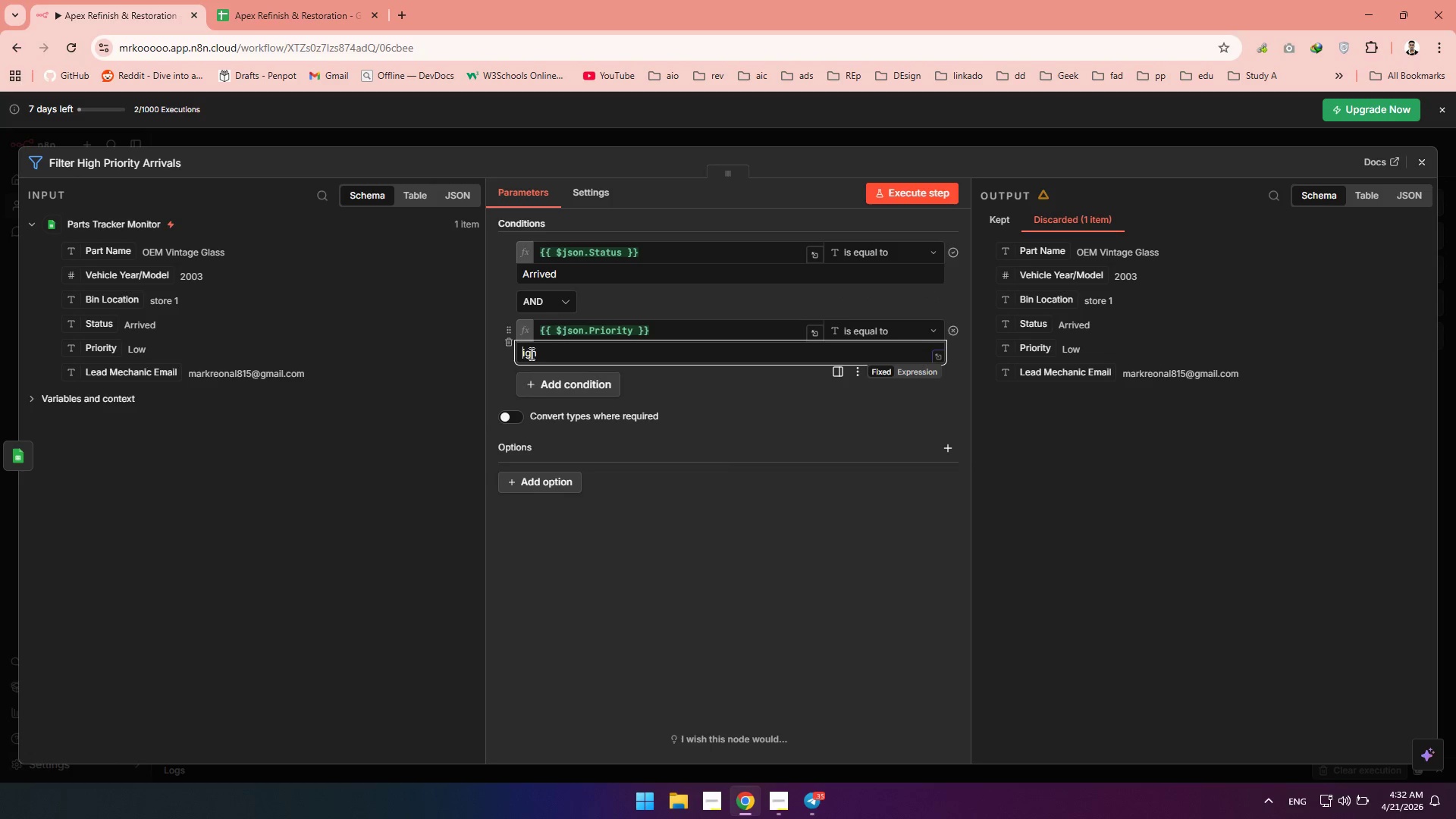 
key(Shift+H)
 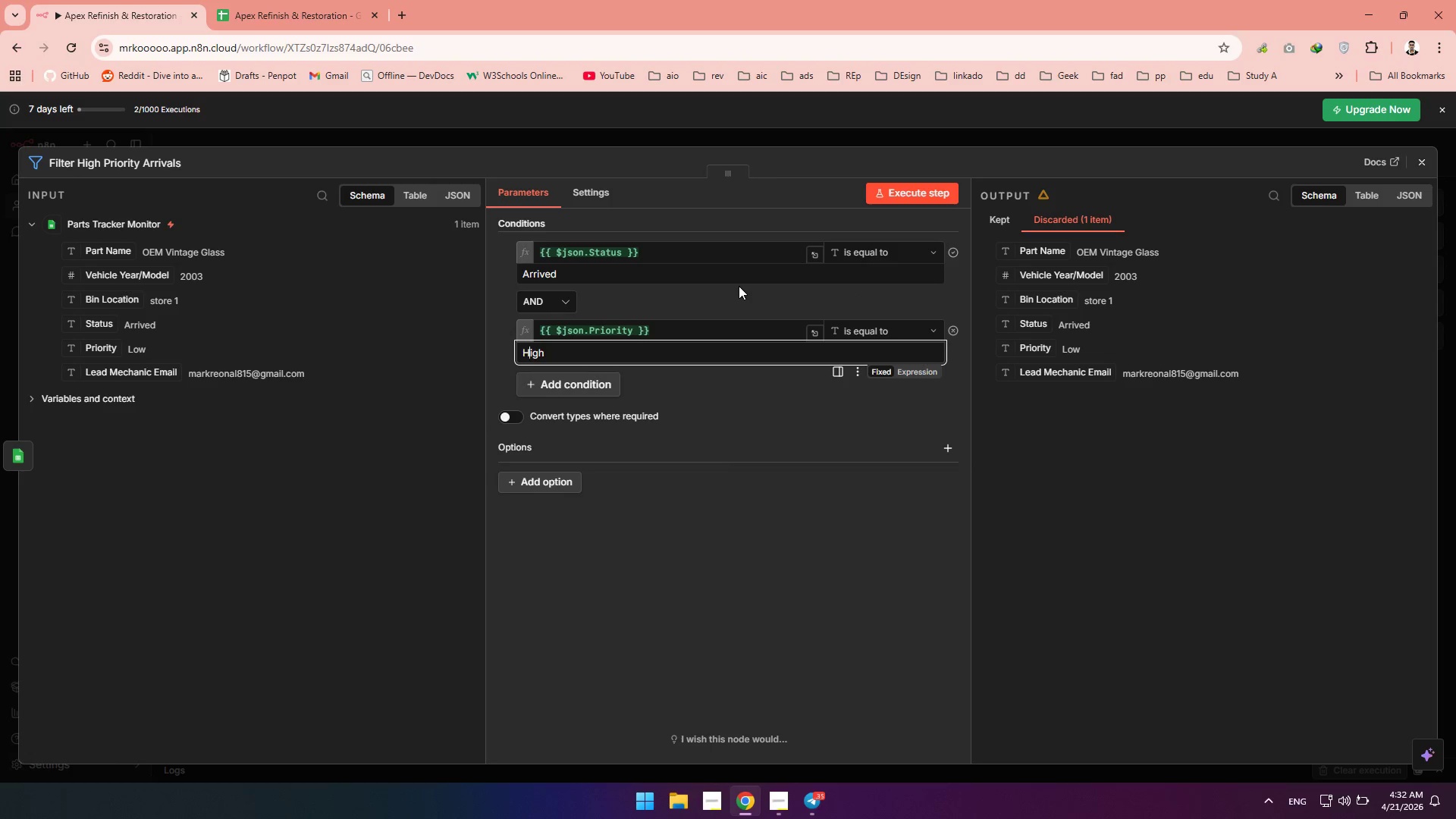 
wait(5.39)
 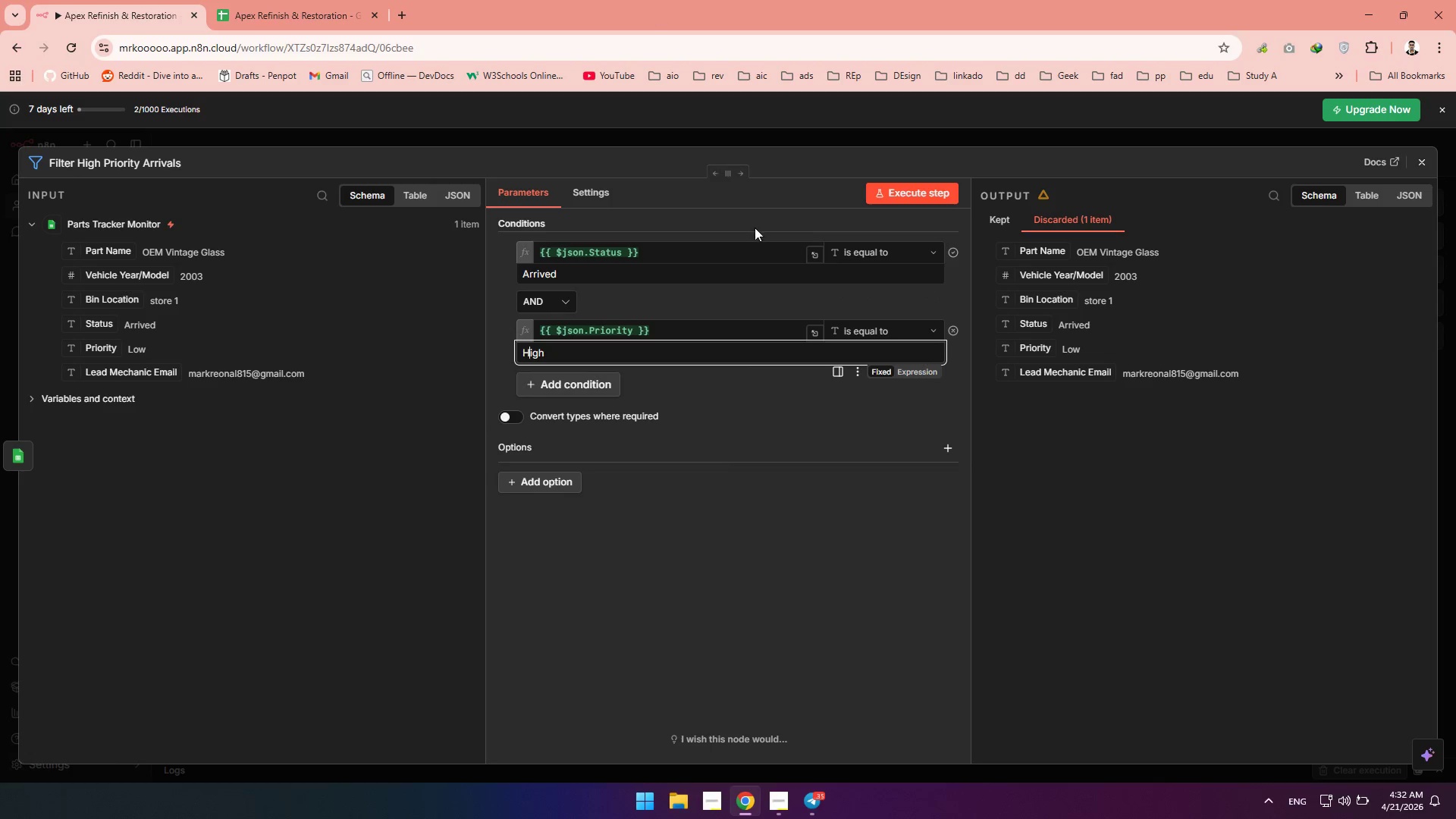 
left_click([739, 286])
 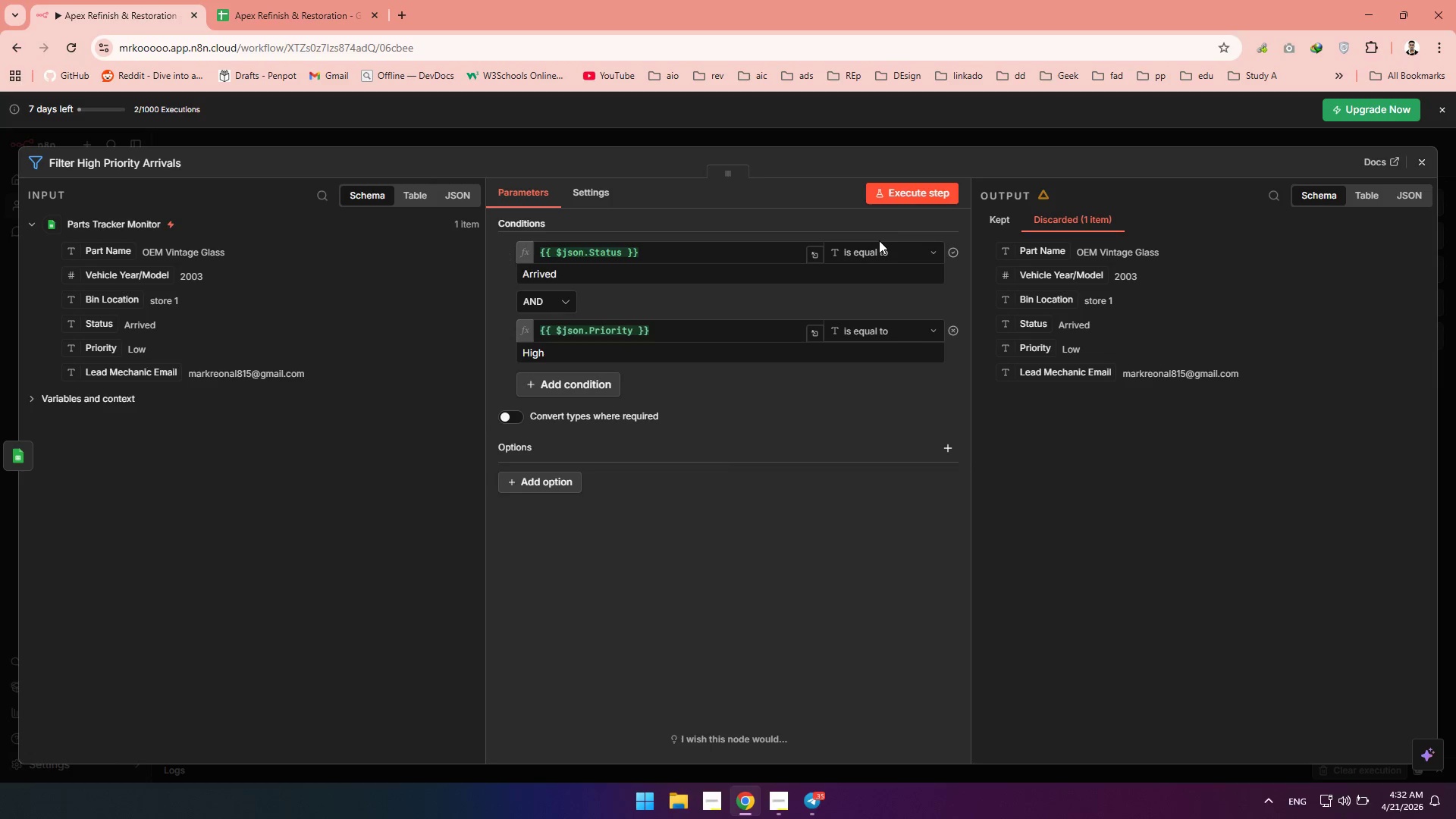 
left_click([934, 184])
 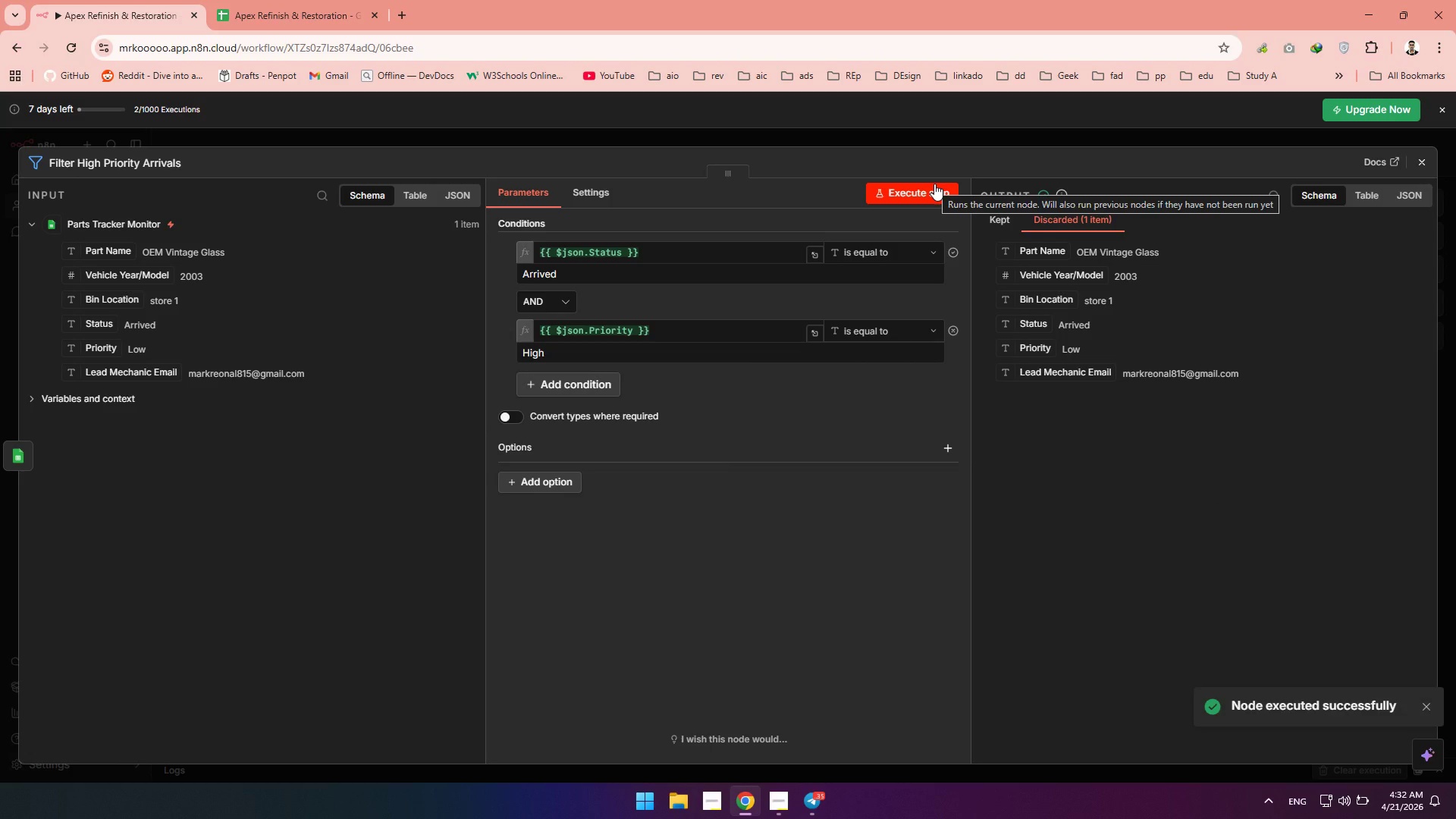 
wait(9.2)
 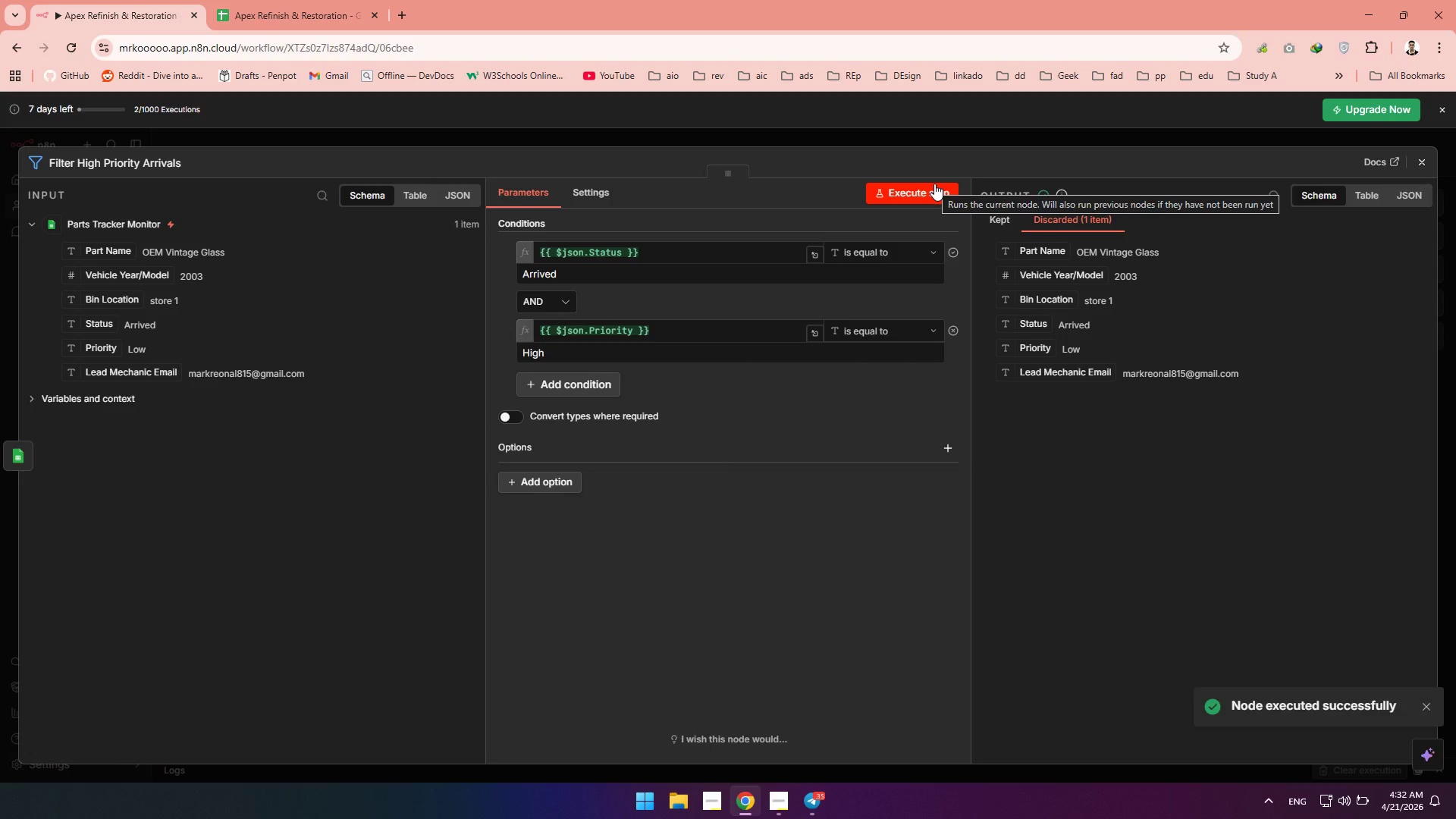 
left_click([903, 250])
 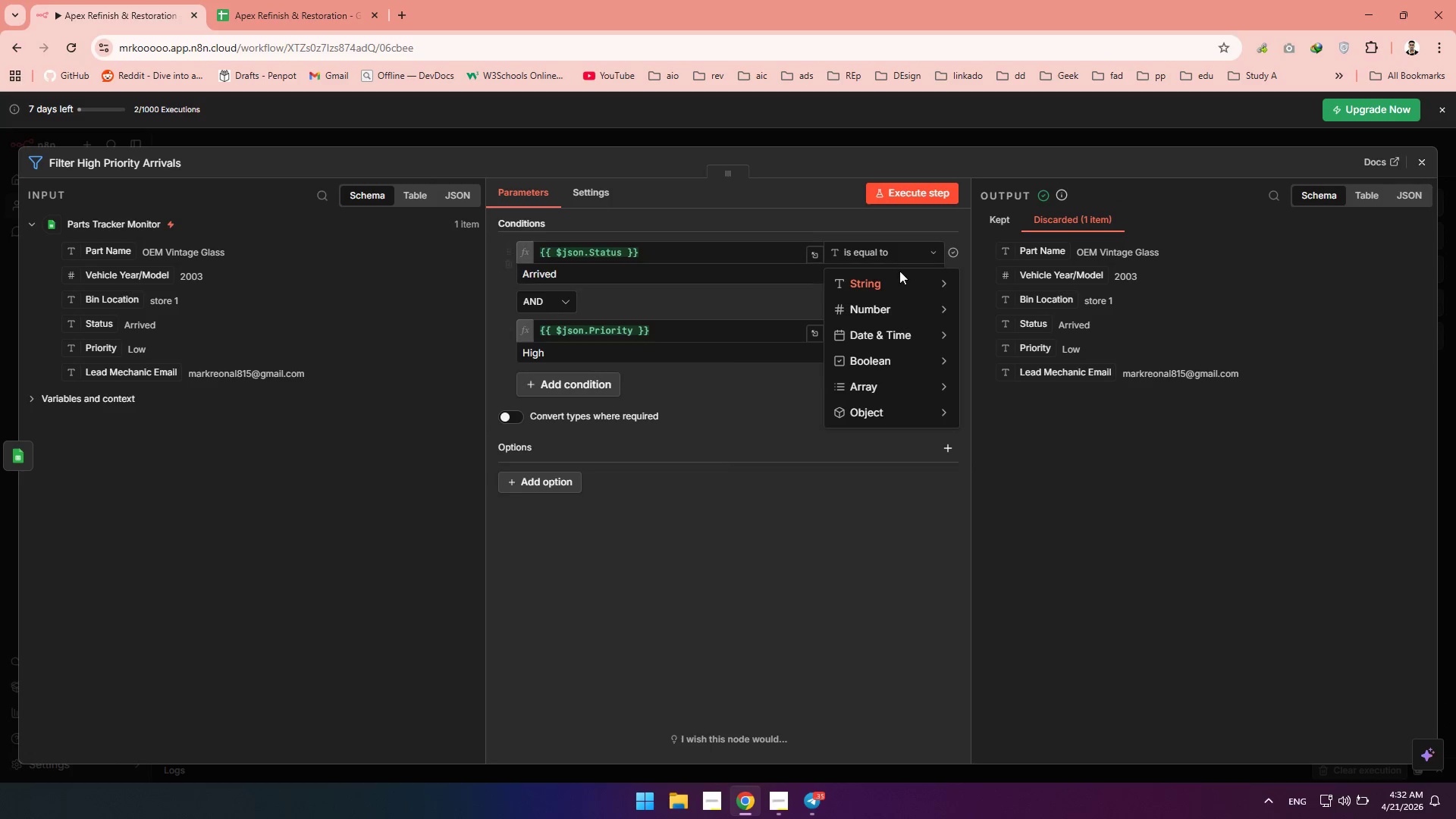 
mouse_move([874, 297])
 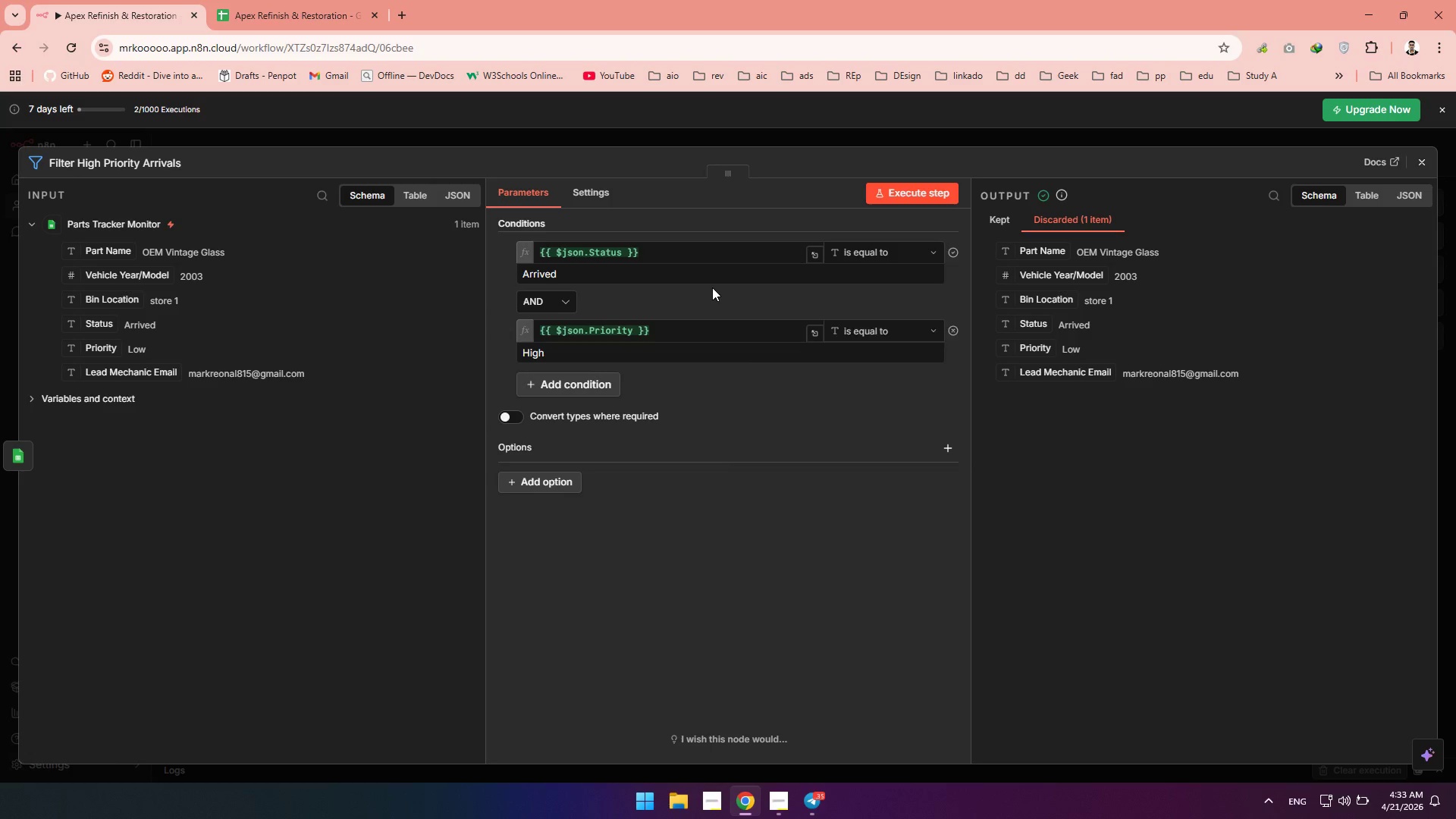 
left_click([712, 287])
 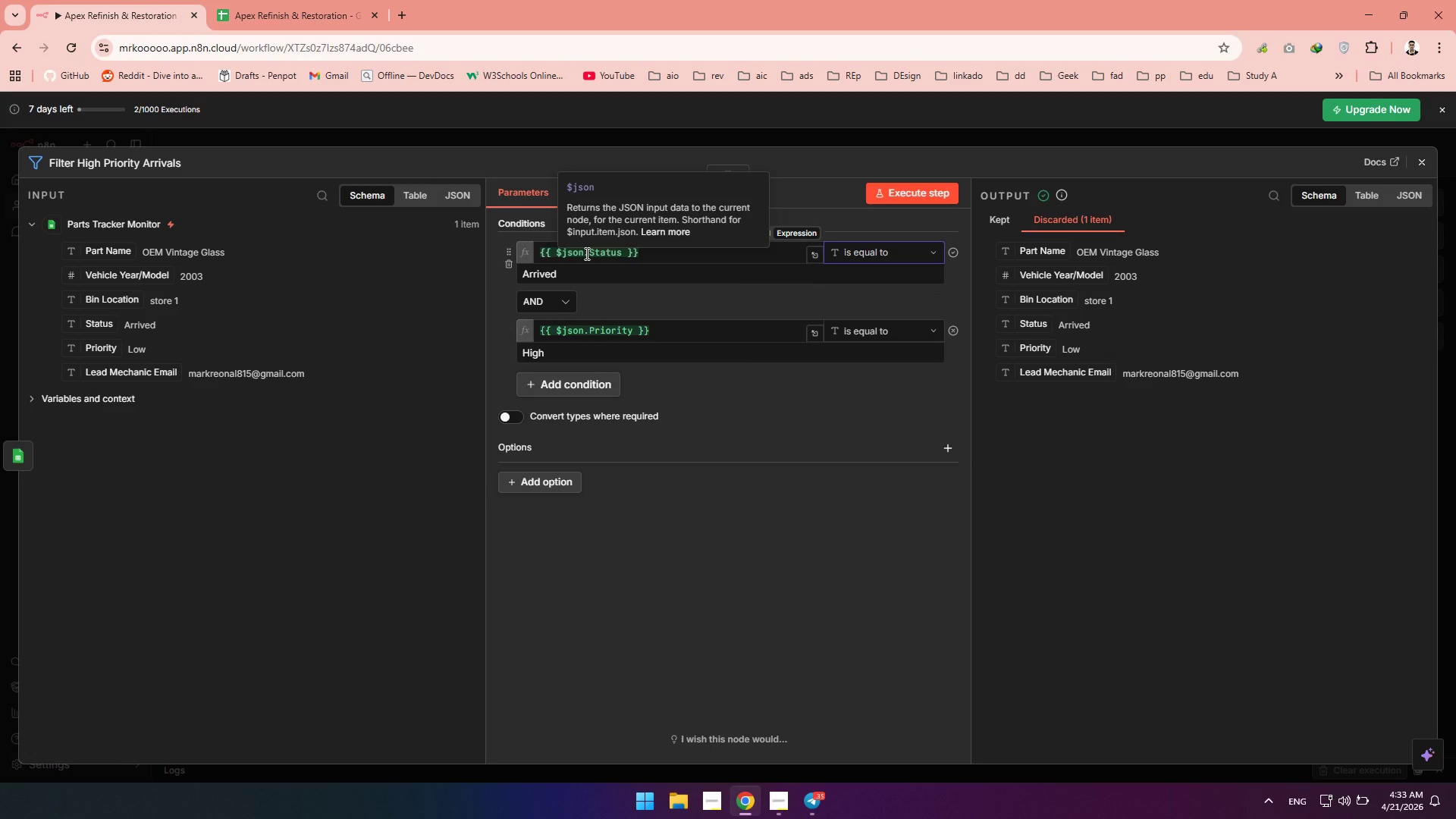 
wait(13.62)
 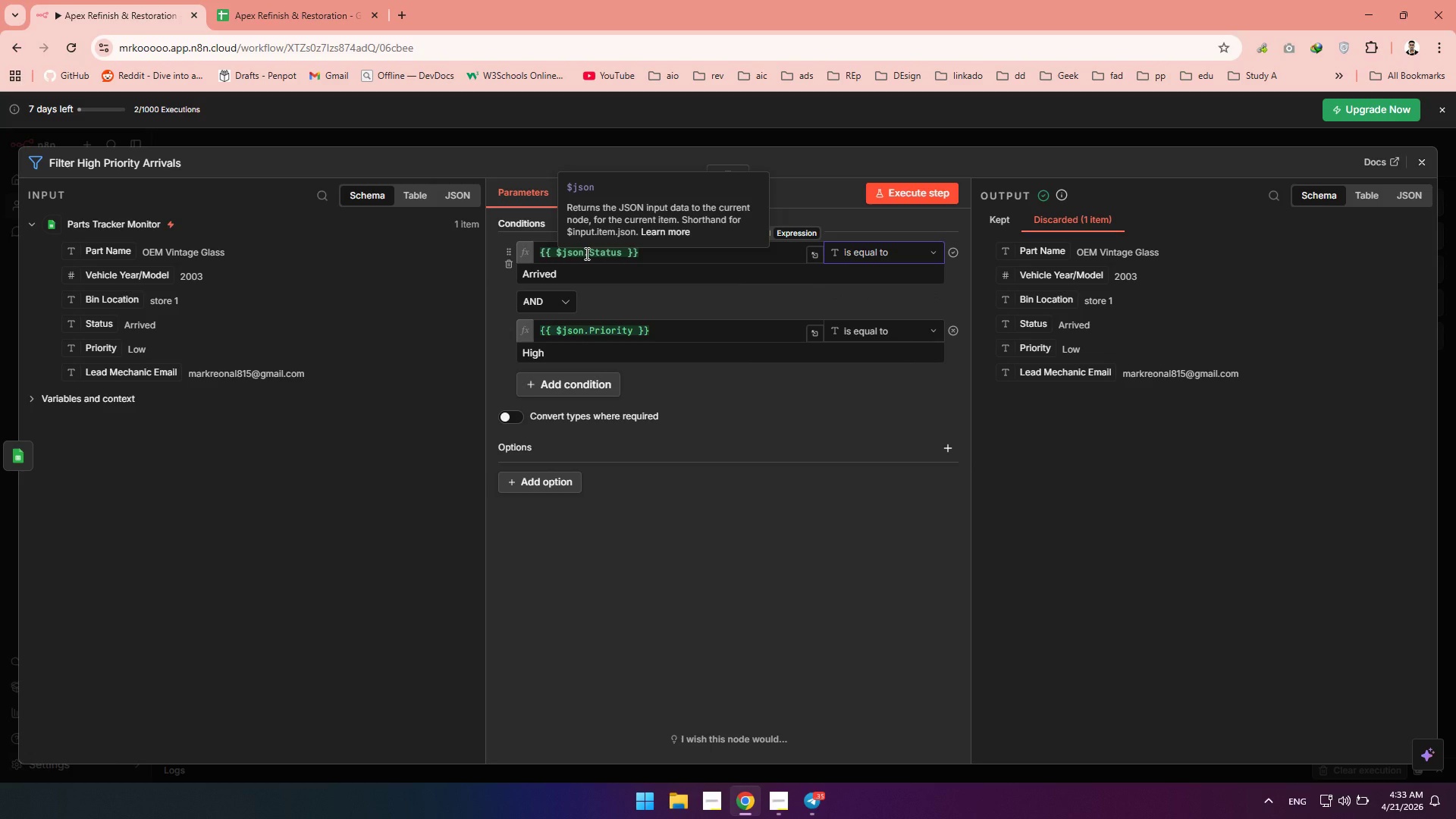 
left_click([1424, 175])
 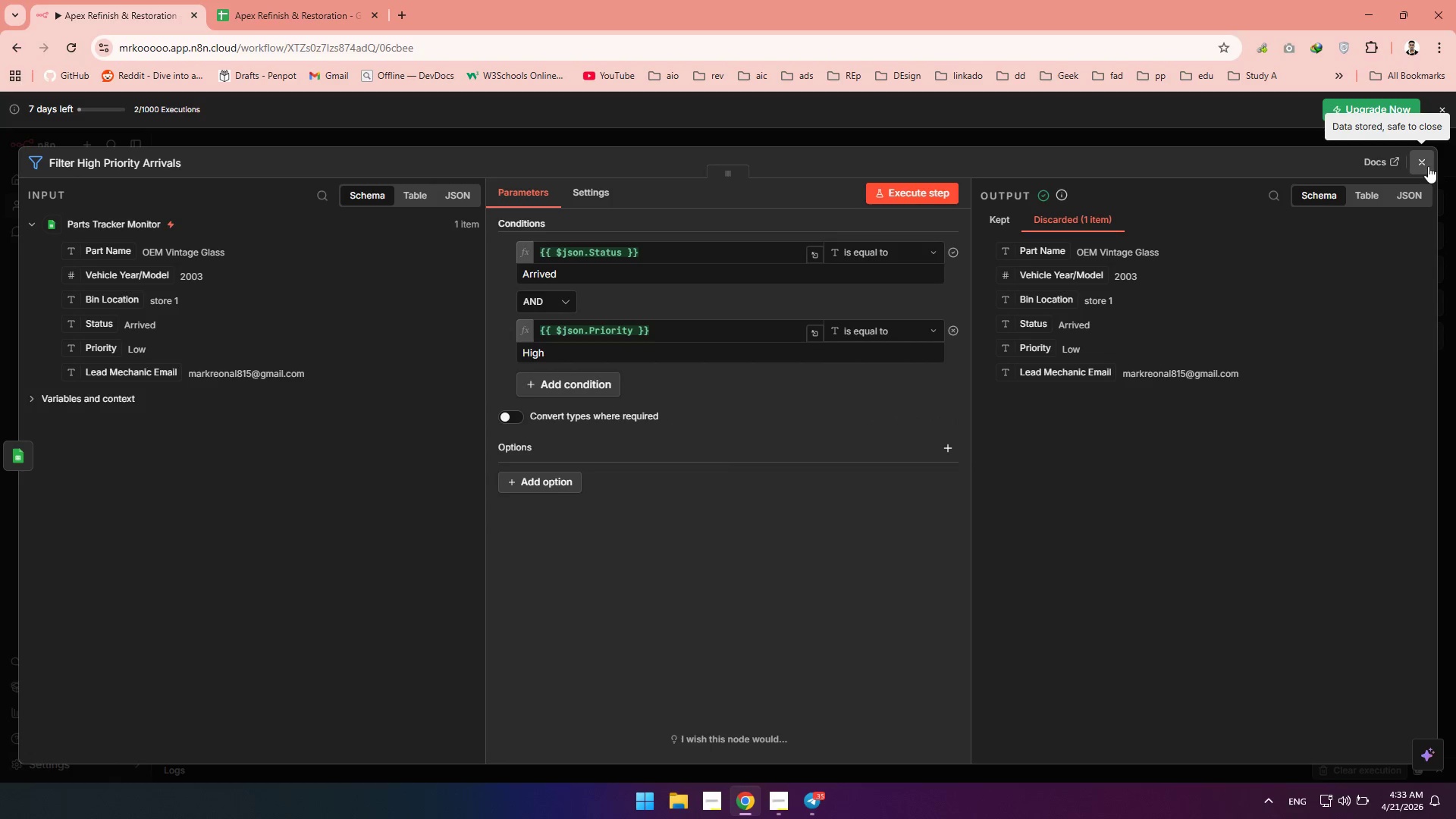 
left_click([1428, 166])
 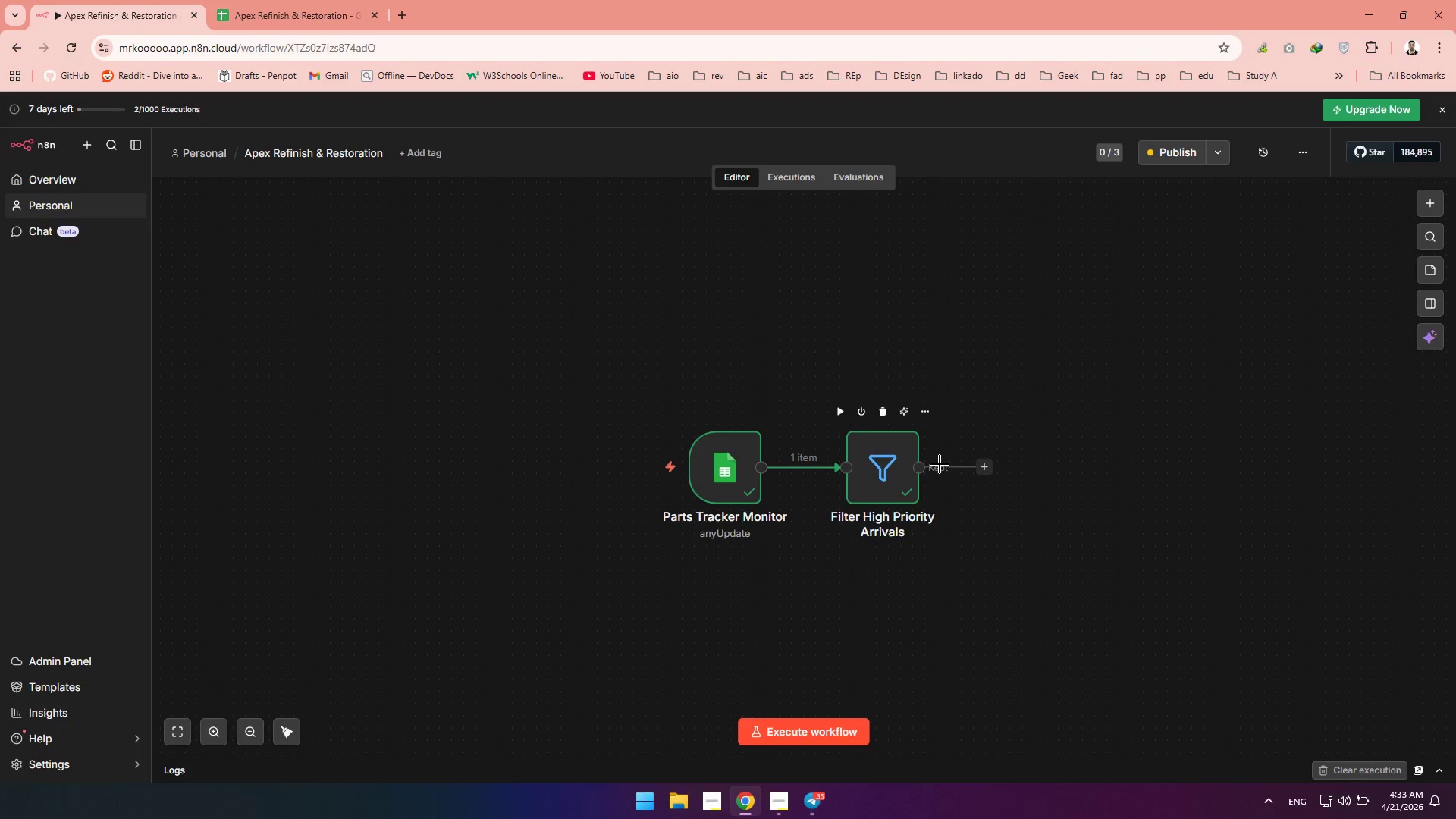 
double_click([864, 458])
 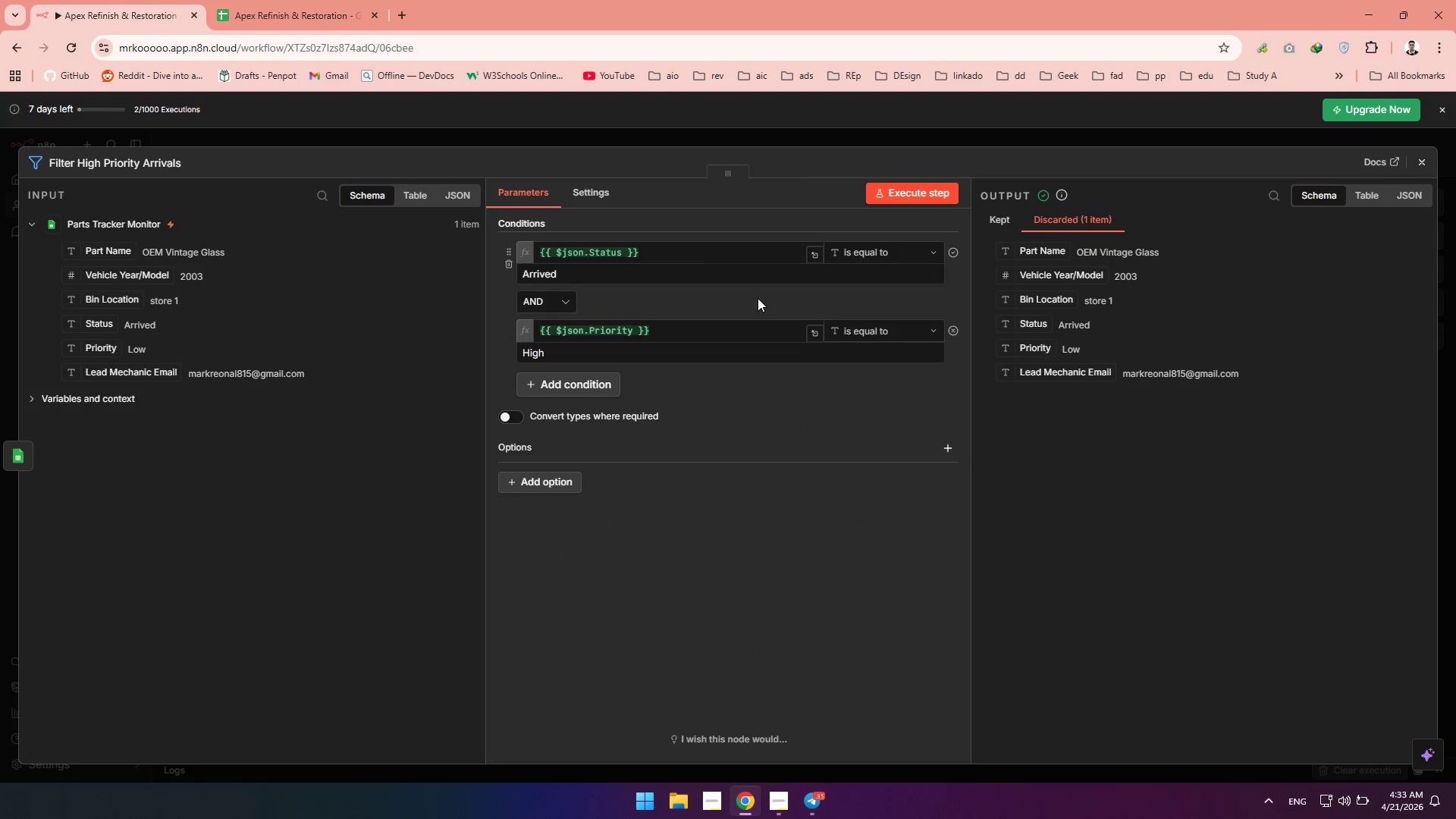 
left_click_drag(start_coordinate=[722, 323], to_coordinate=[506, 309])
 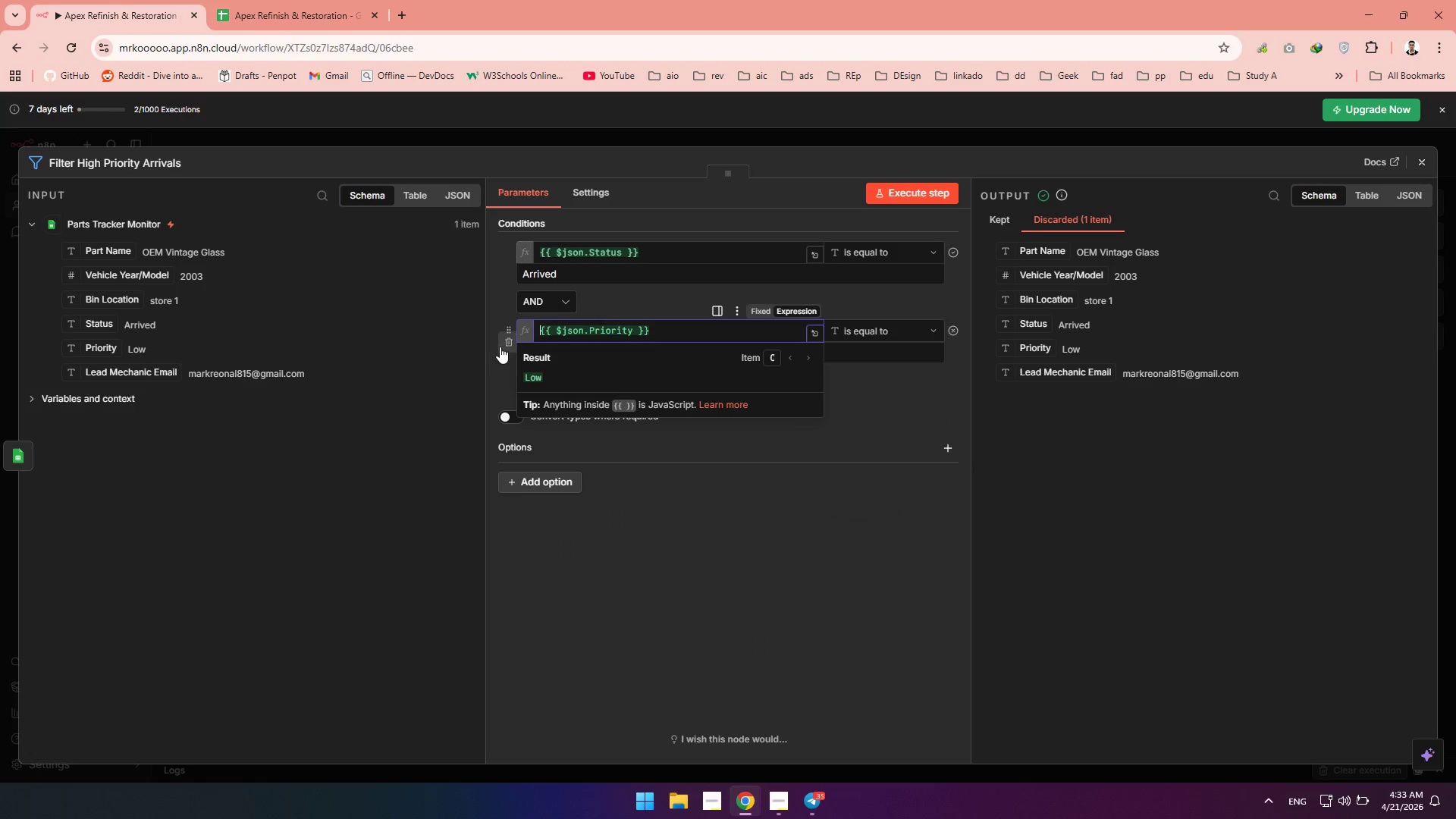 
left_click([500, 347])
 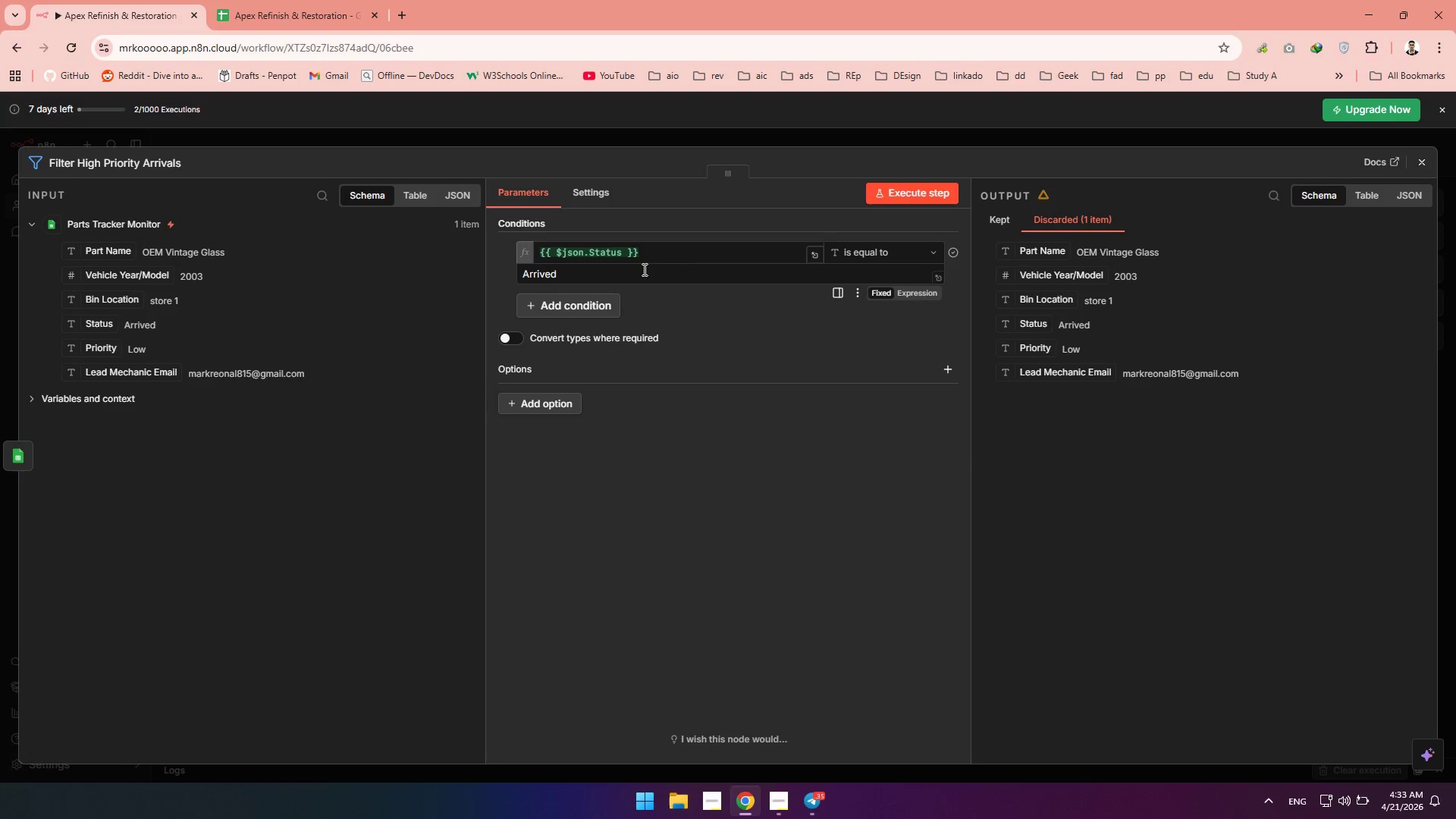 
left_click_drag(start_coordinate=[702, 255], to_coordinate=[469, 245])
 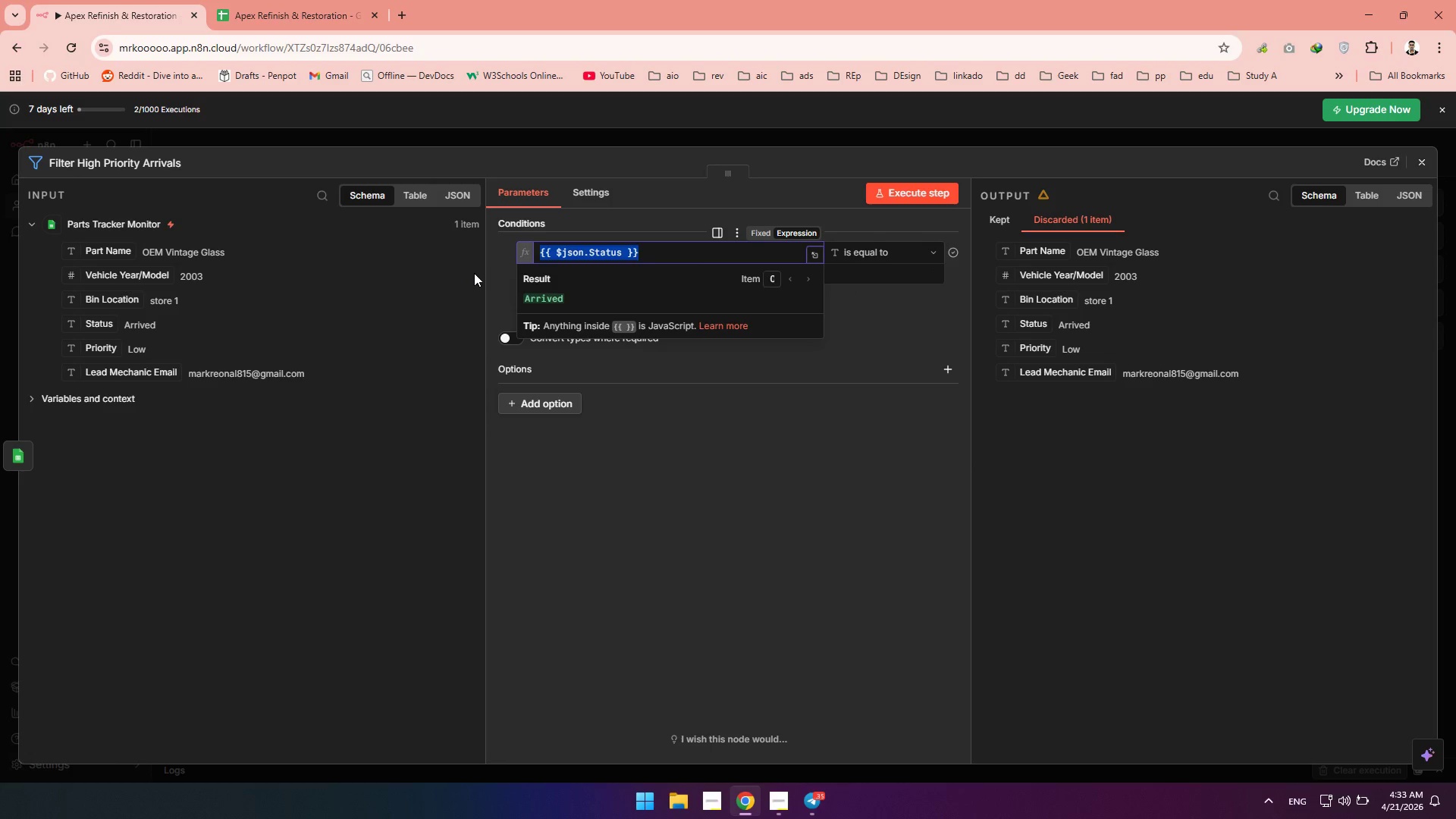 
key(Backspace)
 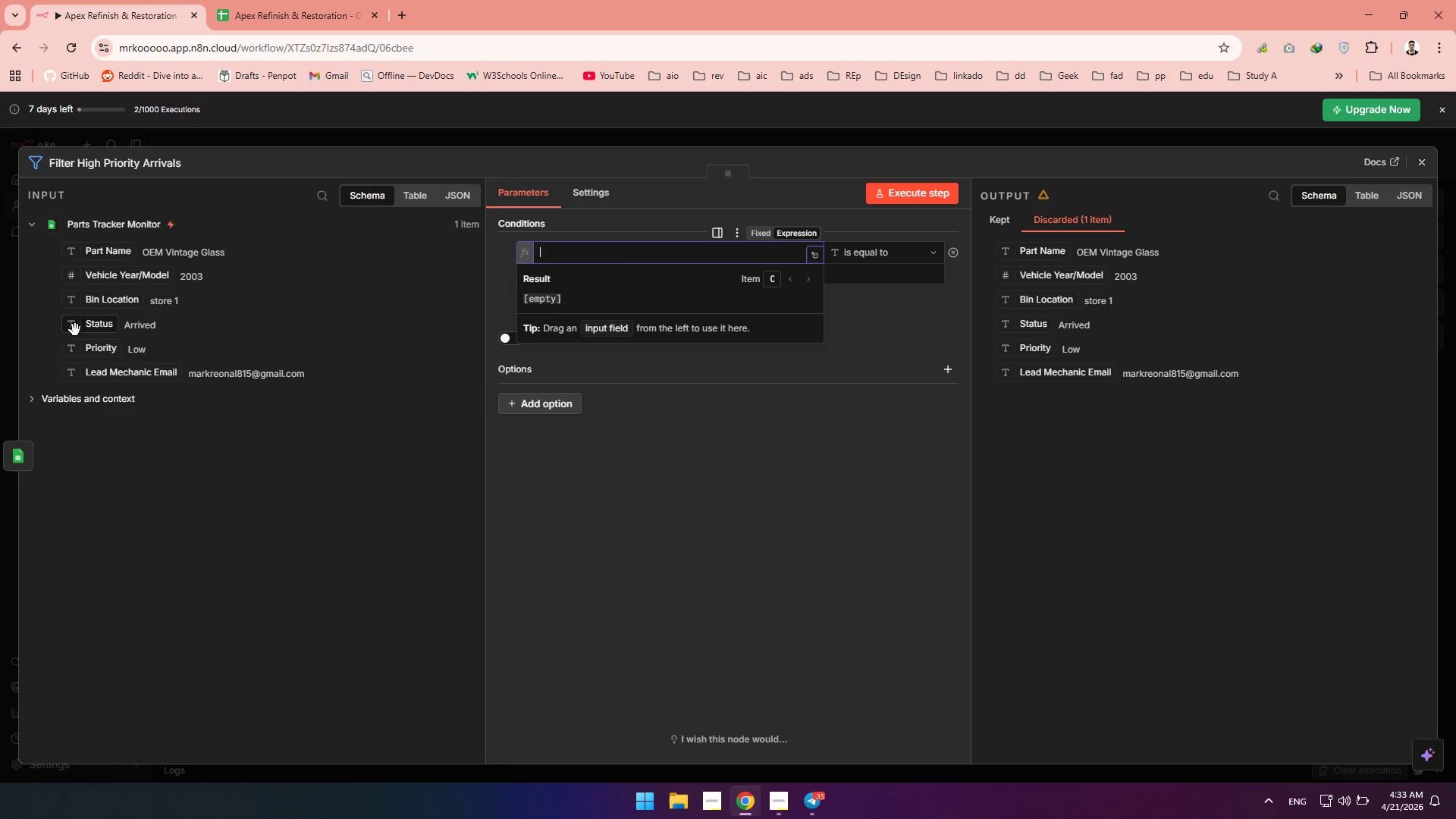 
left_click_drag(start_coordinate=[80, 329], to_coordinate=[596, 258])
 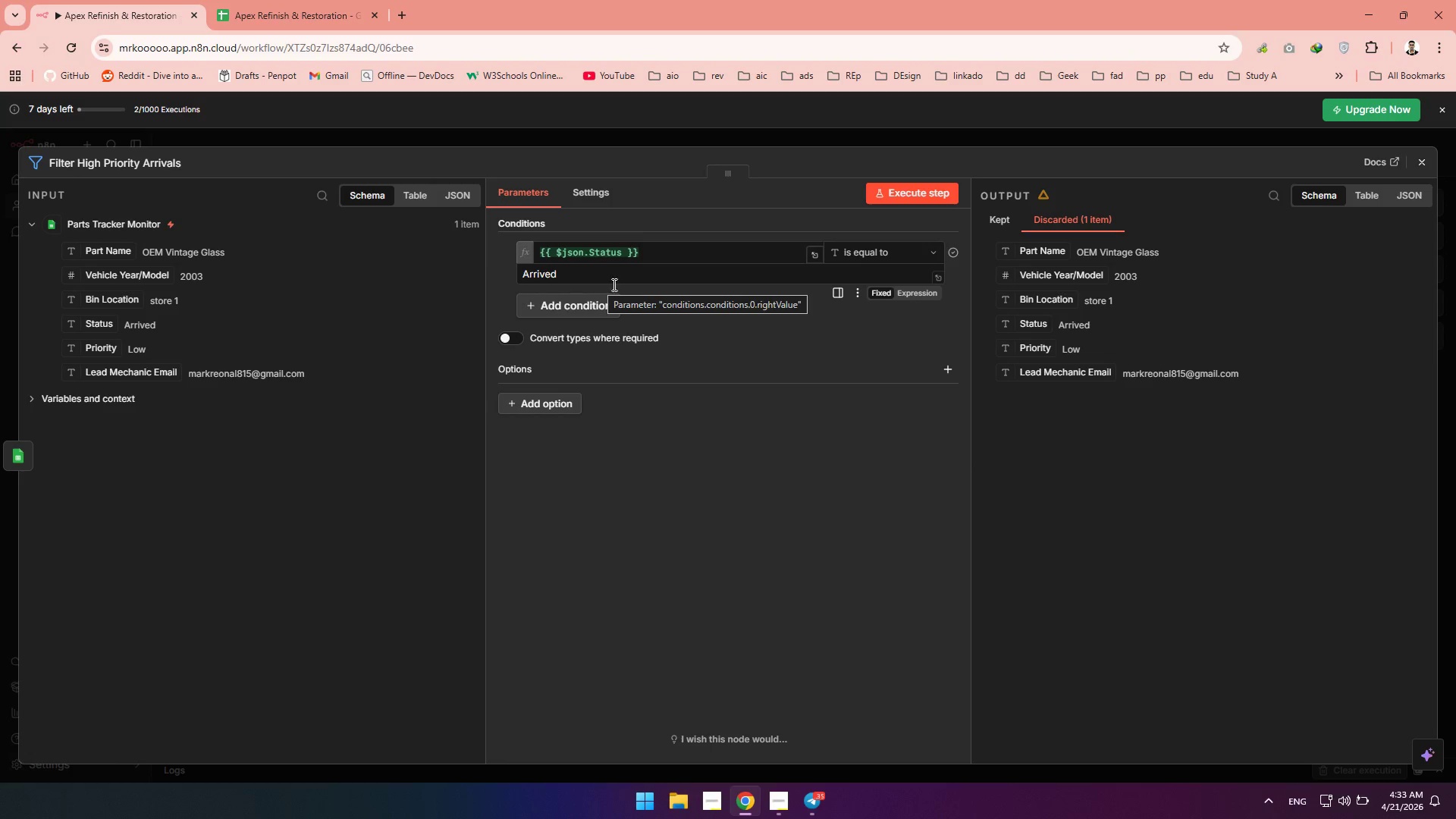 
wait(5.55)
 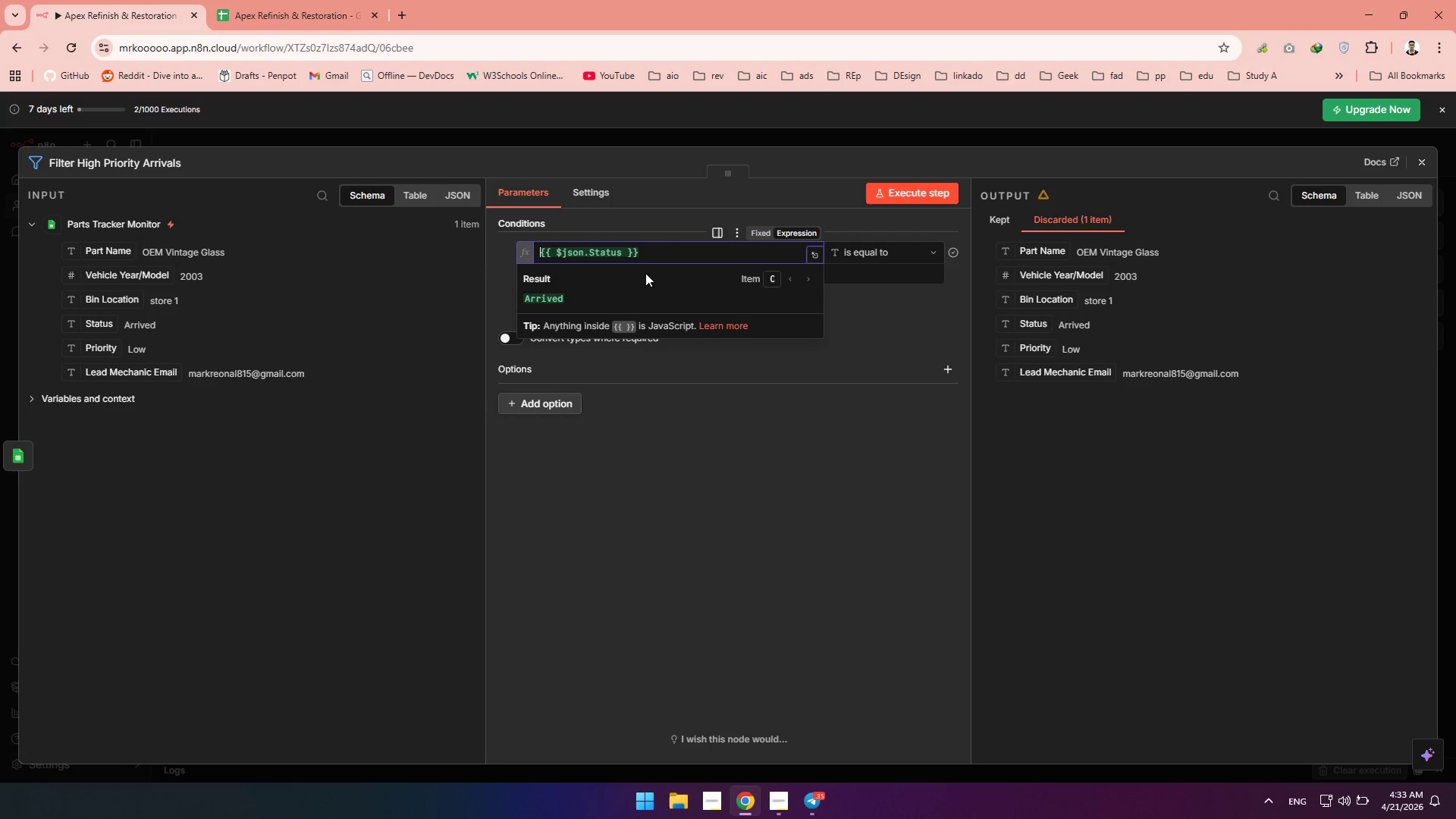 
left_click([570, 309])
 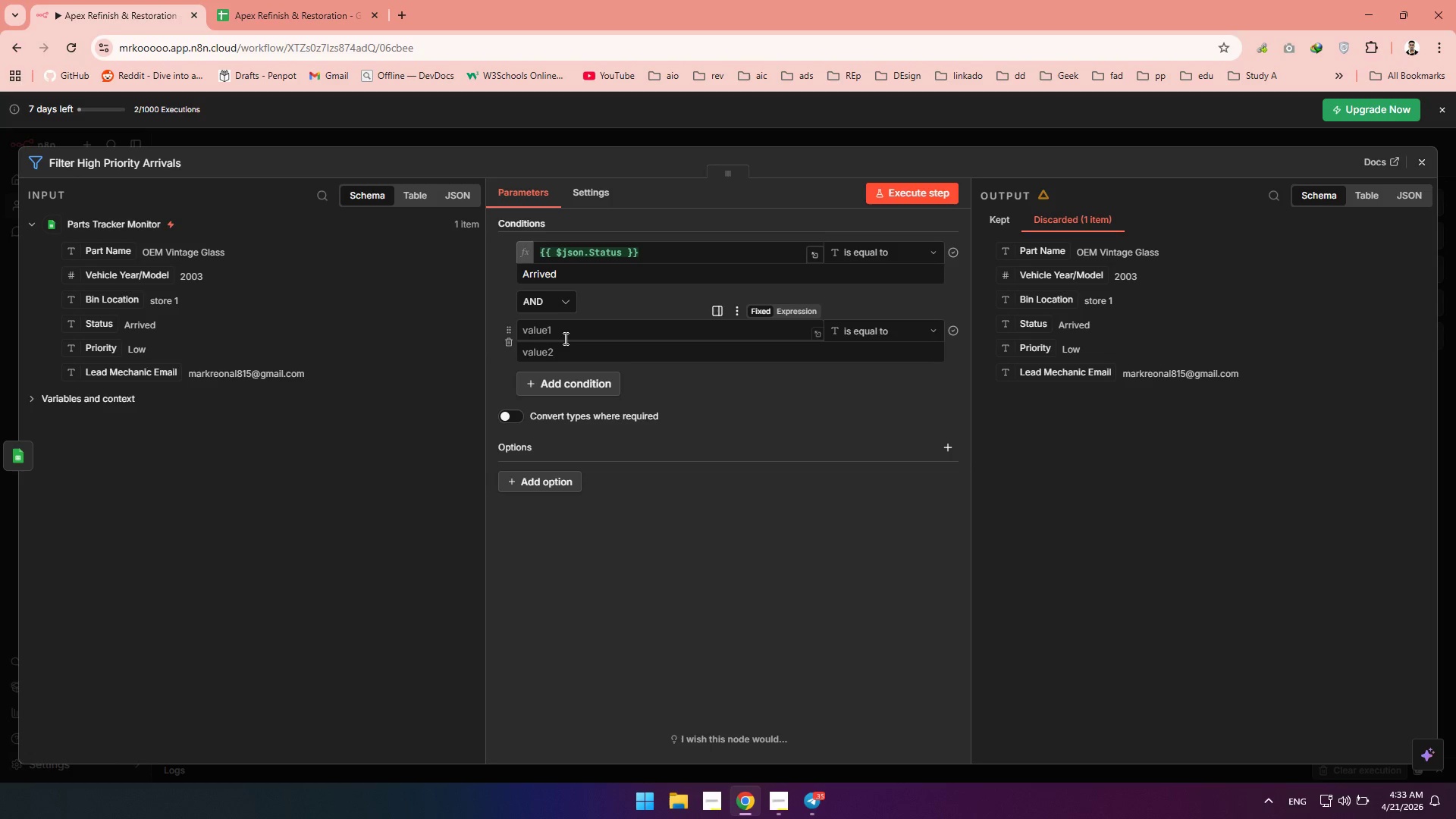 
left_click([564, 338])
 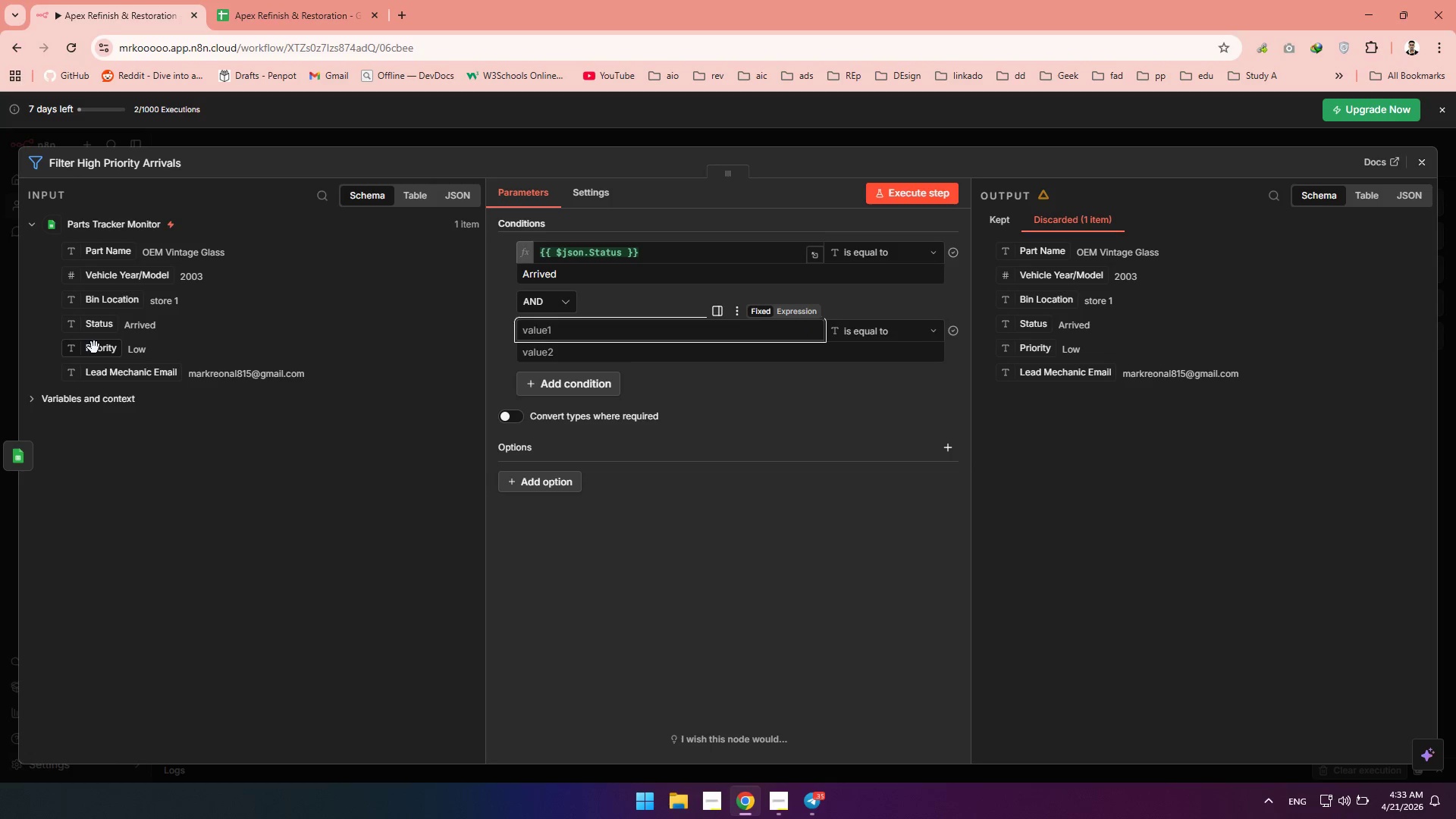 
left_click_drag(start_coordinate=[94, 351], to_coordinate=[546, 339])
 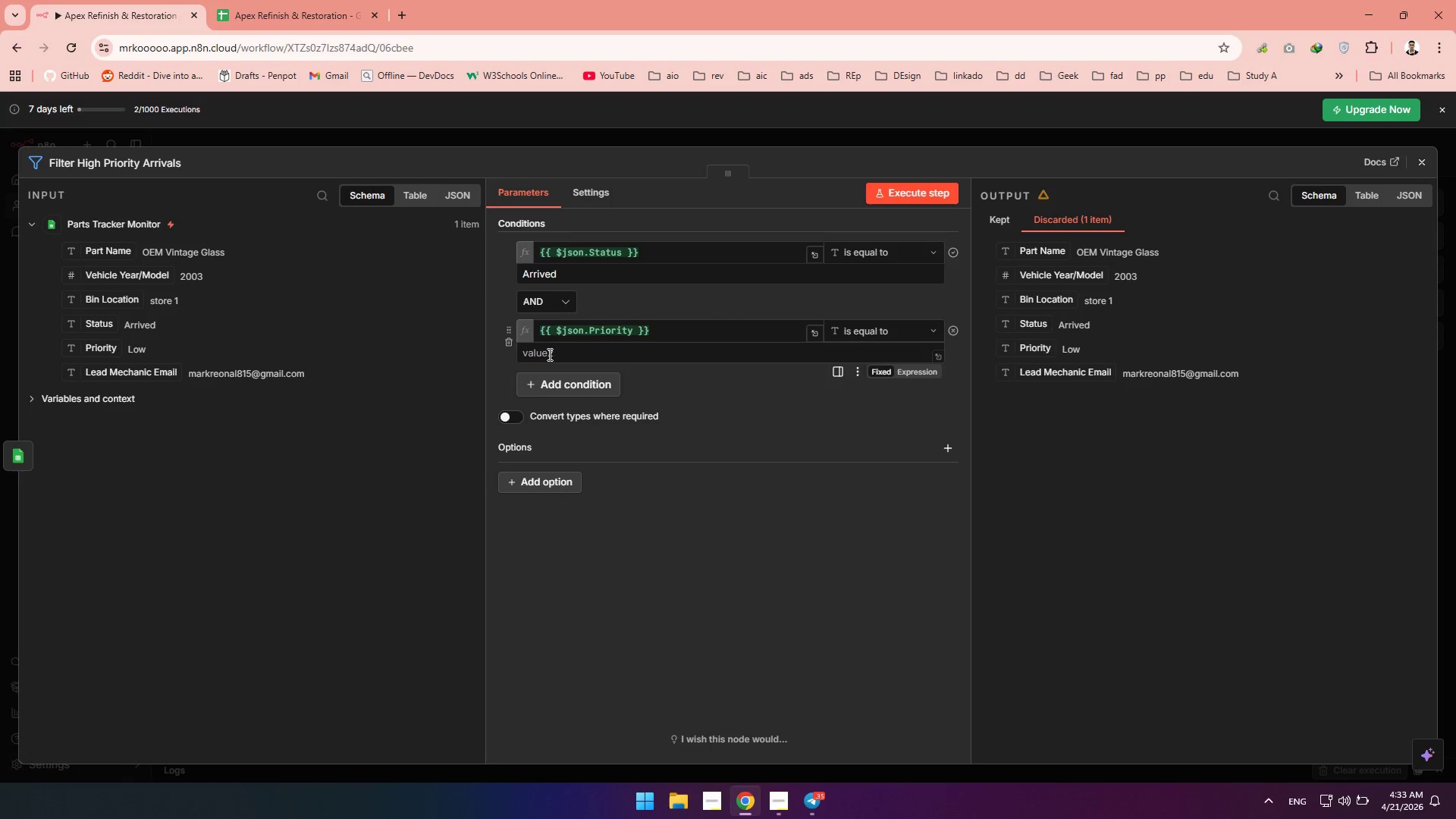 
left_click([548, 354])
 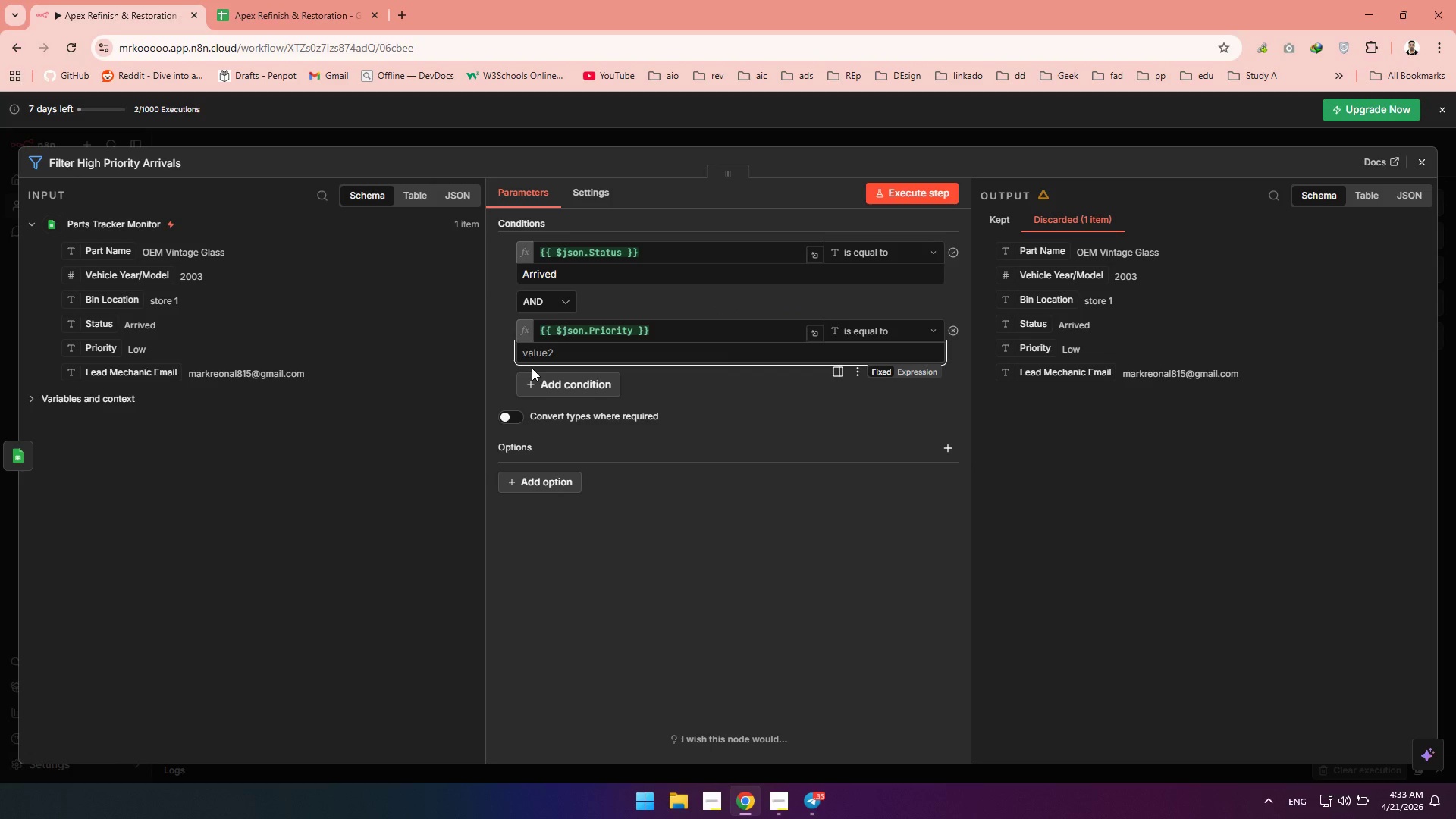 
type(H9i)
key(Backspace)
key(Backspace)
type(igh)
 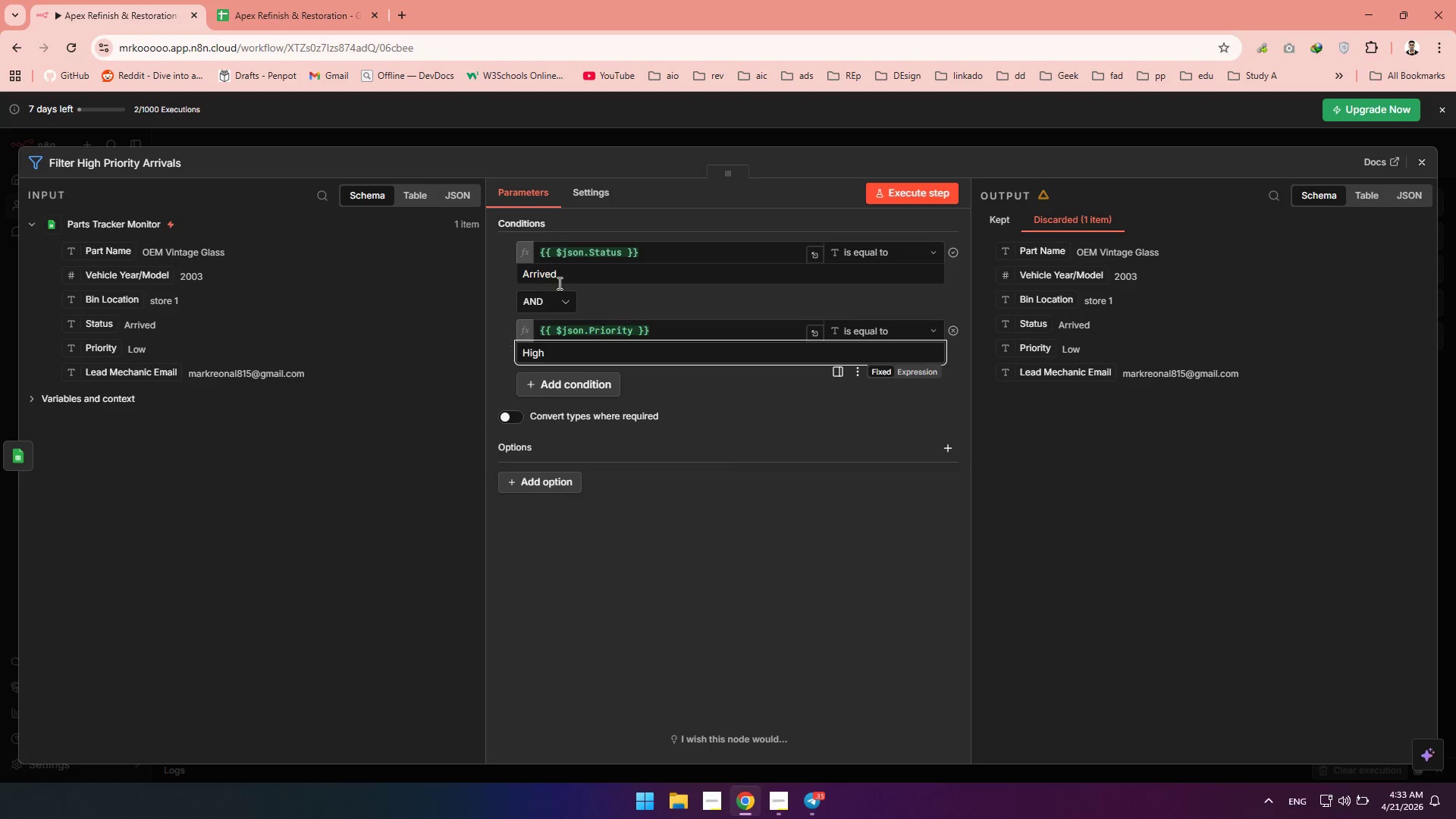 
left_click([529, 271])
 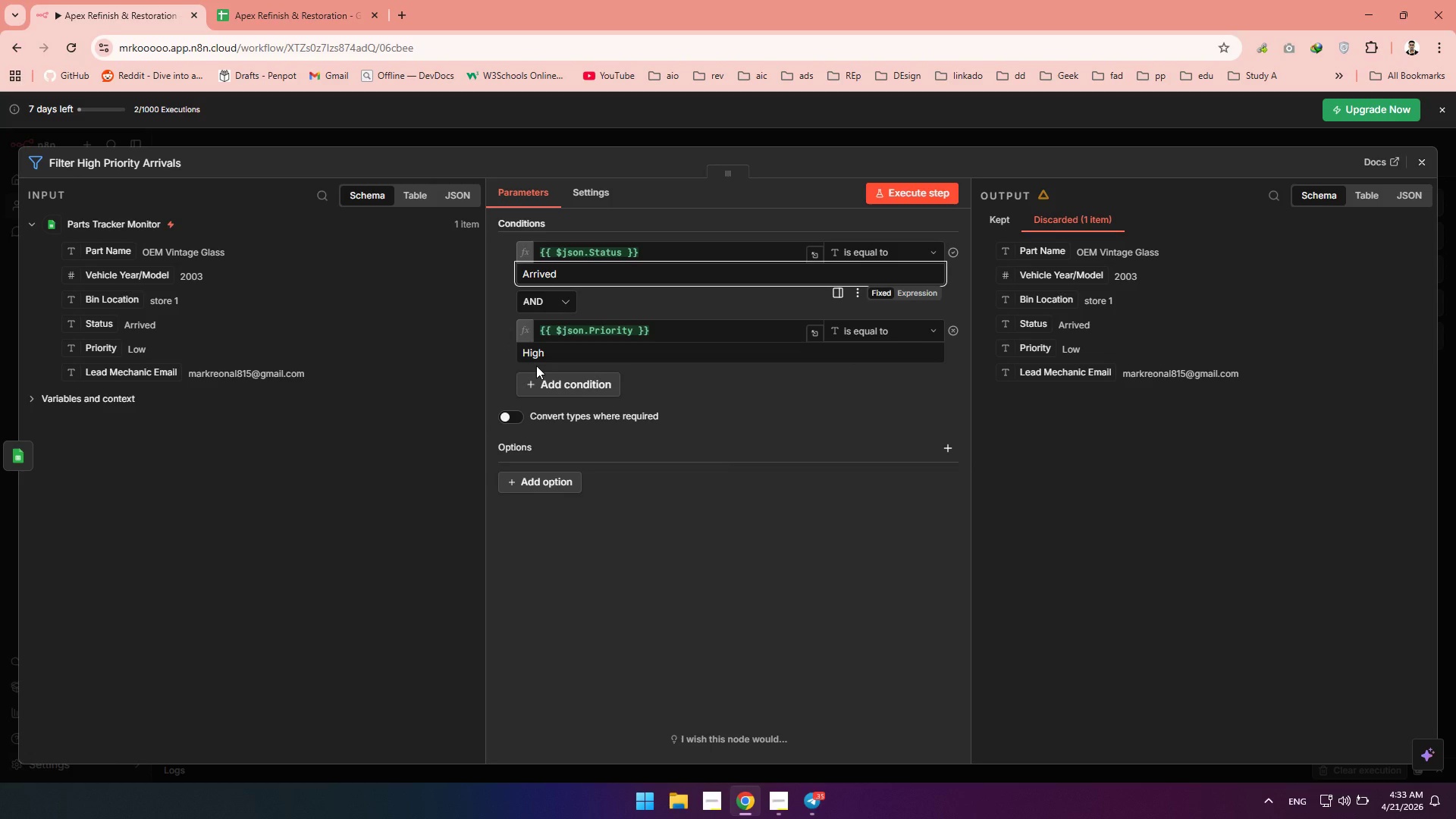 
key(Backspace)
 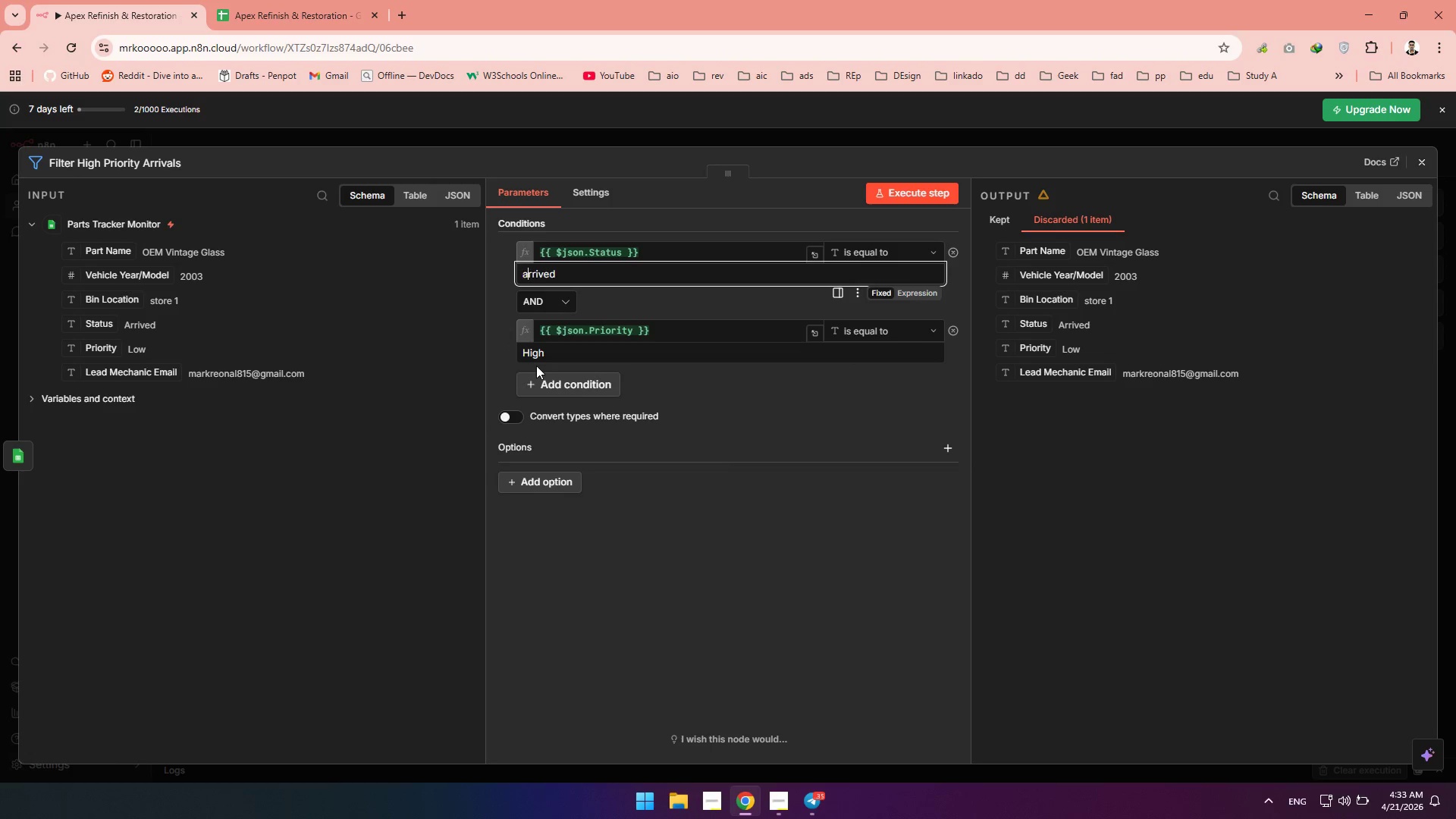 
key(A)
 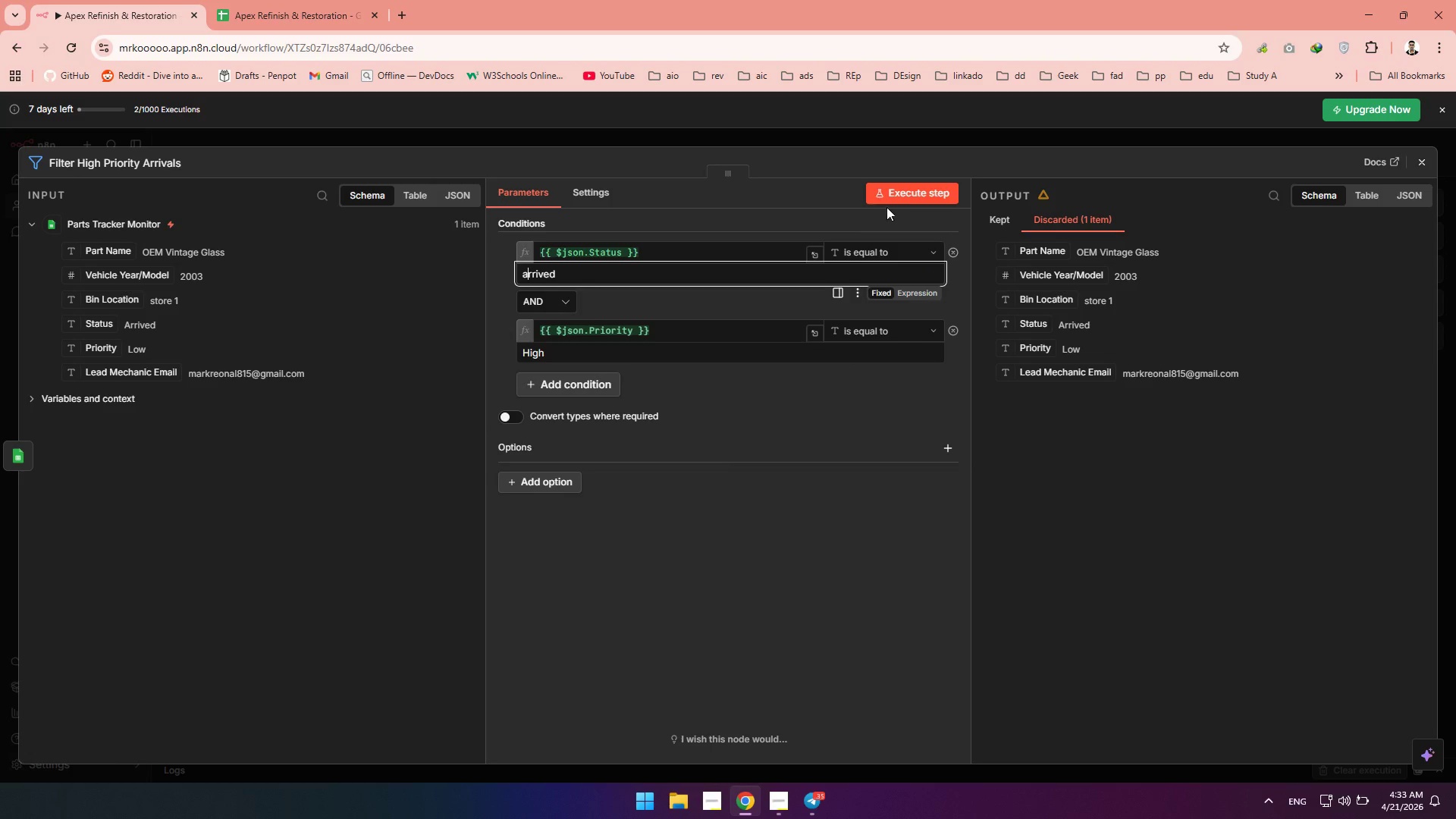 
left_click([905, 197])
 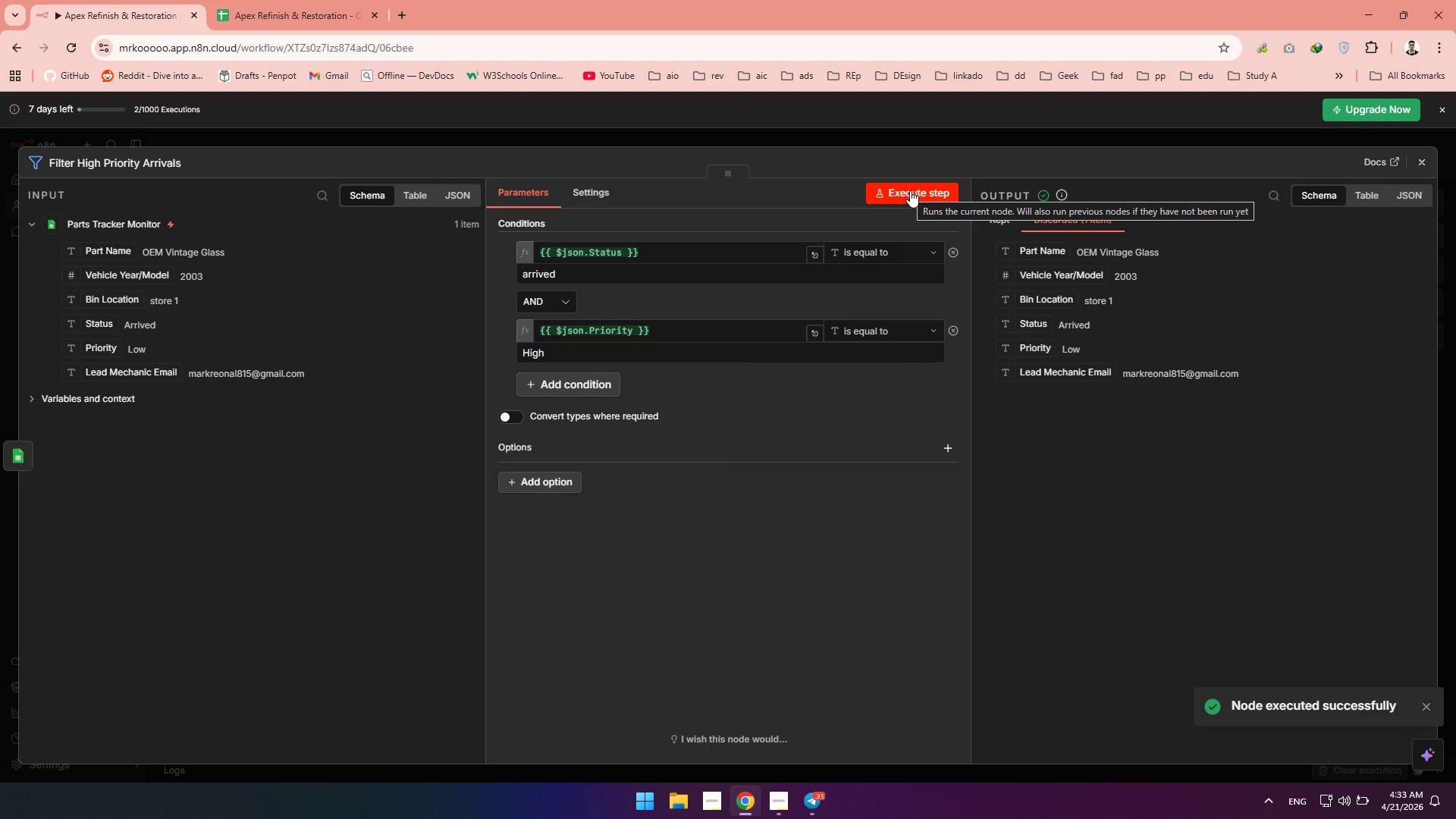 
left_click([1423, 165])
 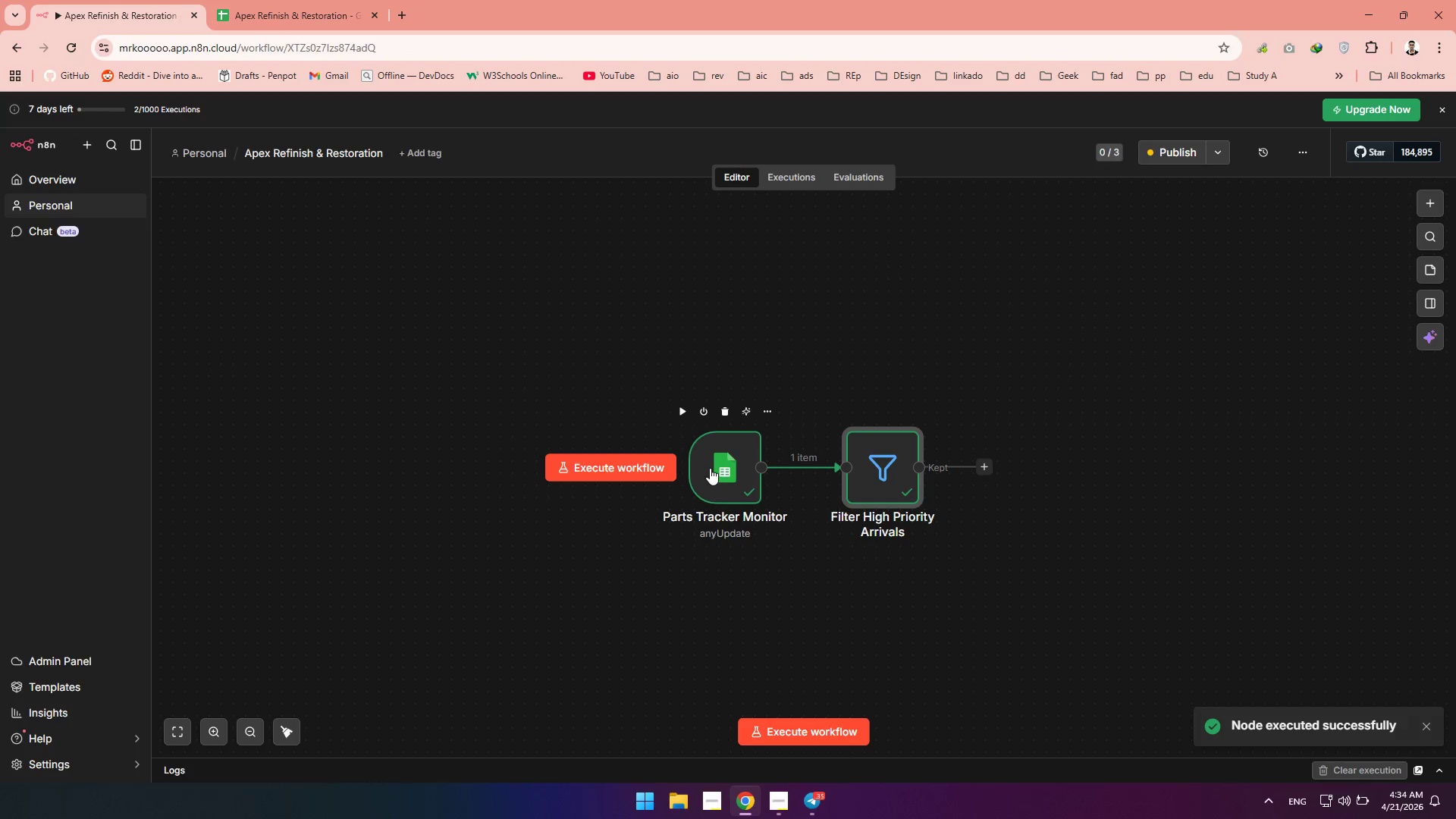 
double_click([710, 468])
 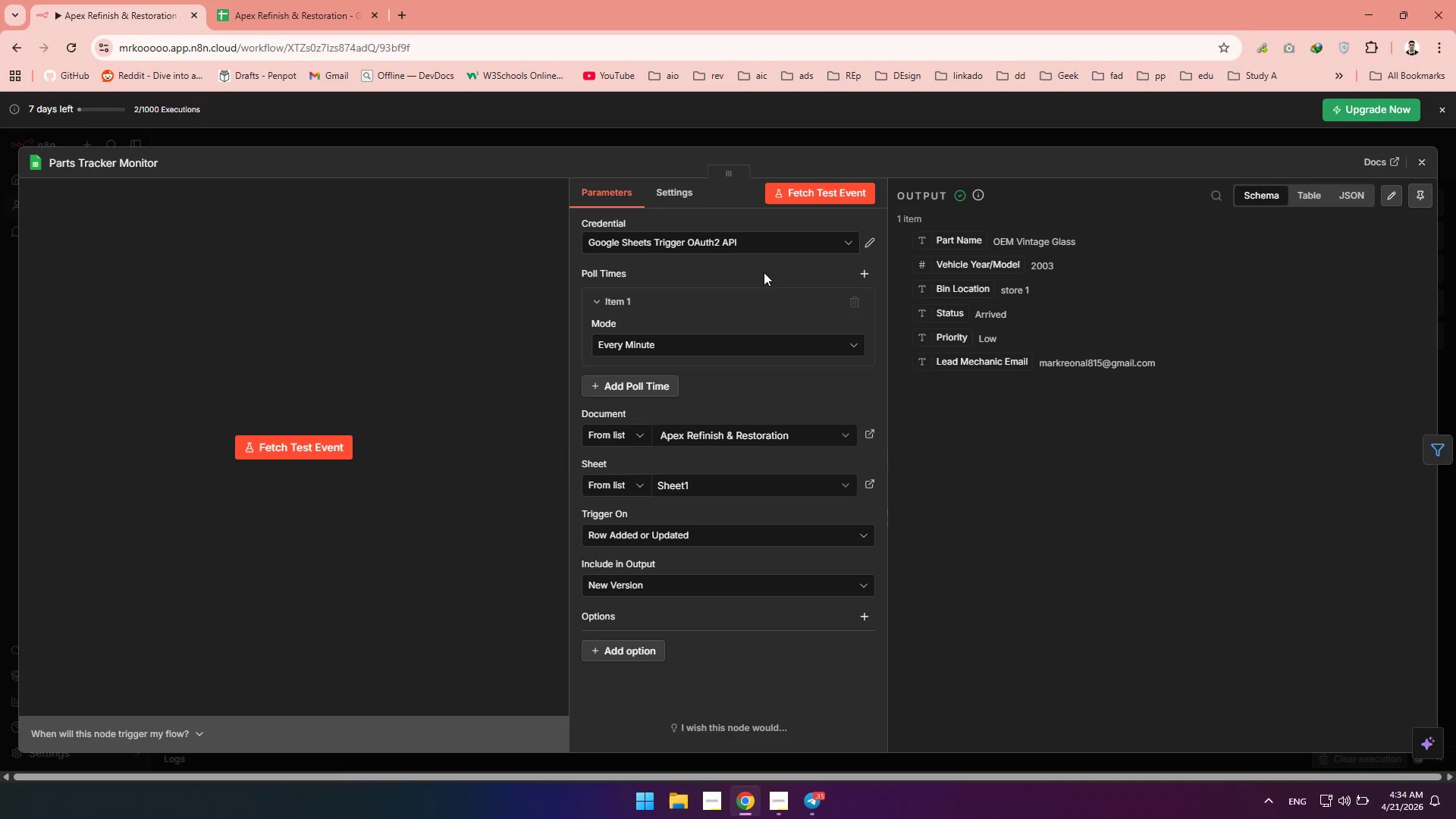 
left_click([820, 200])
 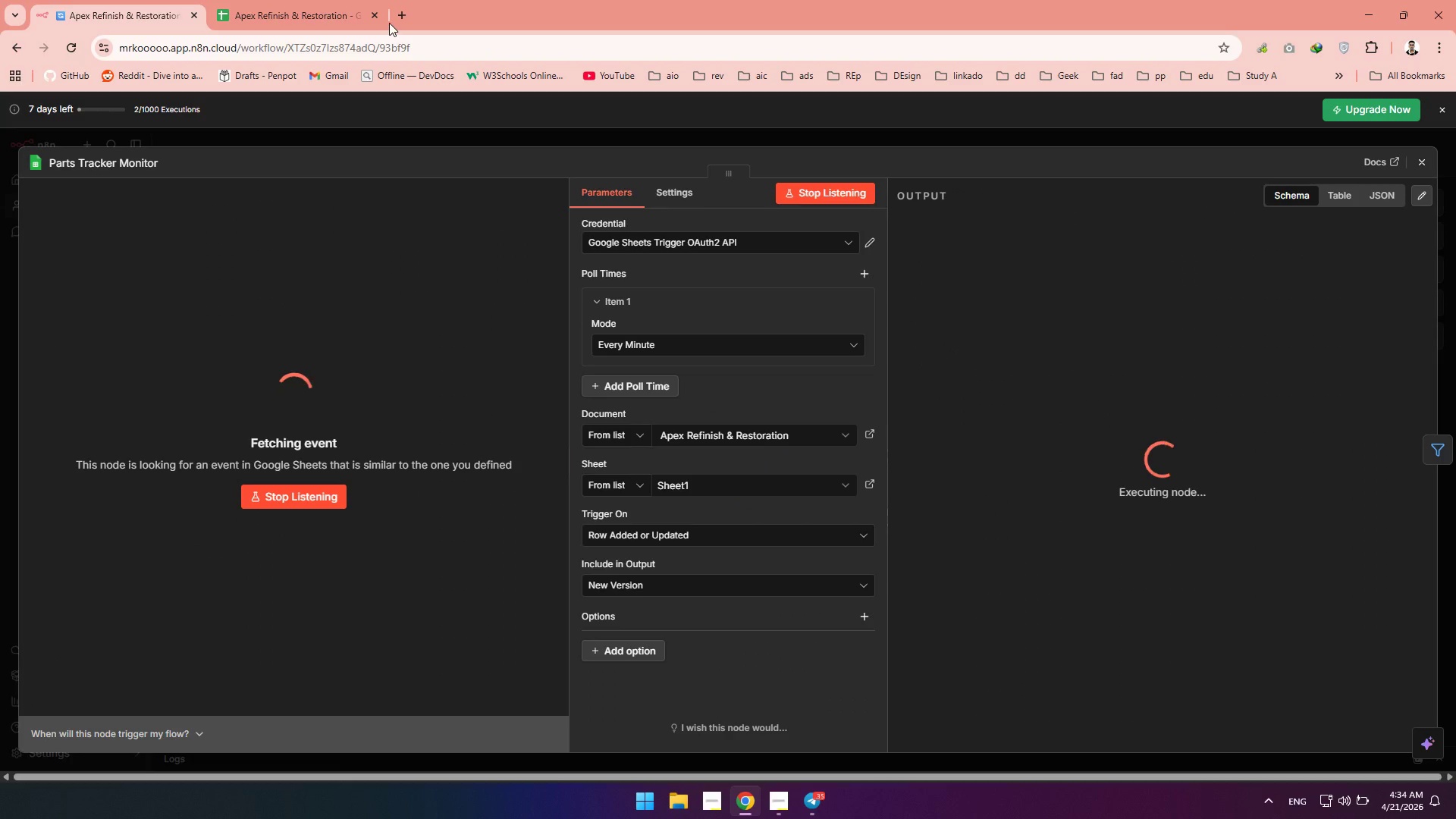 
left_click([315, 8])
 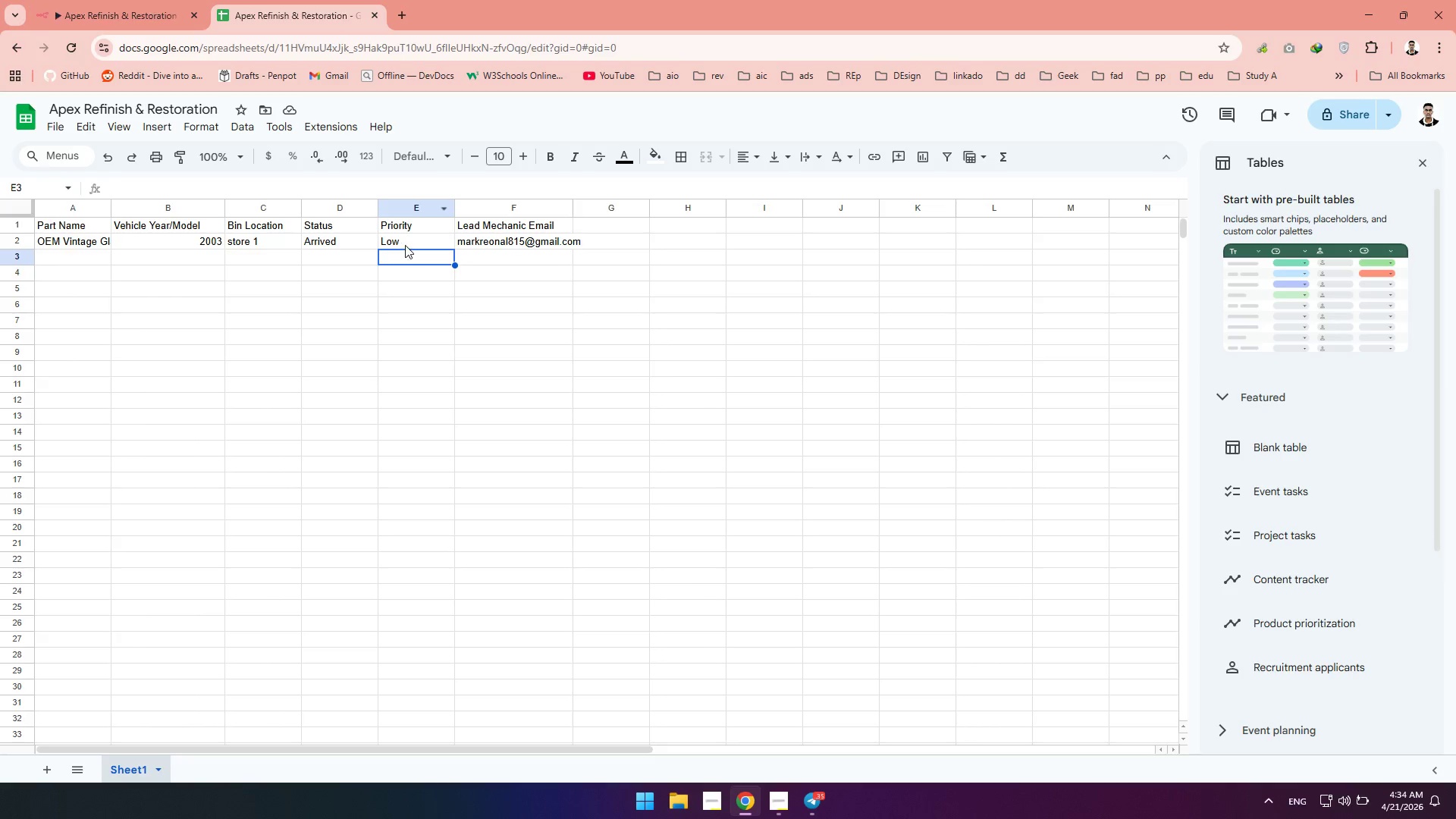 
double_click([405, 245])
 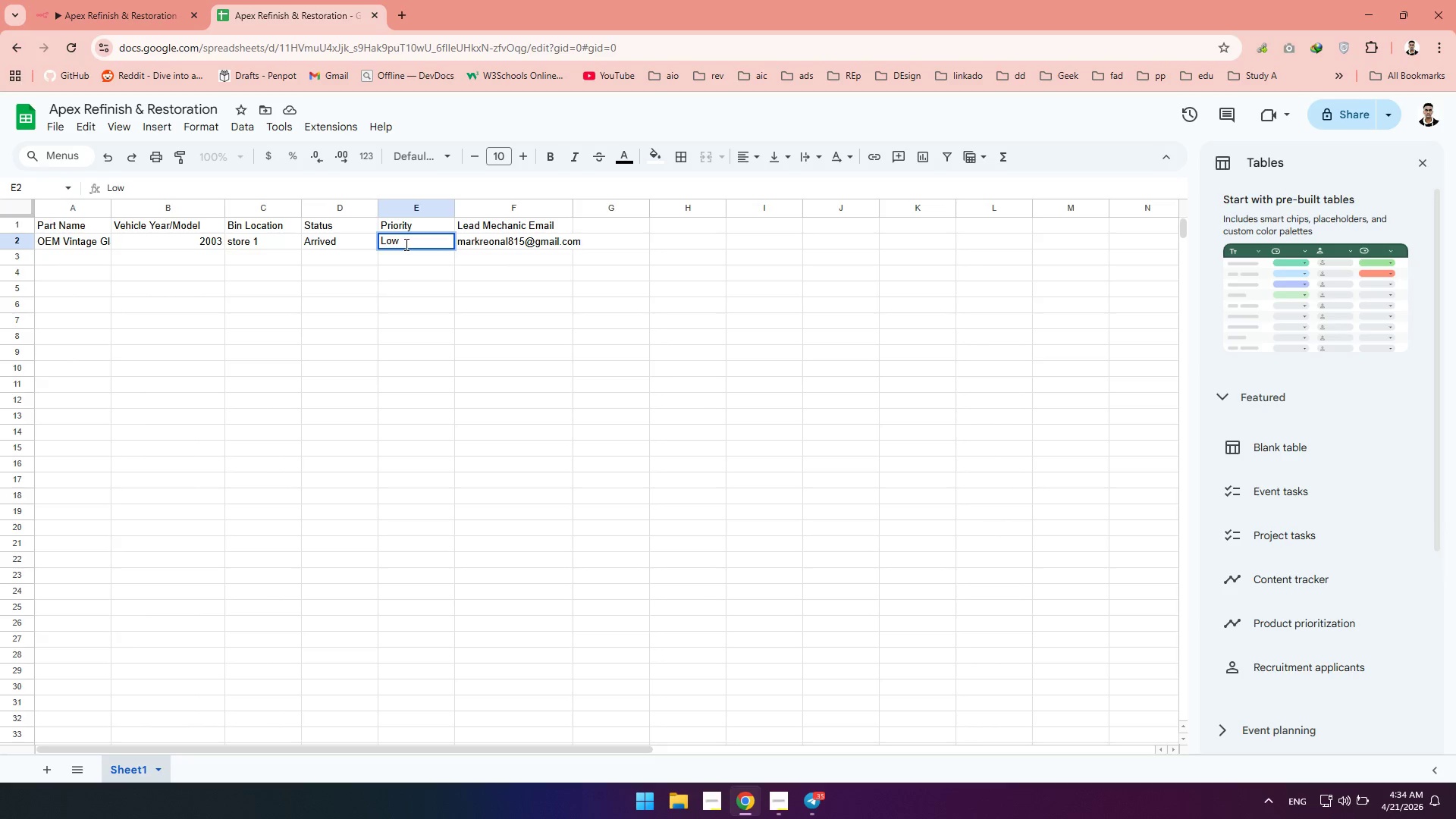 
left_click_drag(start_coordinate=[405, 245], to_coordinate=[350, 224])
 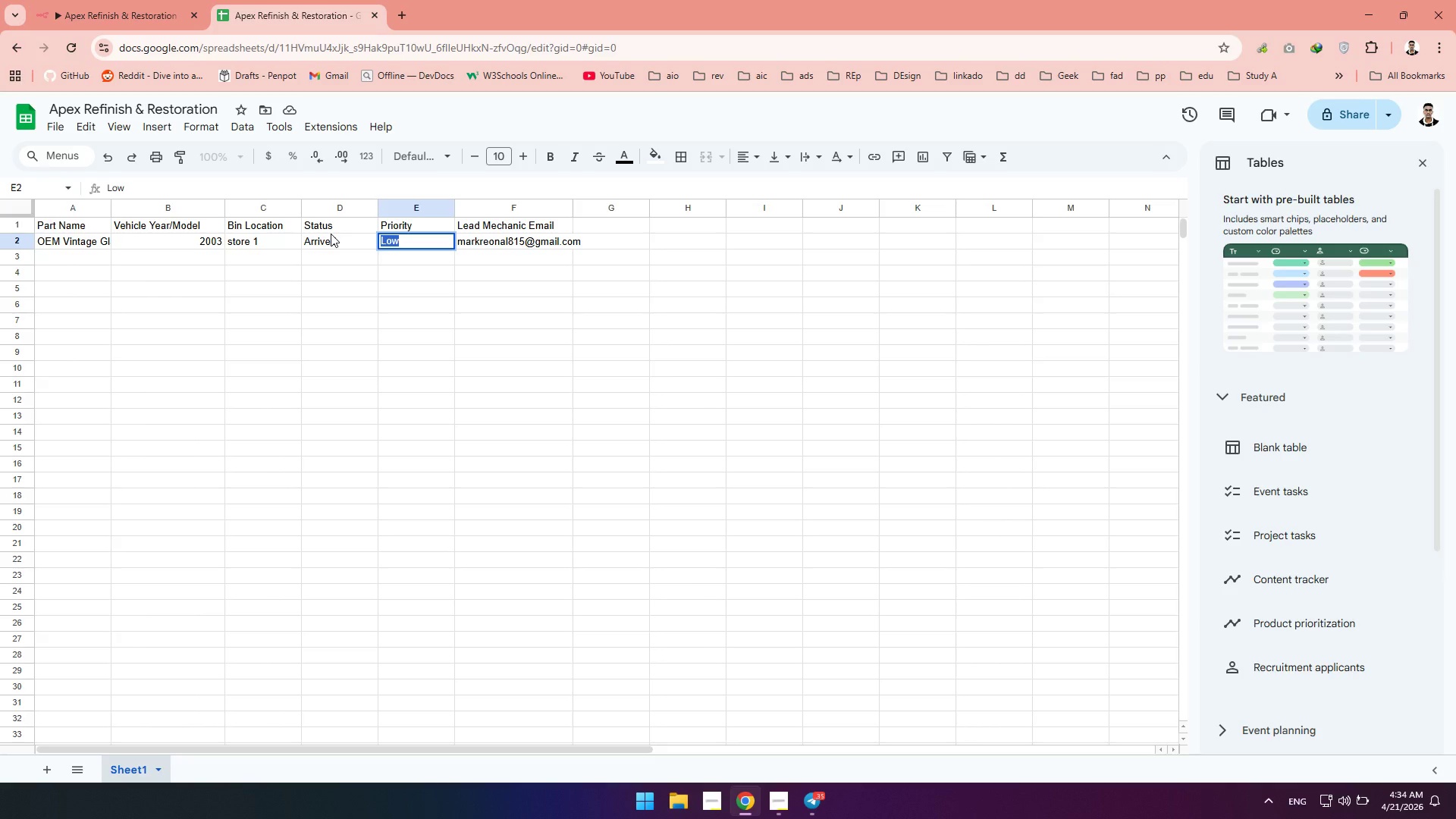 
type(High)
 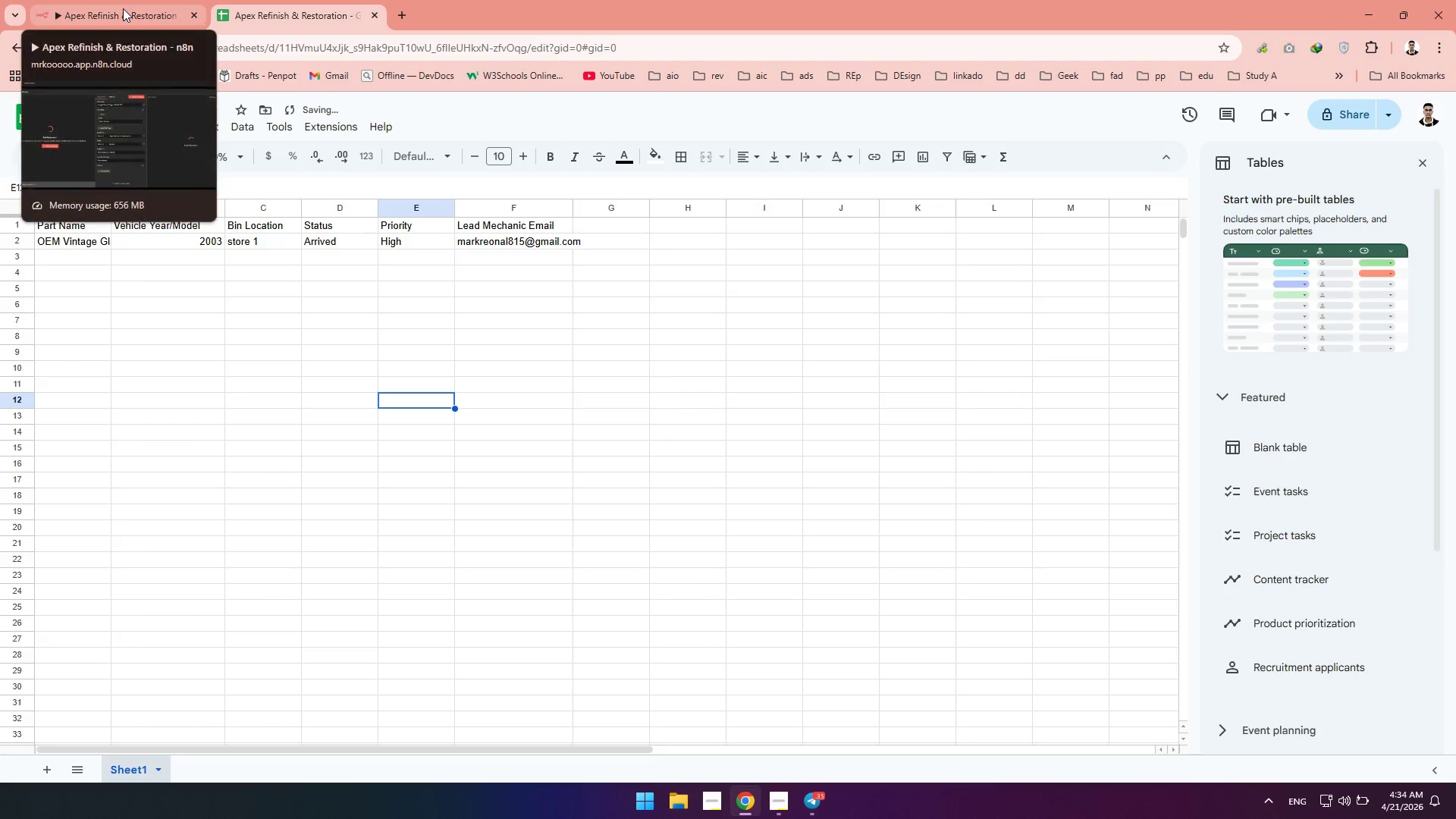 
left_click([123, 8])
 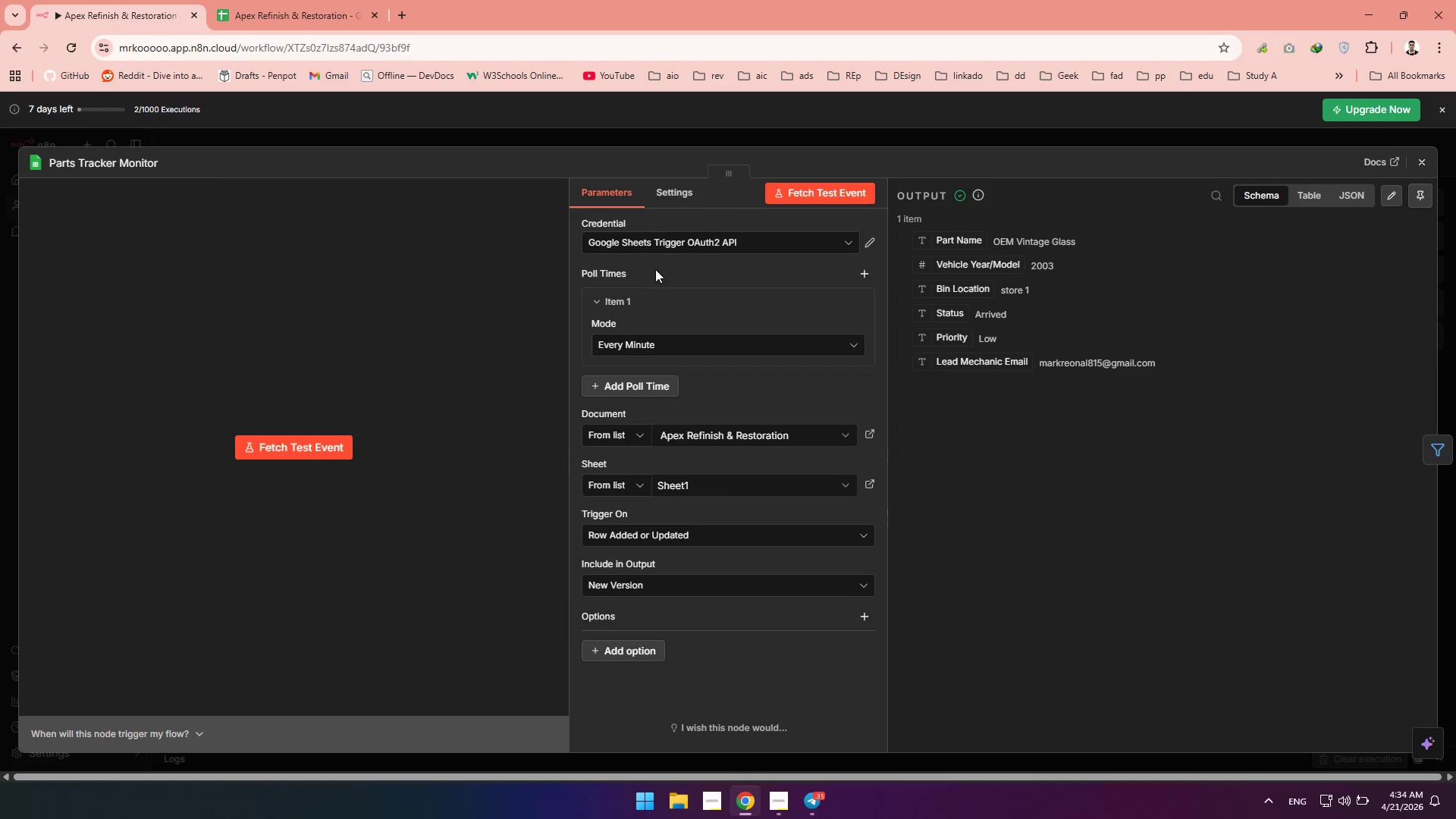 
left_click([336, 444])
 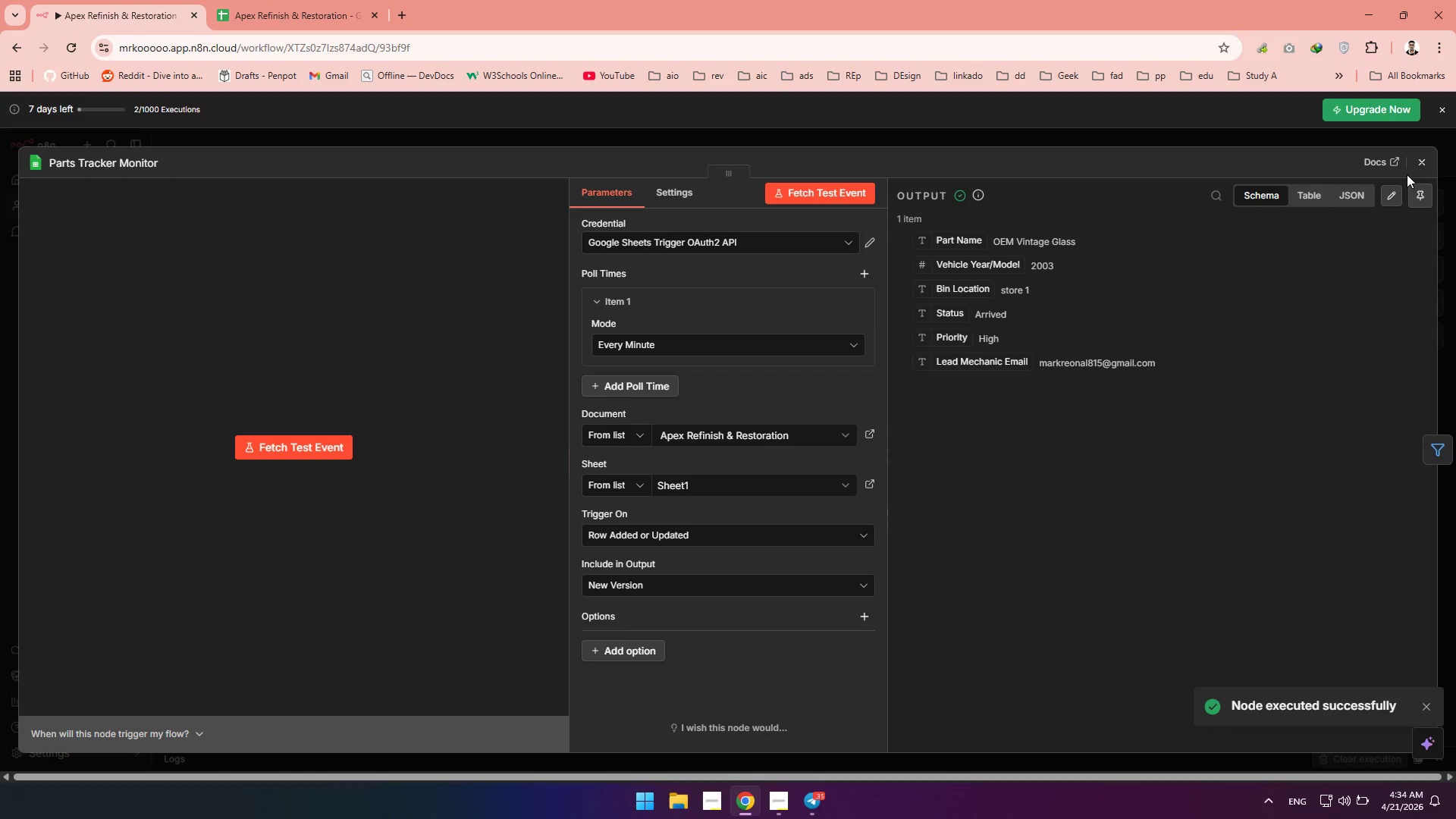 
wait(6.58)
 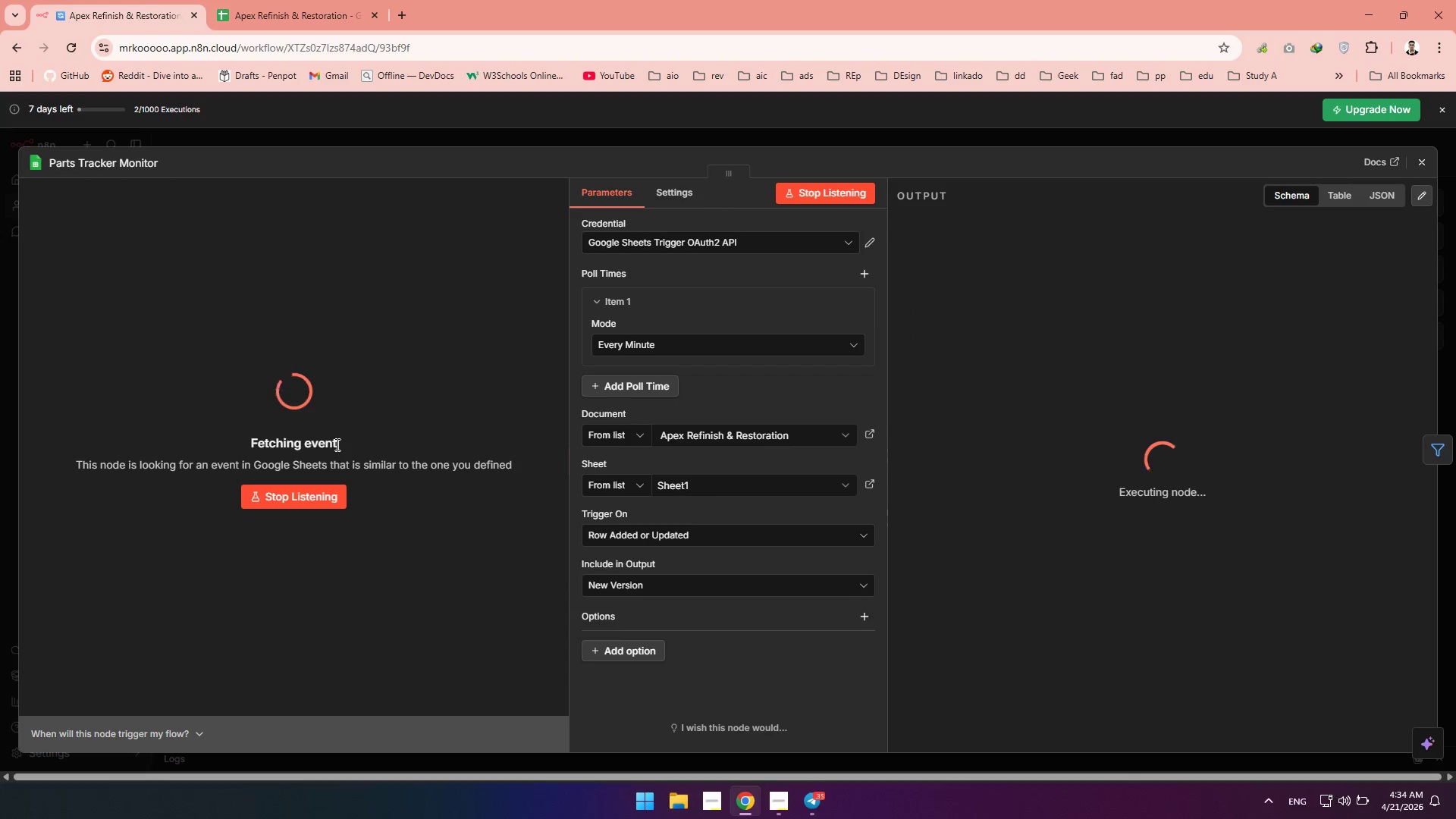 
left_click([1430, 445])
 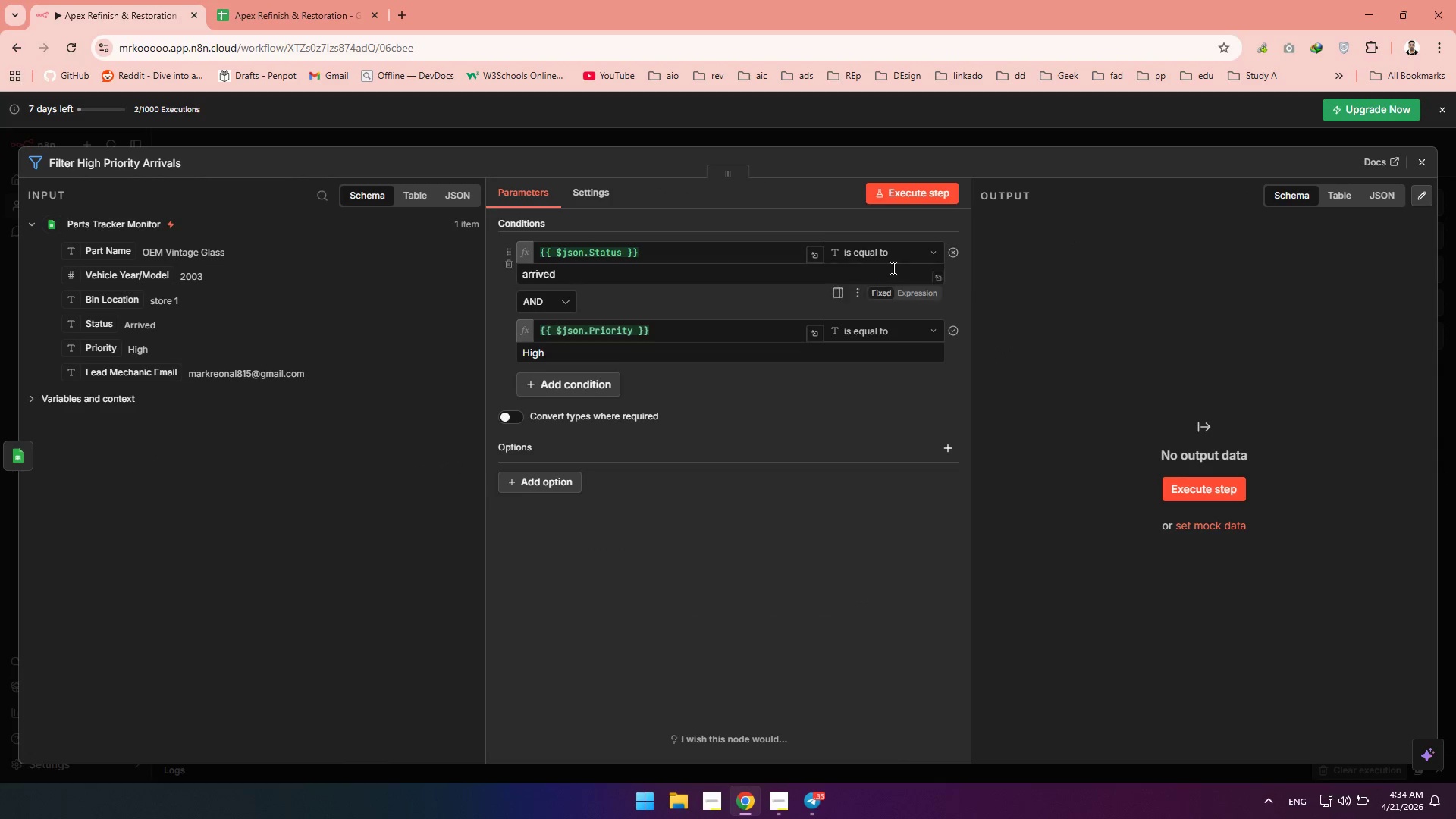 
left_click([876, 194])
 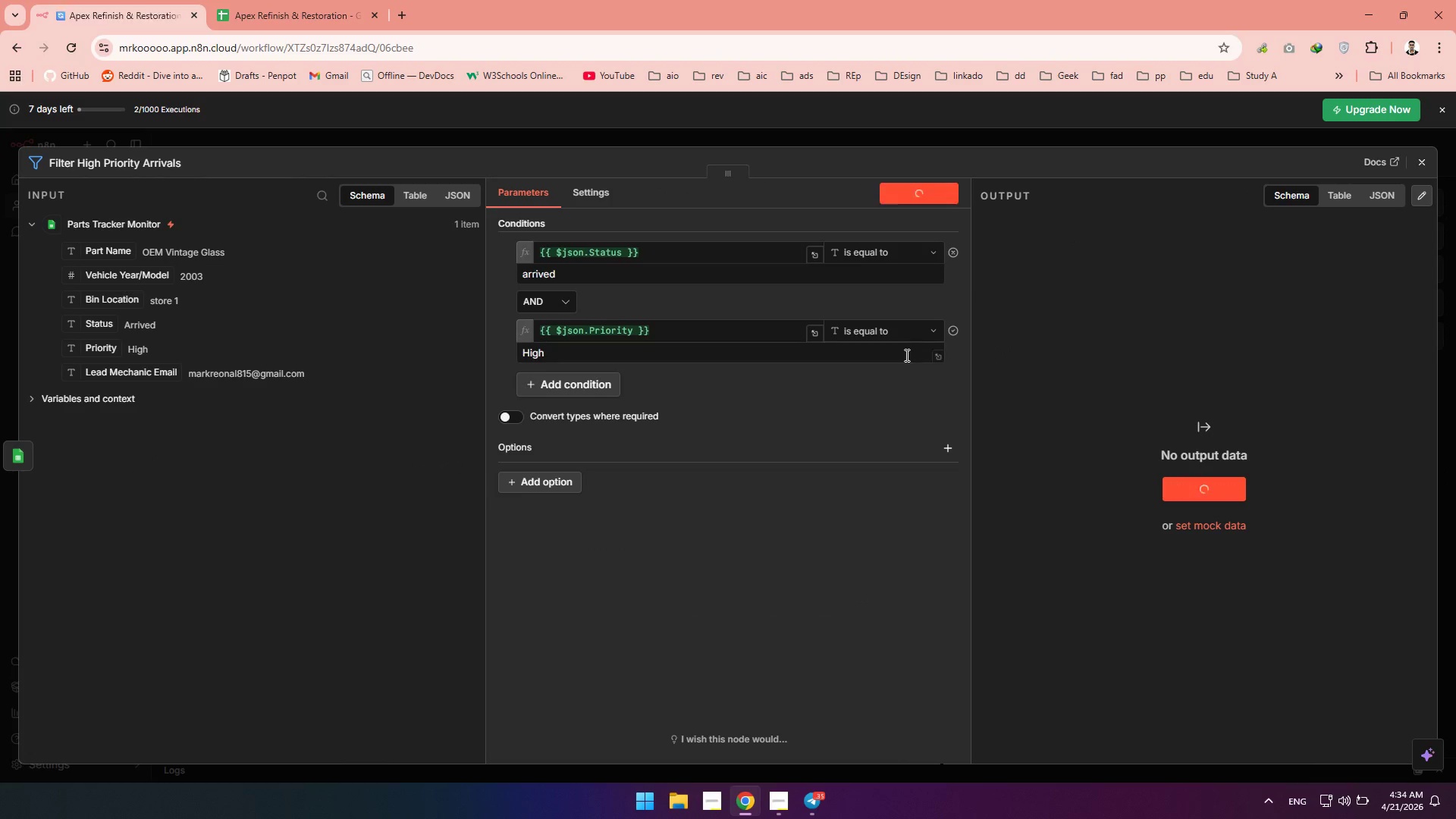 
mouse_move([928, 335])
 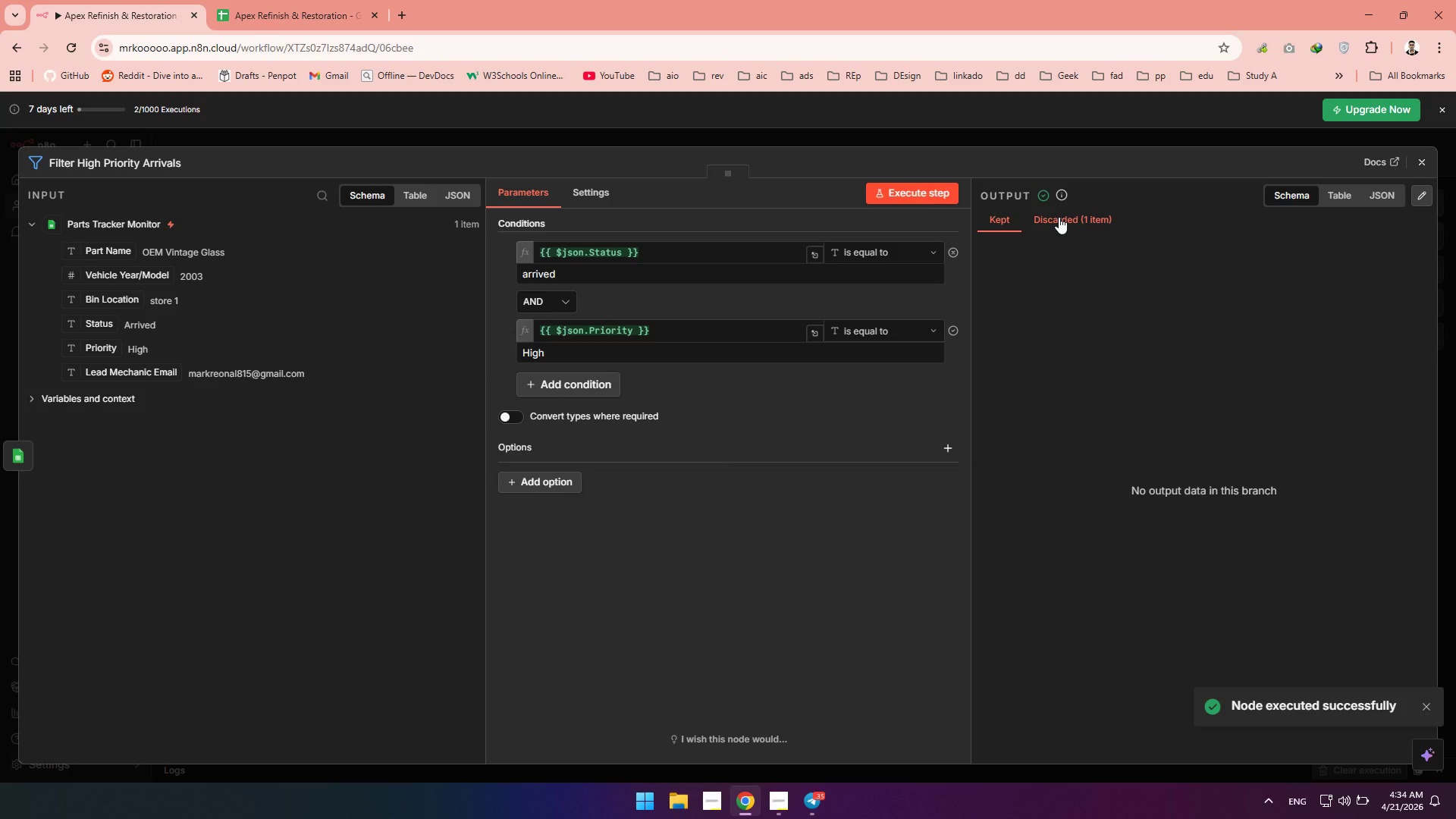 
left_click([1059, 217])
 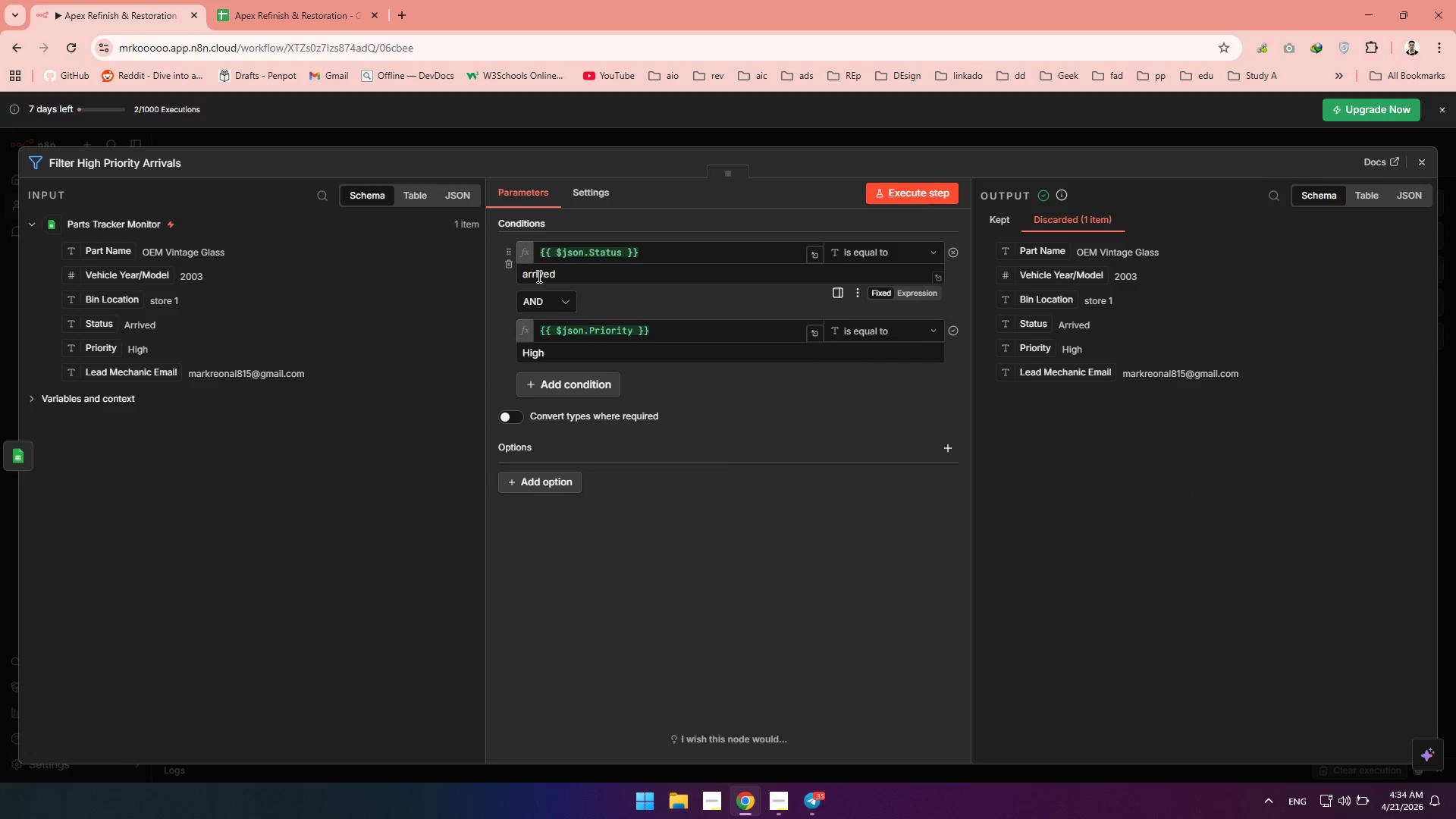 
left_click([529, 274])
 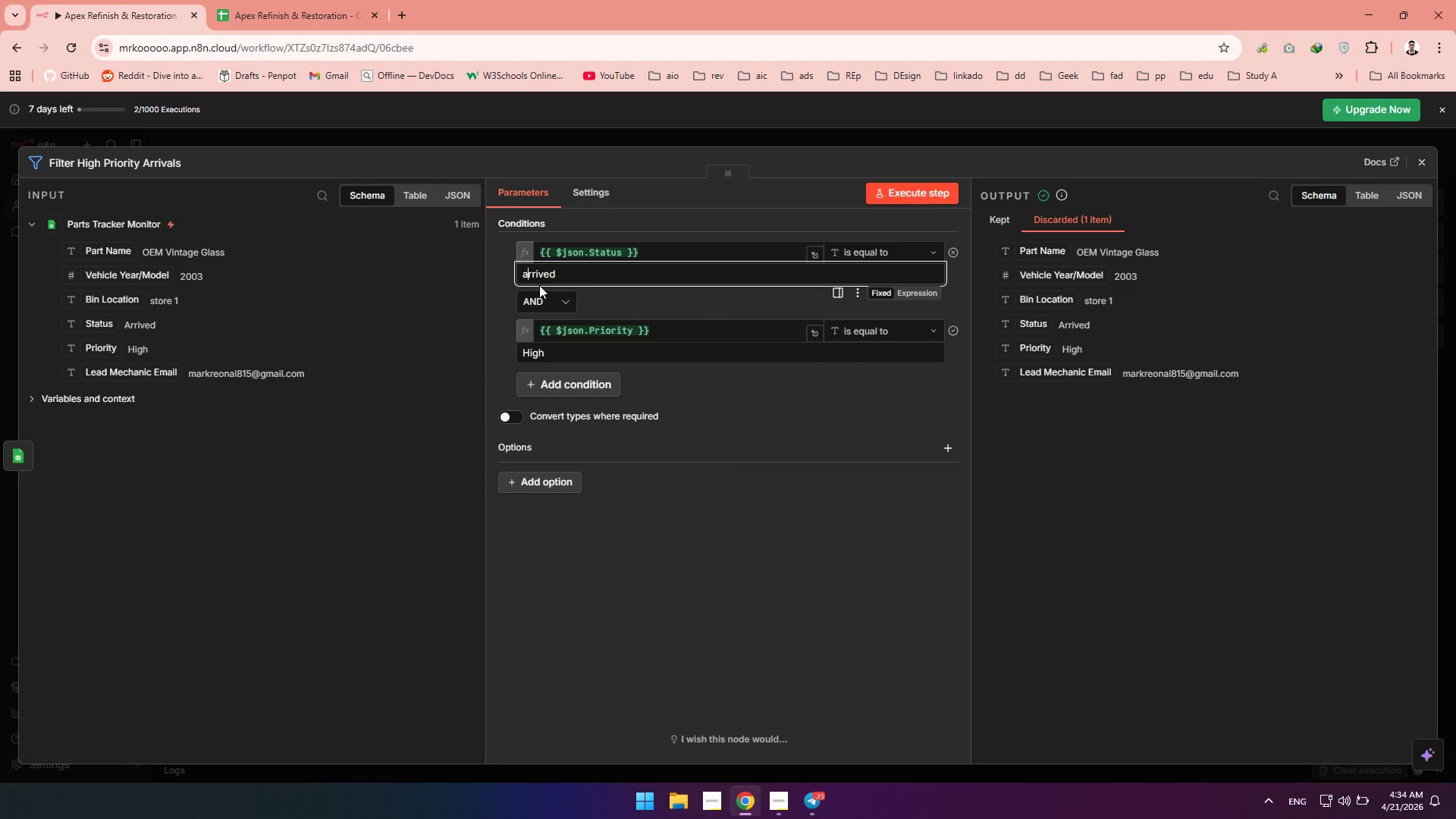 
key(Backspace)
 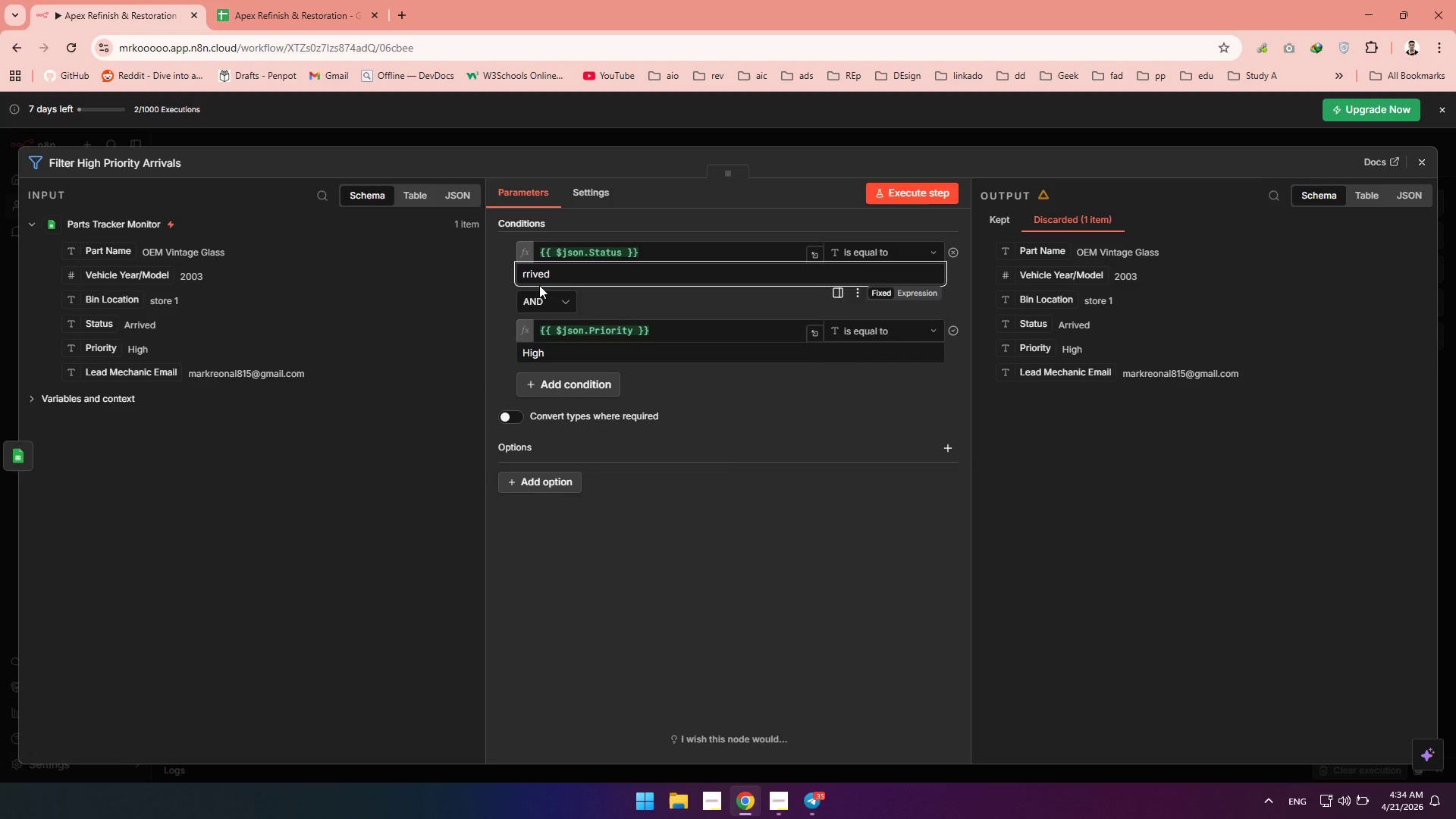 
key(Shift+A)
 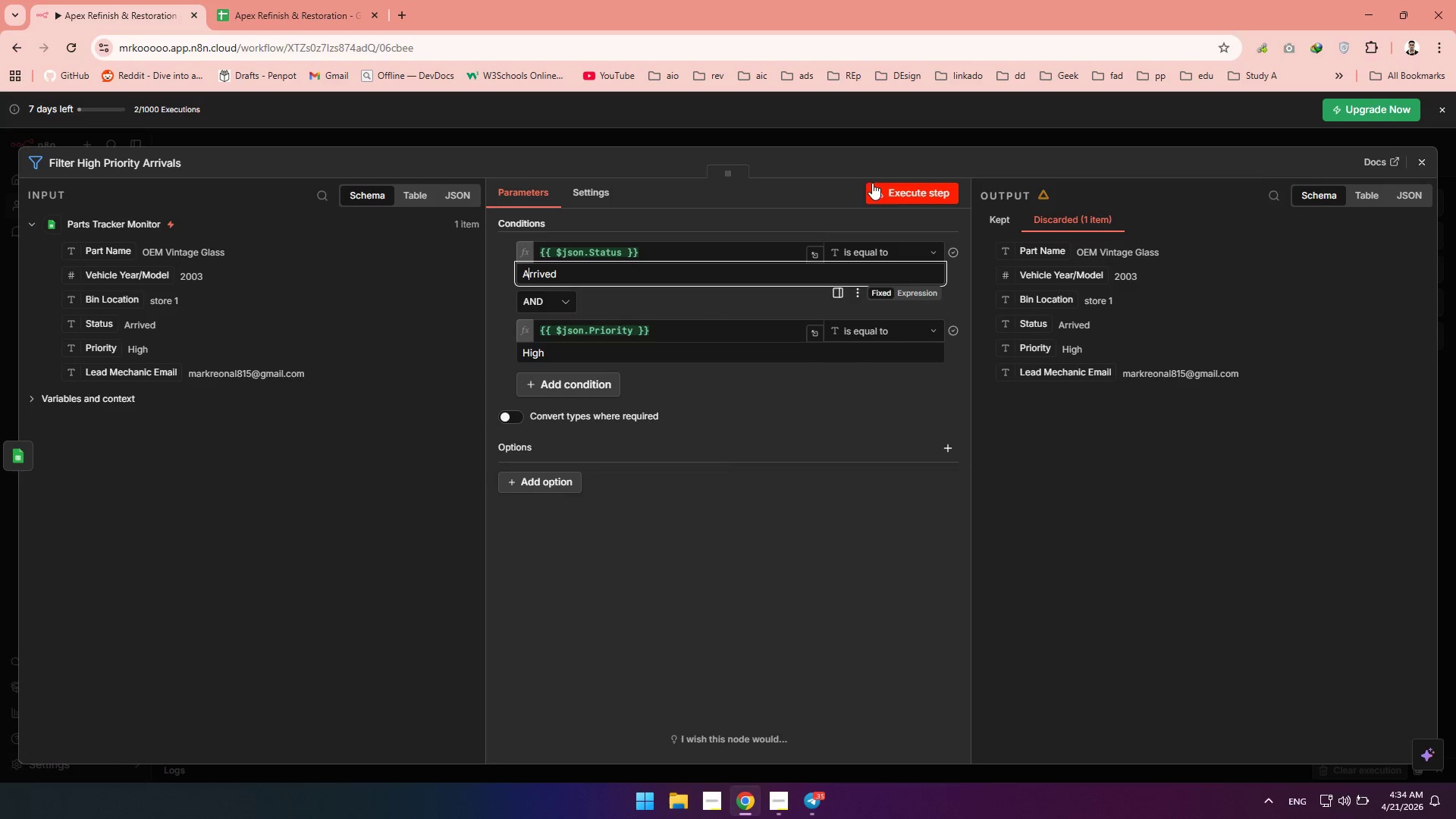 
left_click([892, 193])
 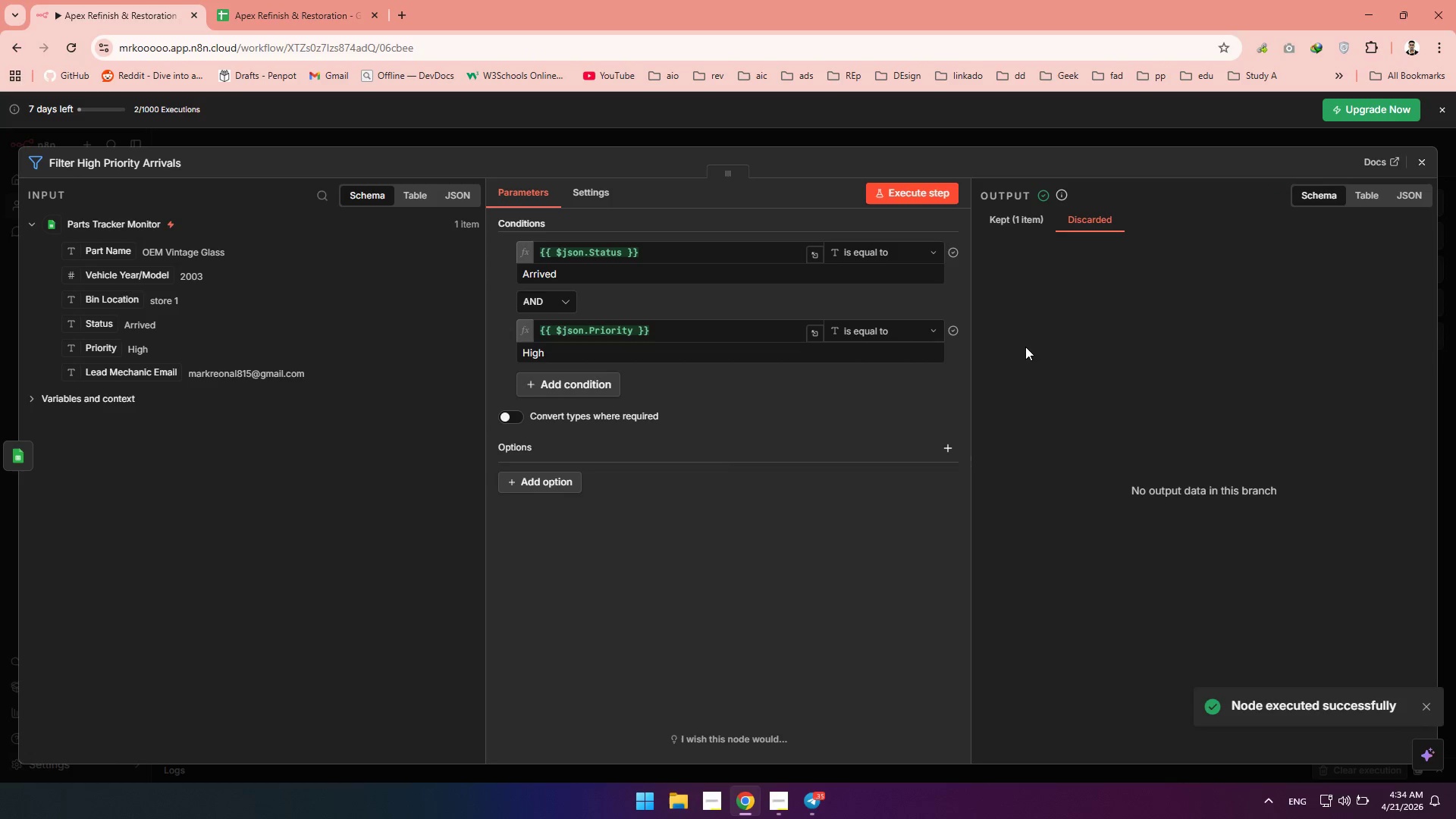 
left_click([1031, 230])
 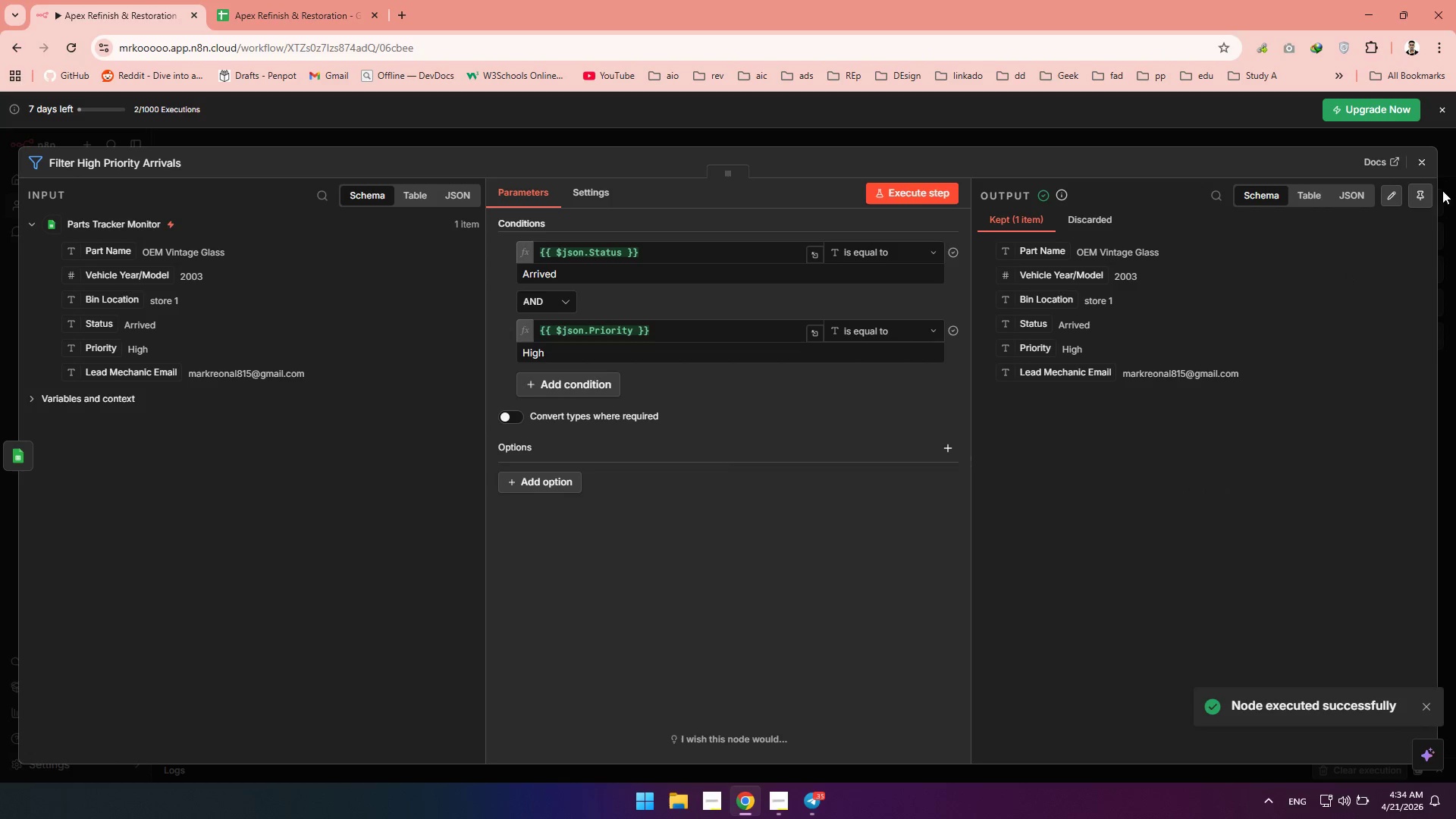 
left_click([1425, 162])
 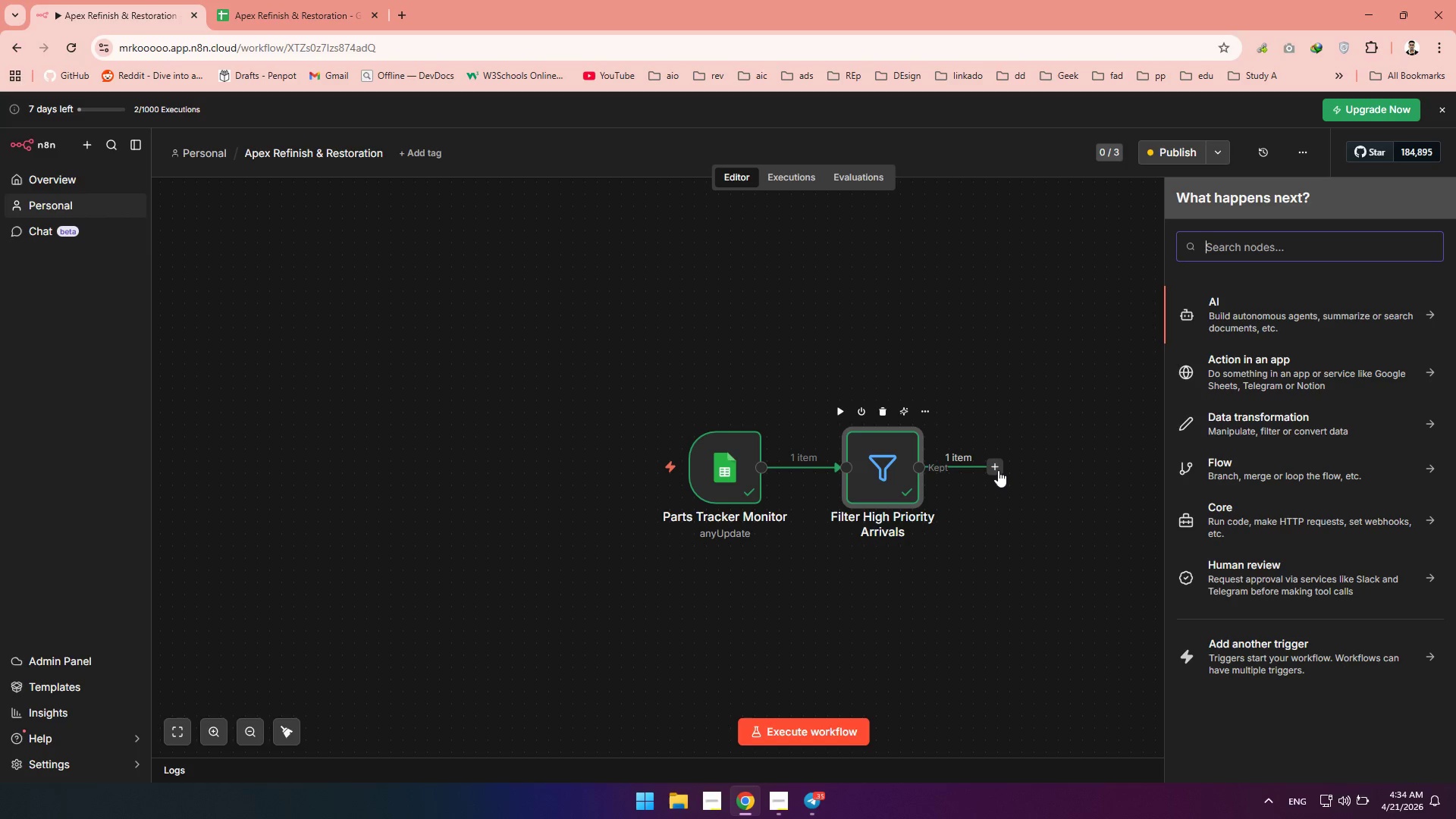 
wait(12.53)
 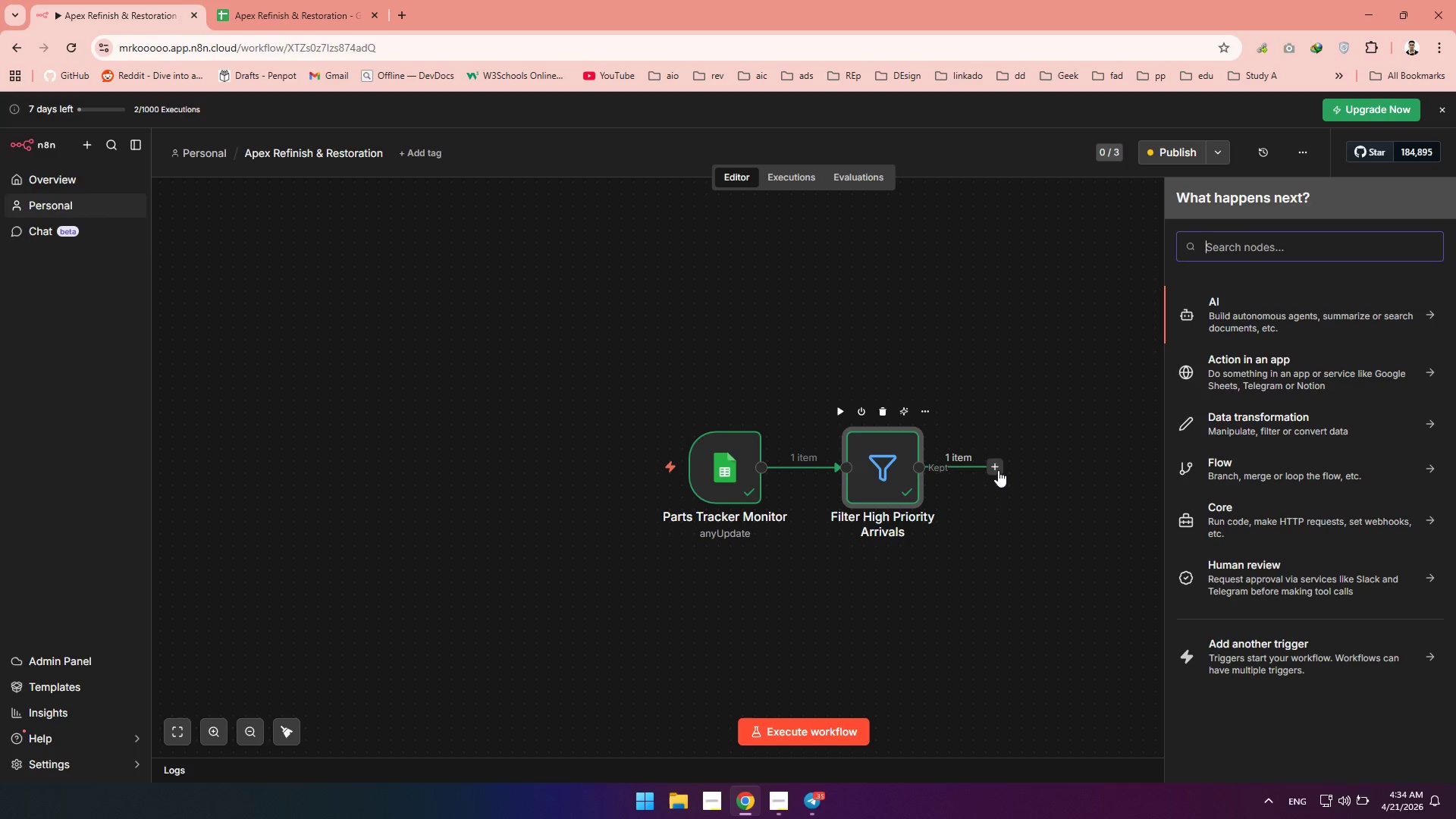 
type(set)
 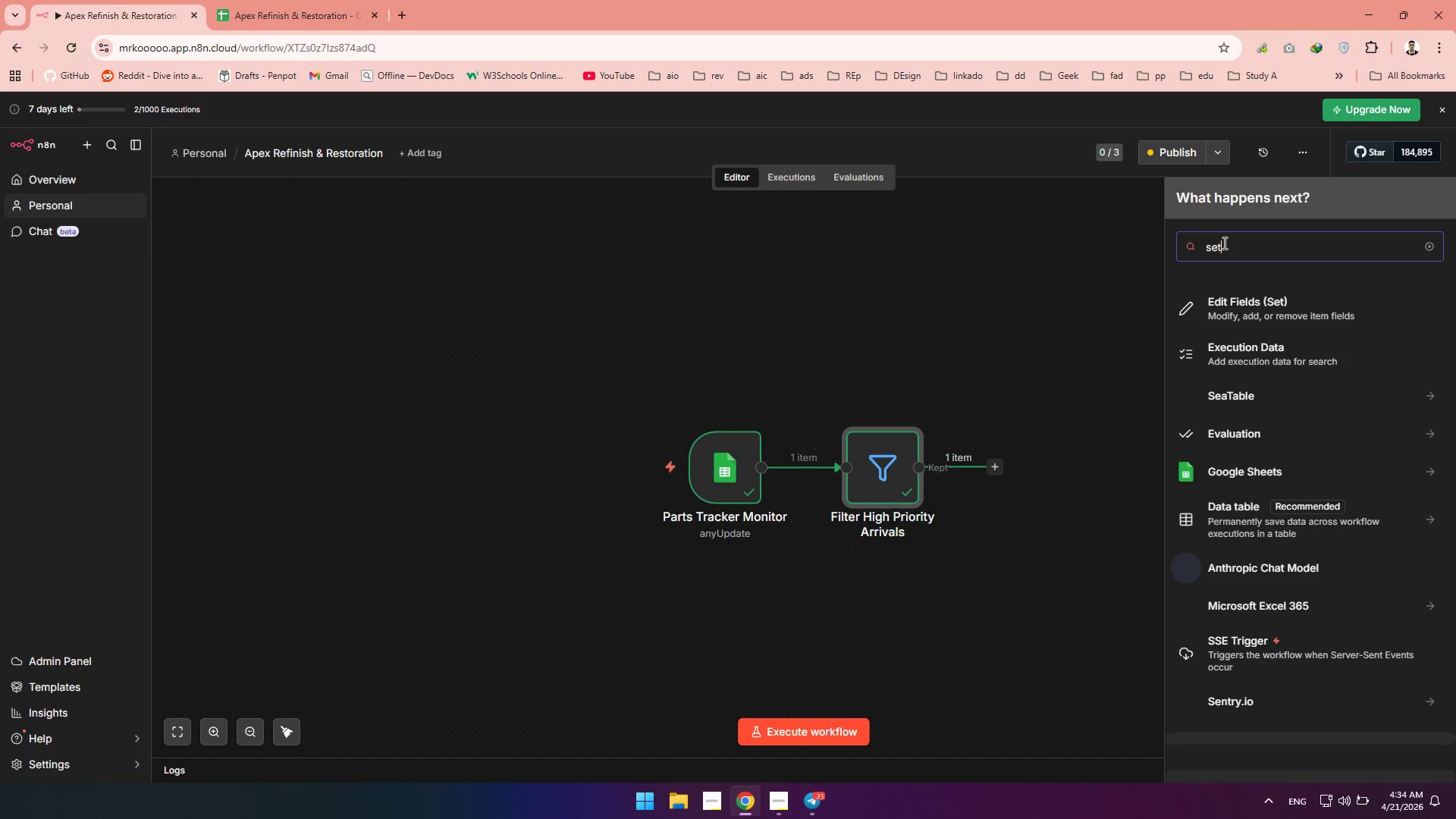 
left_click([1251, 306])
 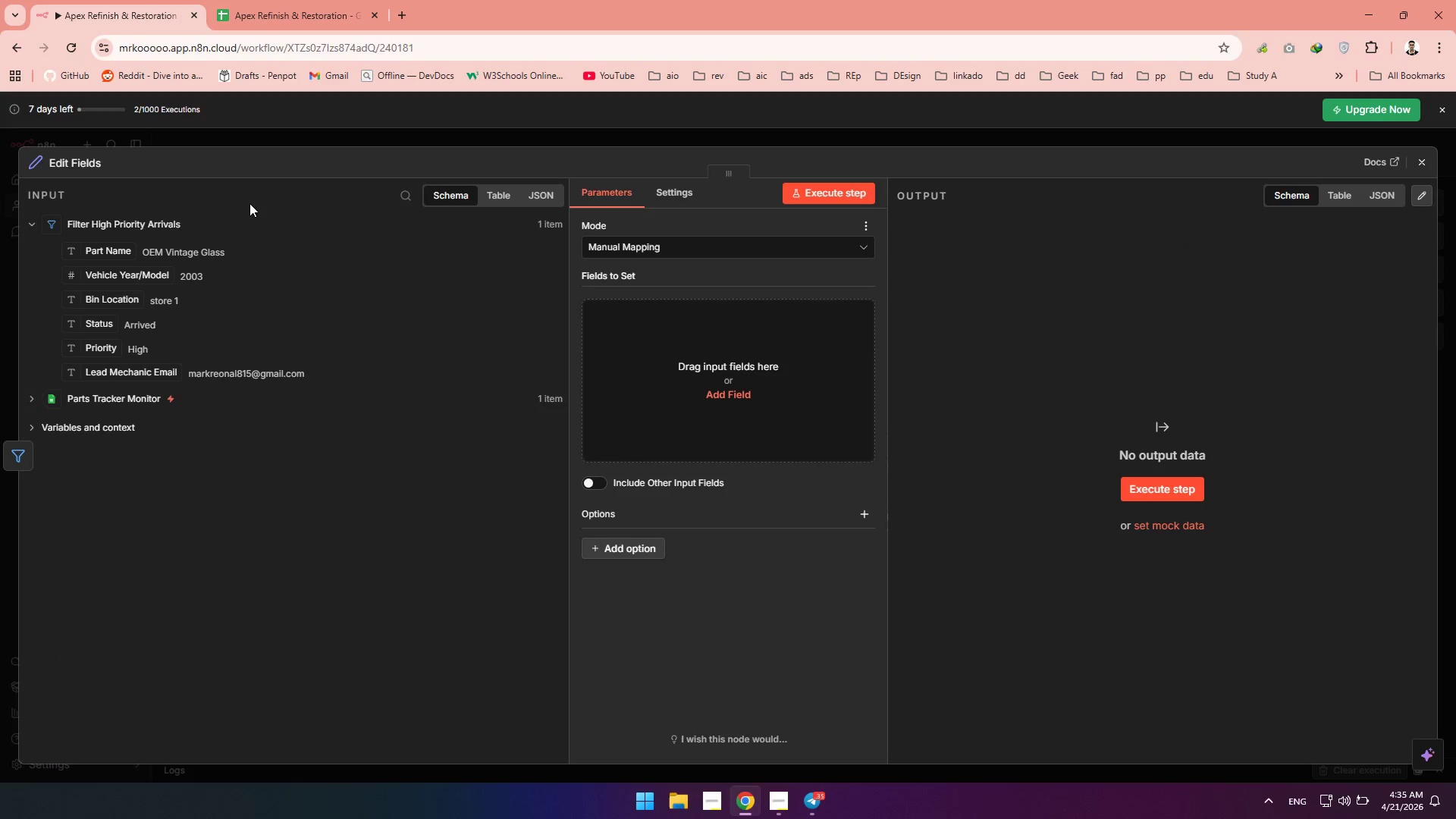 
double_click([98, 165])
 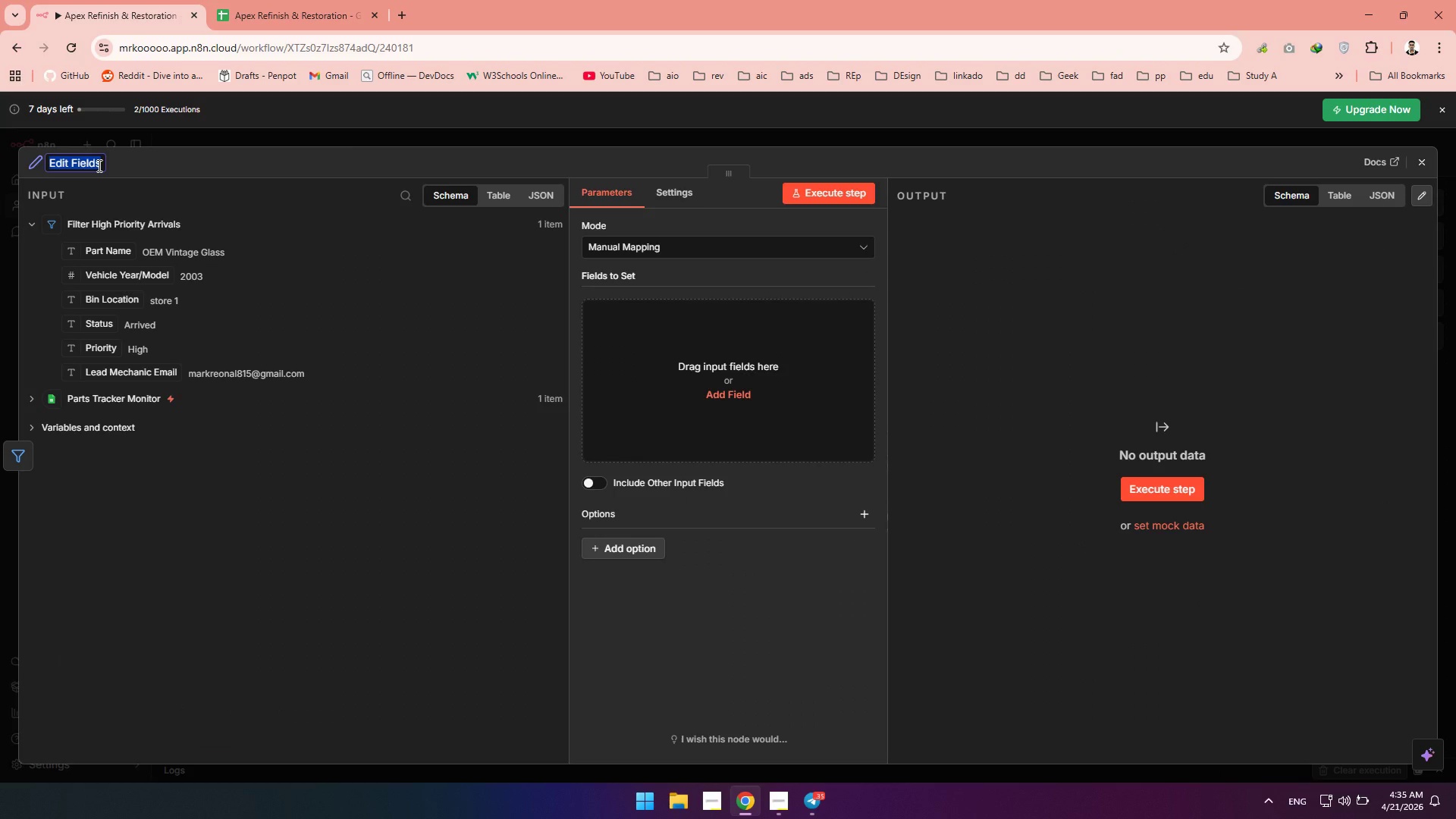 
type(ormat )
key(Backspace)
key(Backspace)
key(Backspace)
key(Backspace)
key(Backspace)
key(Backspace)
key(Backspace)
type(Format Noto)
key(Backspace)
type(ification d)
key(Backspace)
type(Data)
 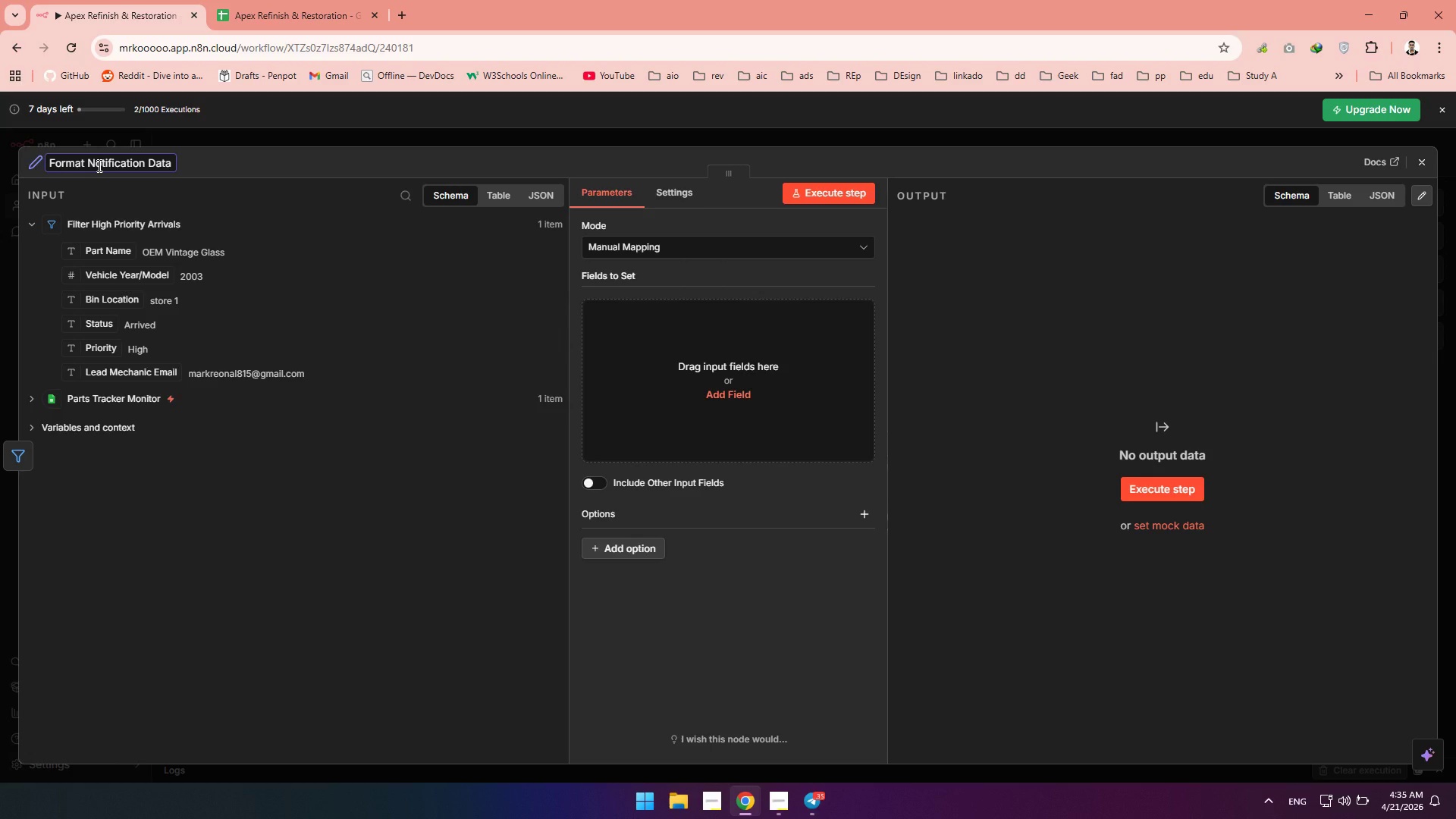 
wait(22.61)
 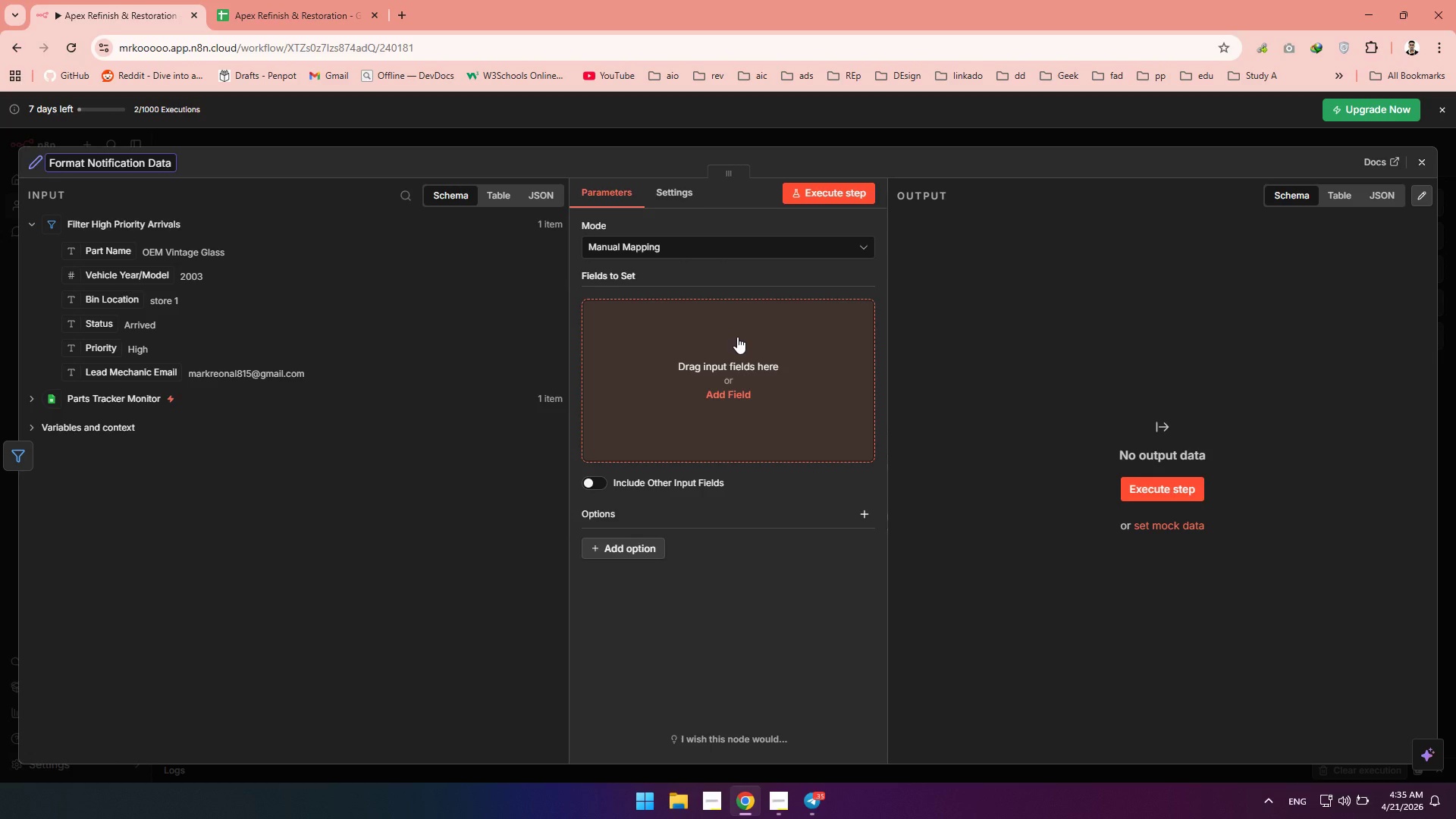 
left_click([717, 346])
 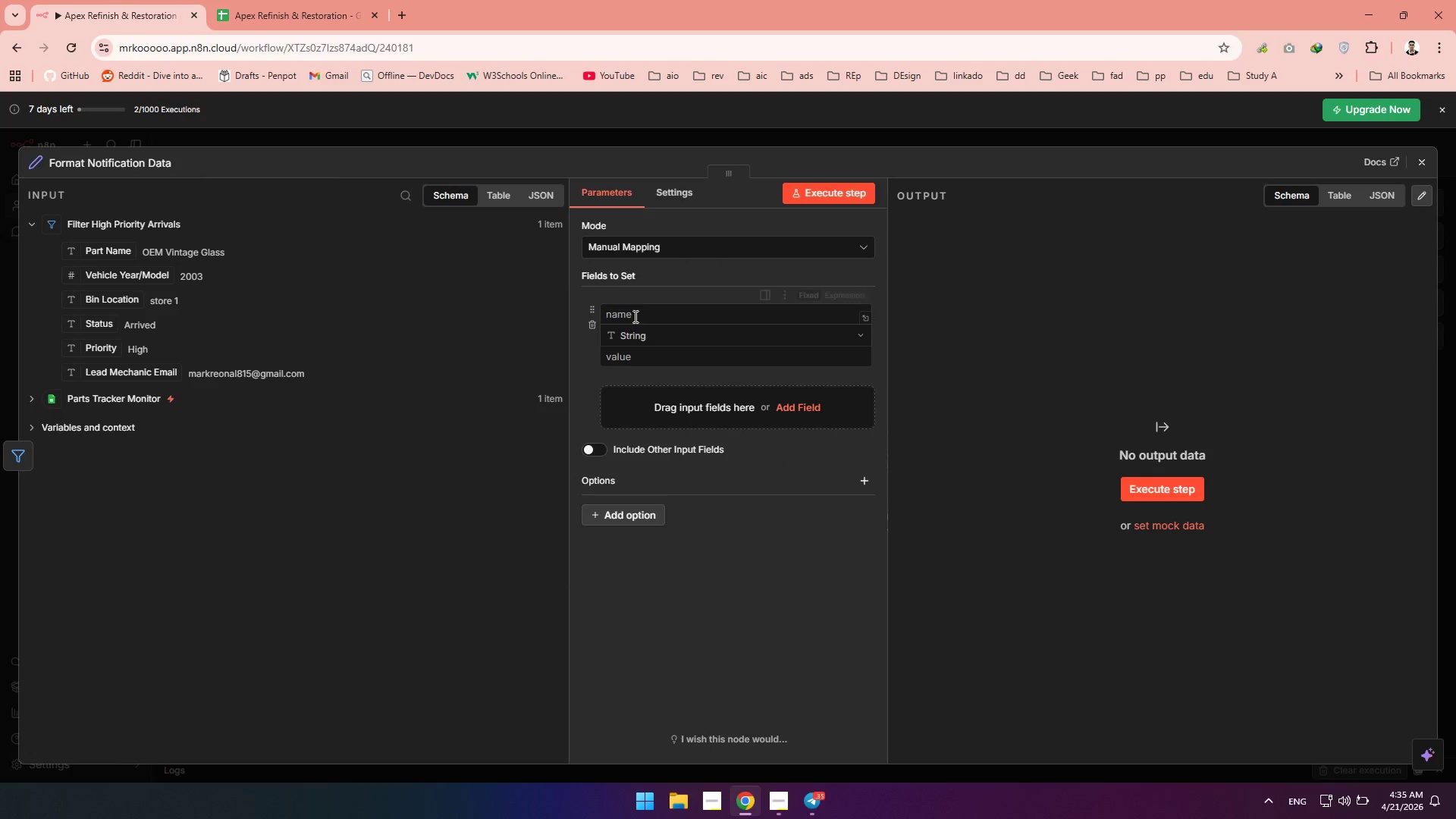 
left_click([634, 316])
 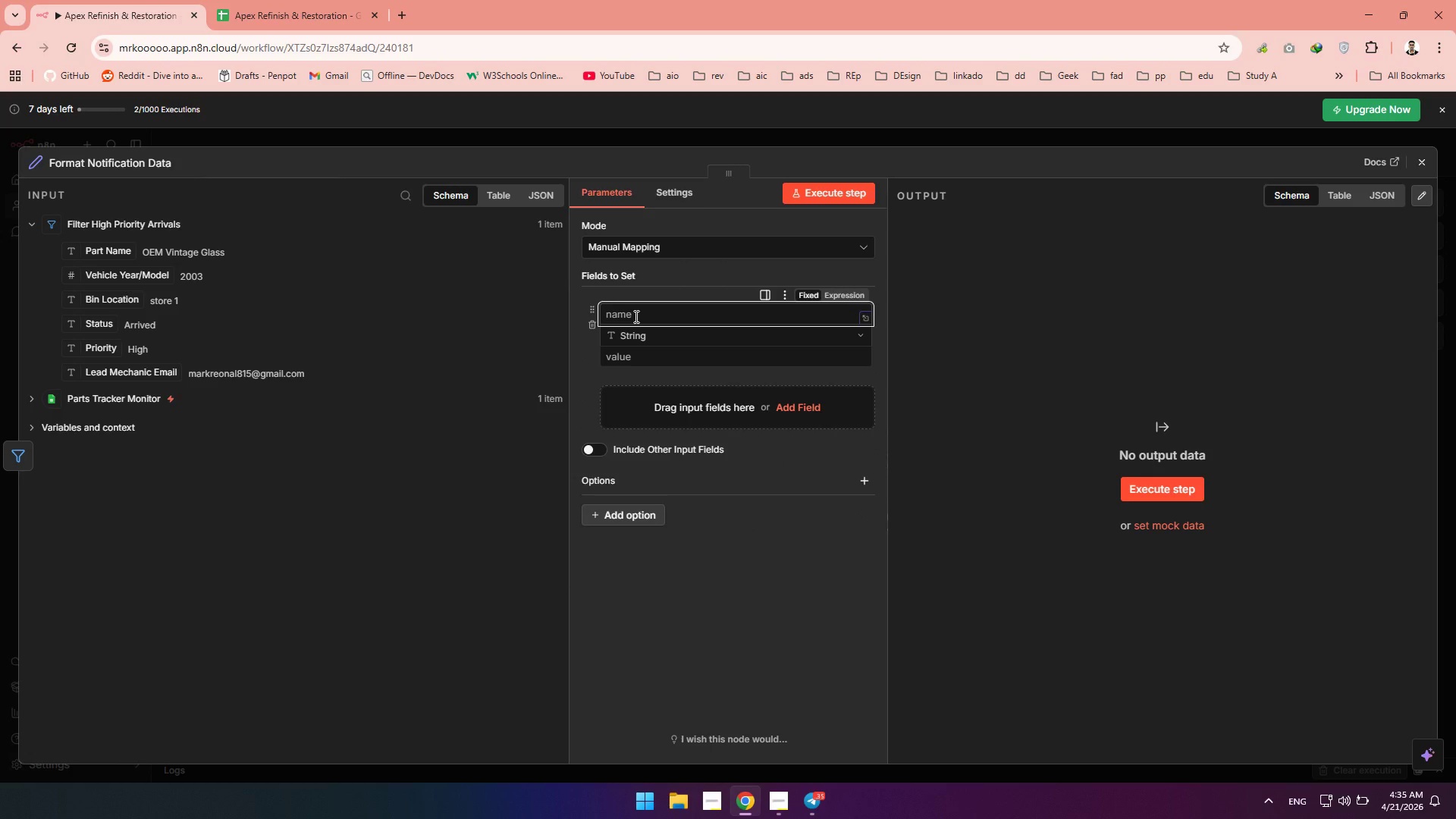 
type(Email Suject)
key(Backspace)
key(Backspace)
key(Backspace)
key(Backspace)
type(bject)
 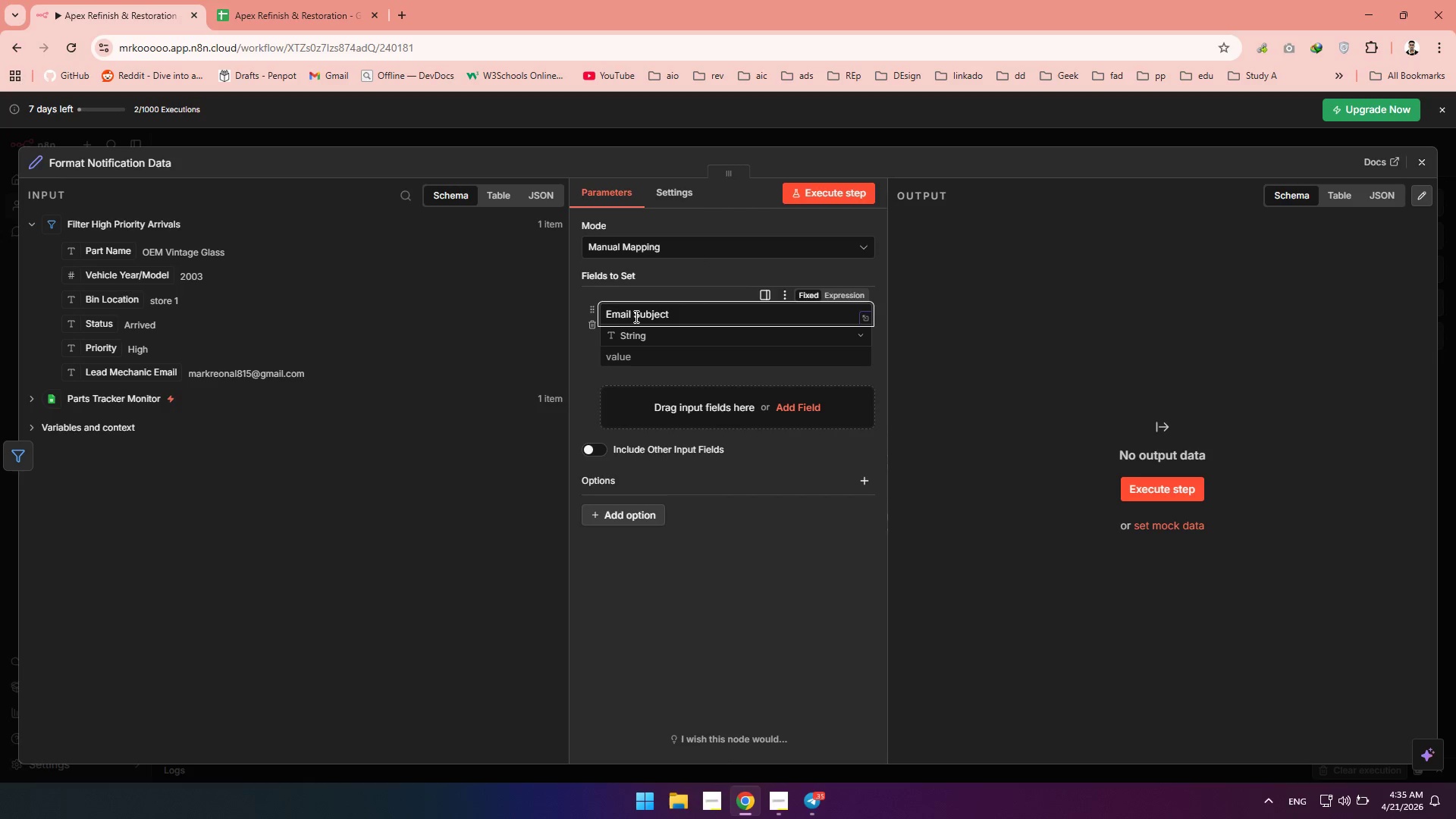 
wait(14.09)
 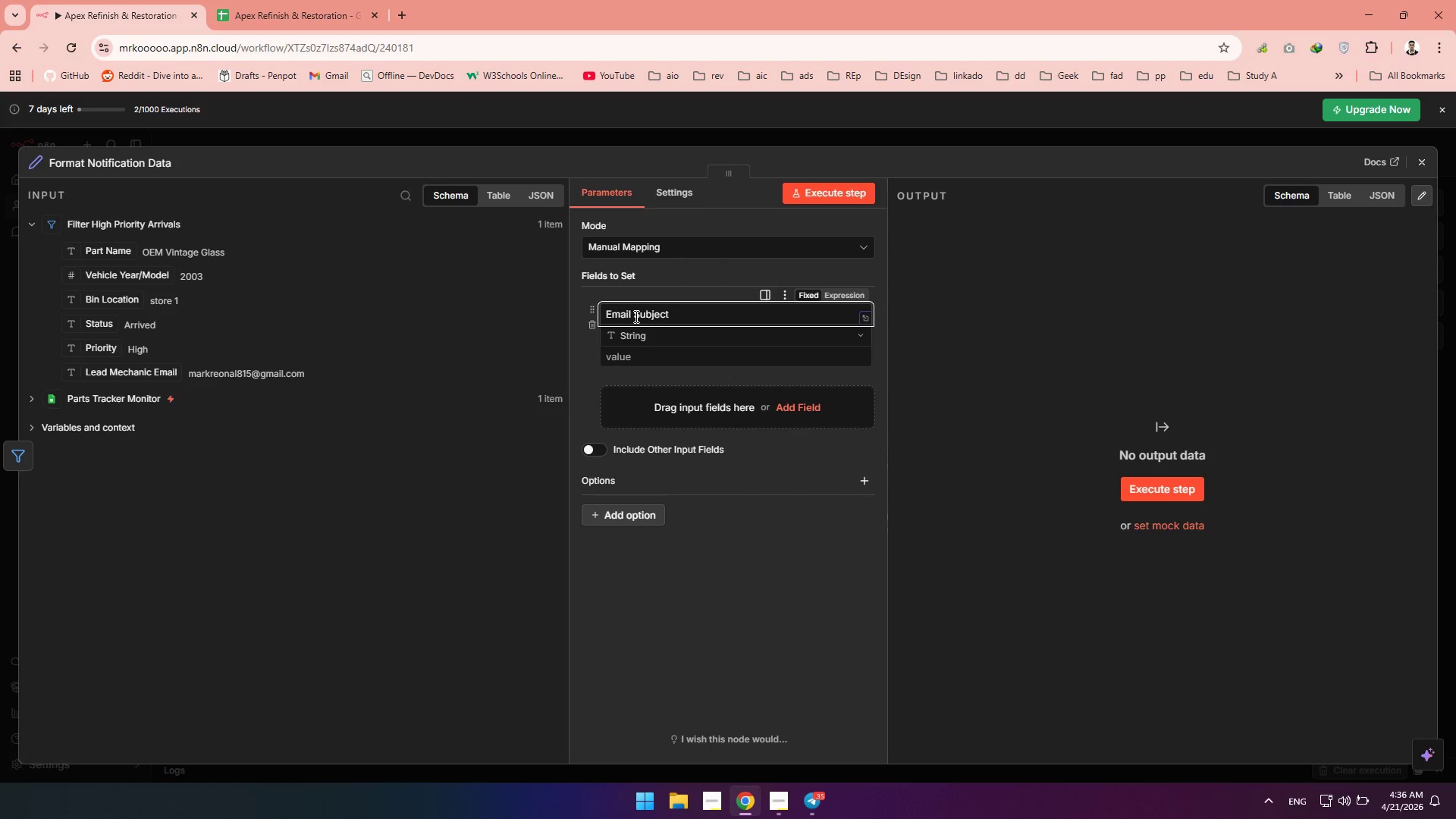 
left_click([630, 357])
 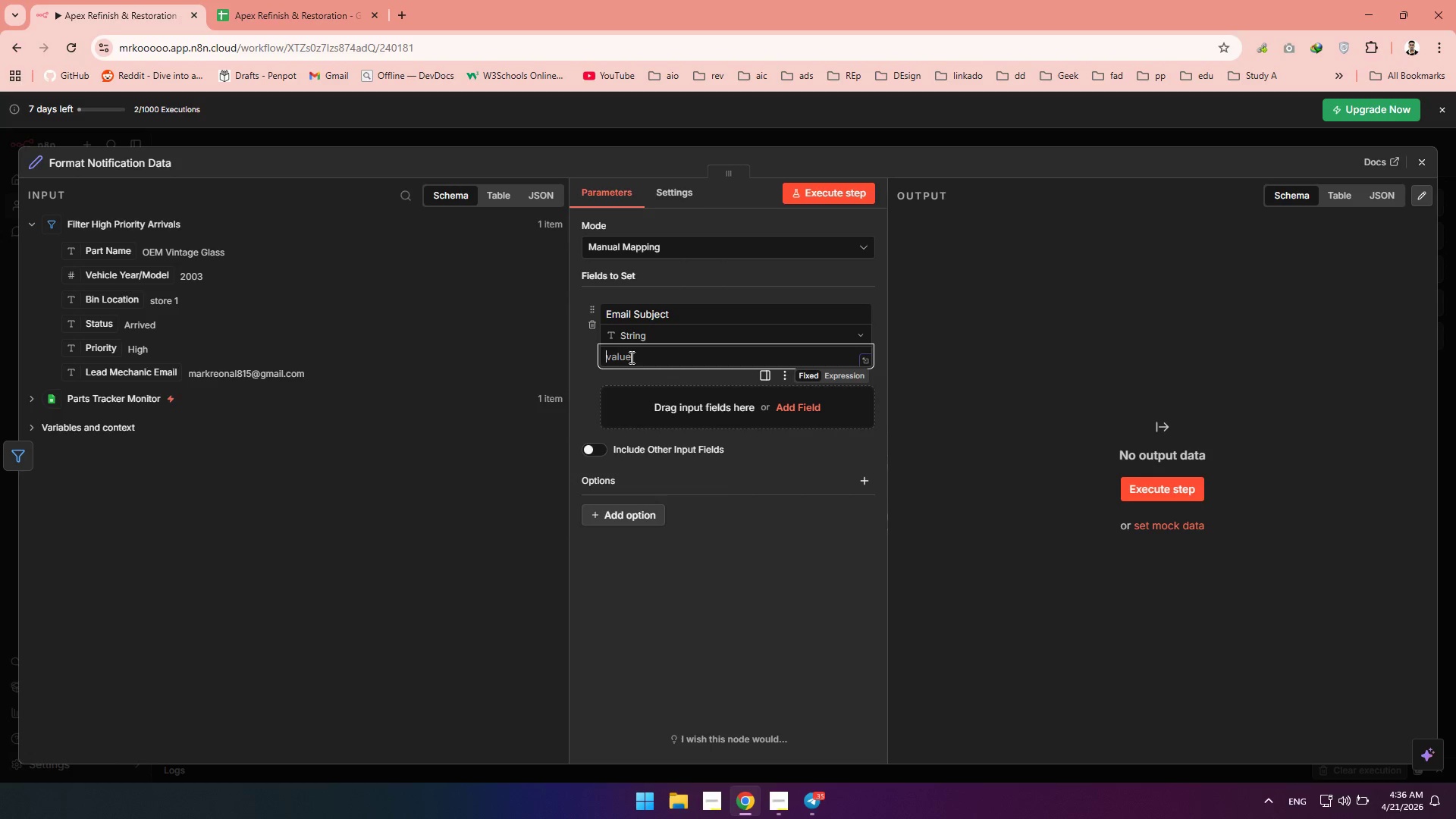 
key(Shift+BracketLeft)
 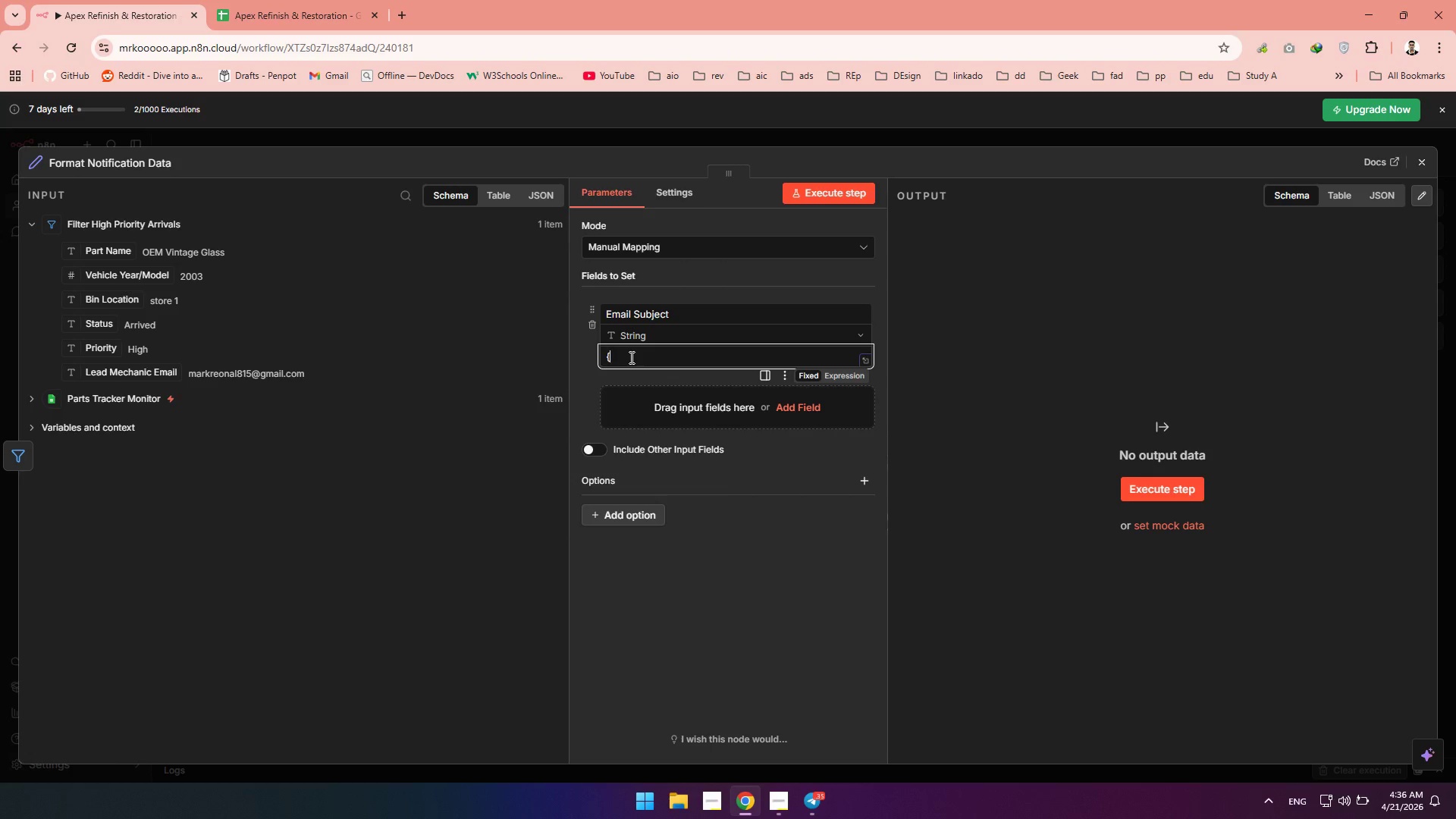 
key(Shift+BracketLeft)
 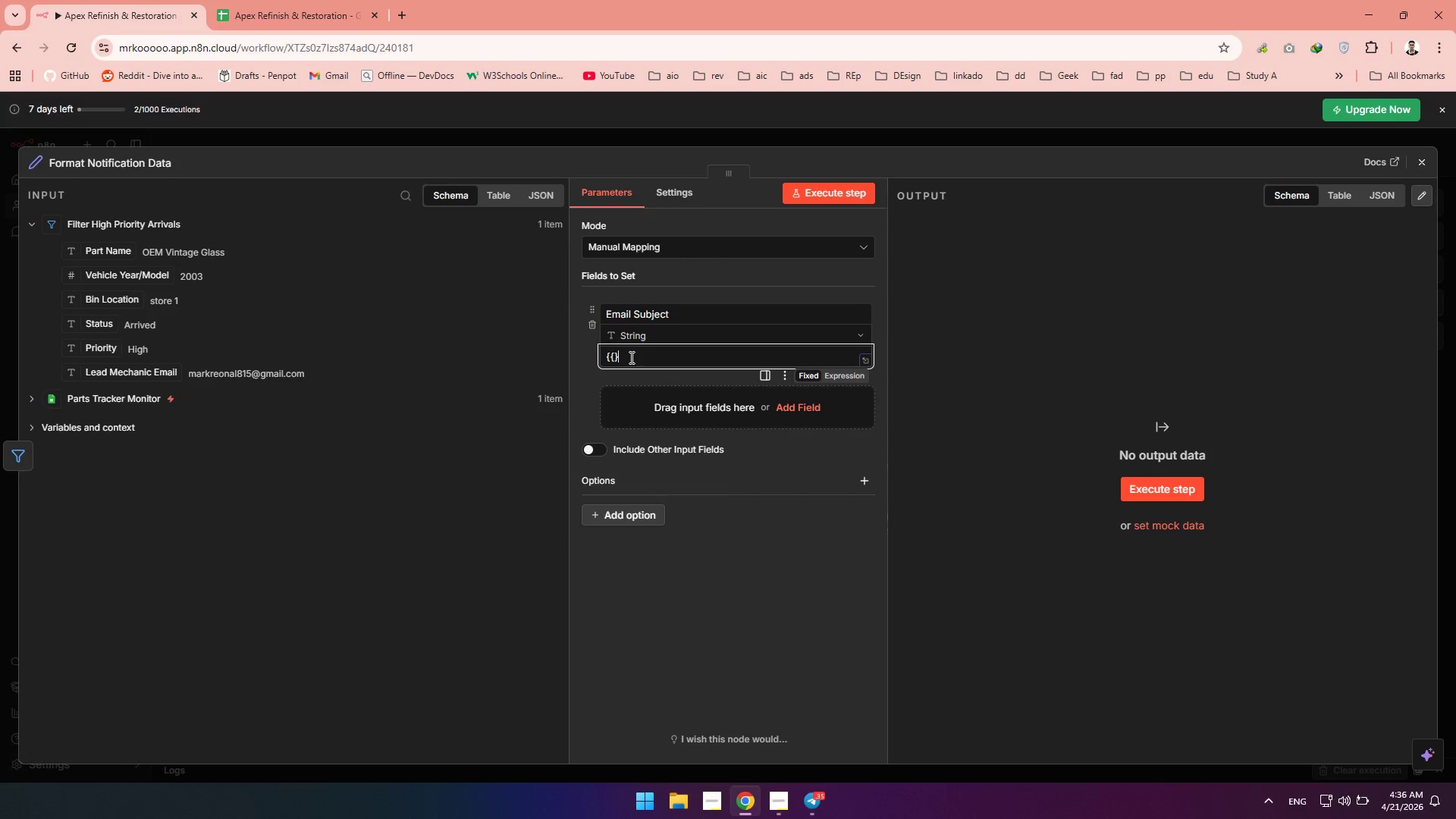 
key(Shift+BracketRight)
 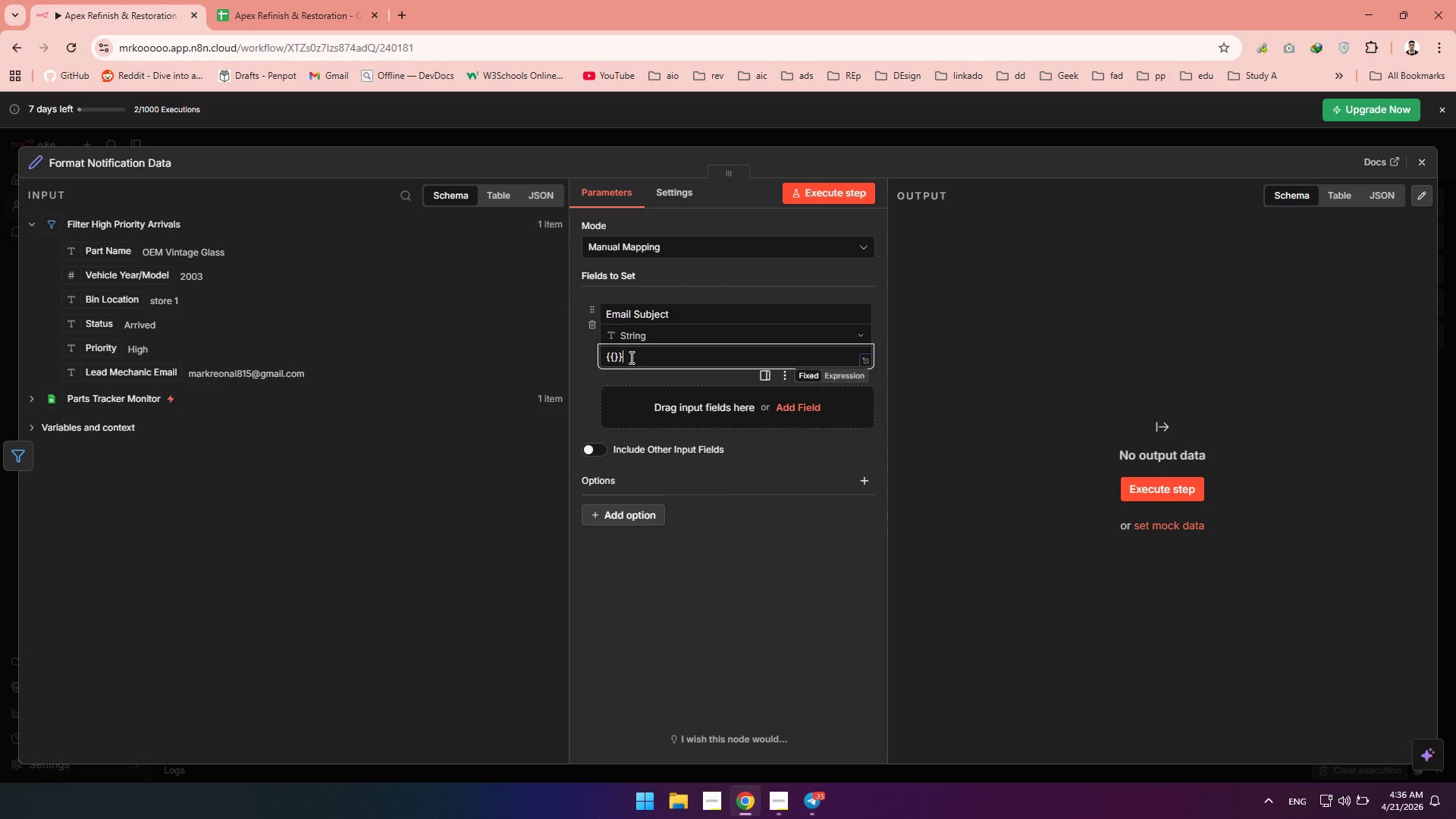 
key(Shift+BracketRight)
 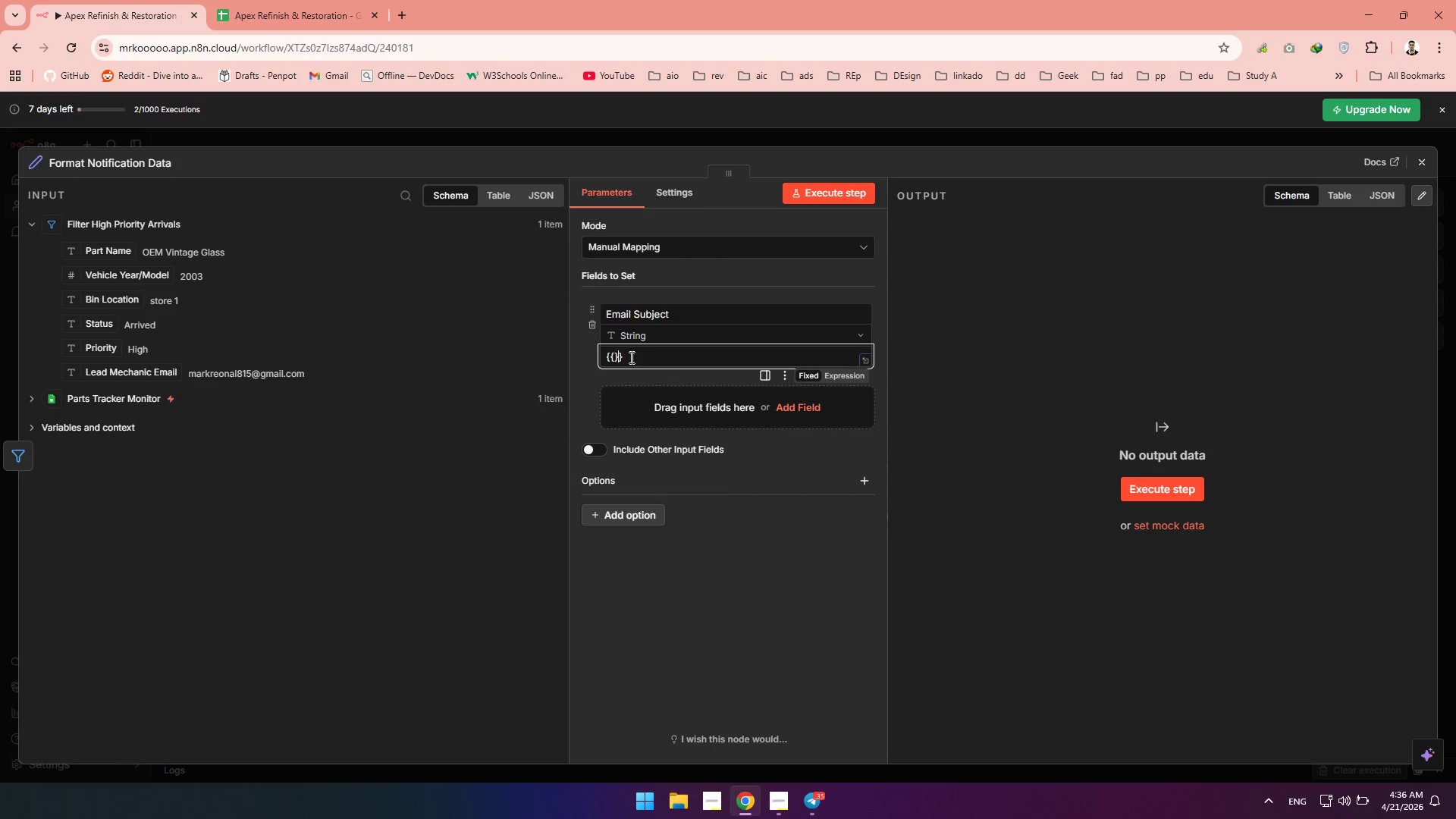 
key(ArrowLeft)
 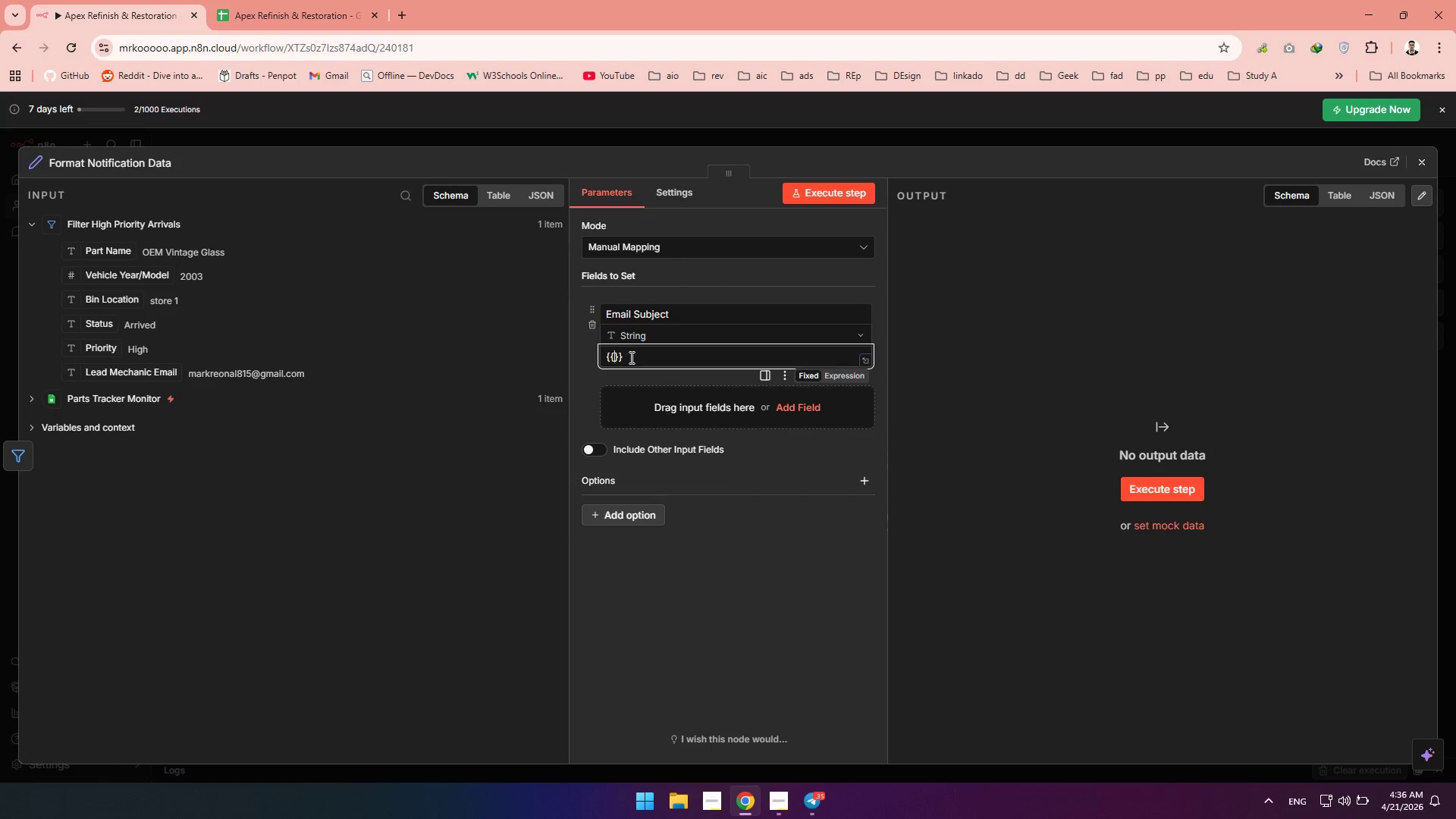 
key(ArrowLeft)
 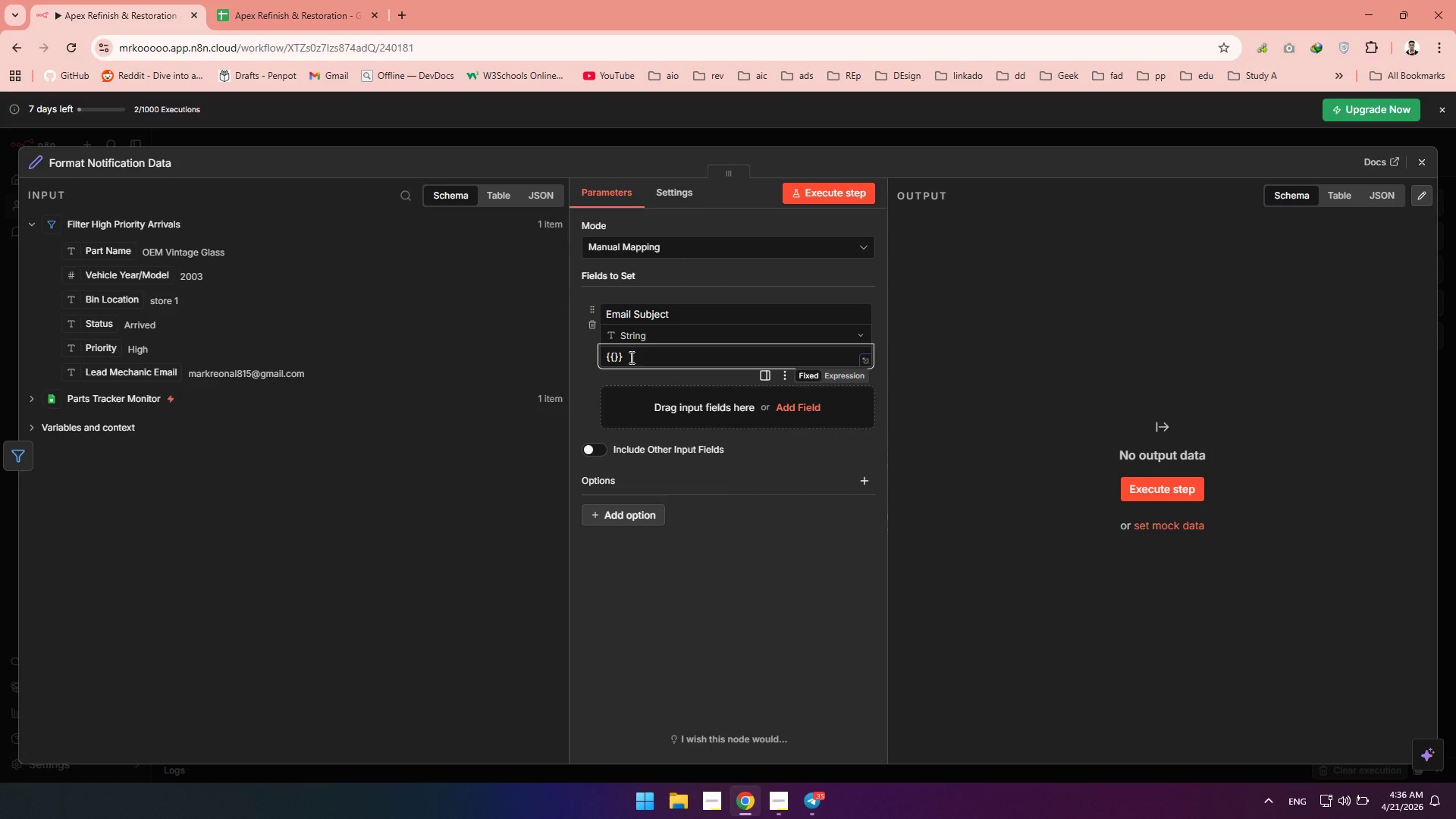 
type( kj)
key(Backspace)
key(Backspace)
 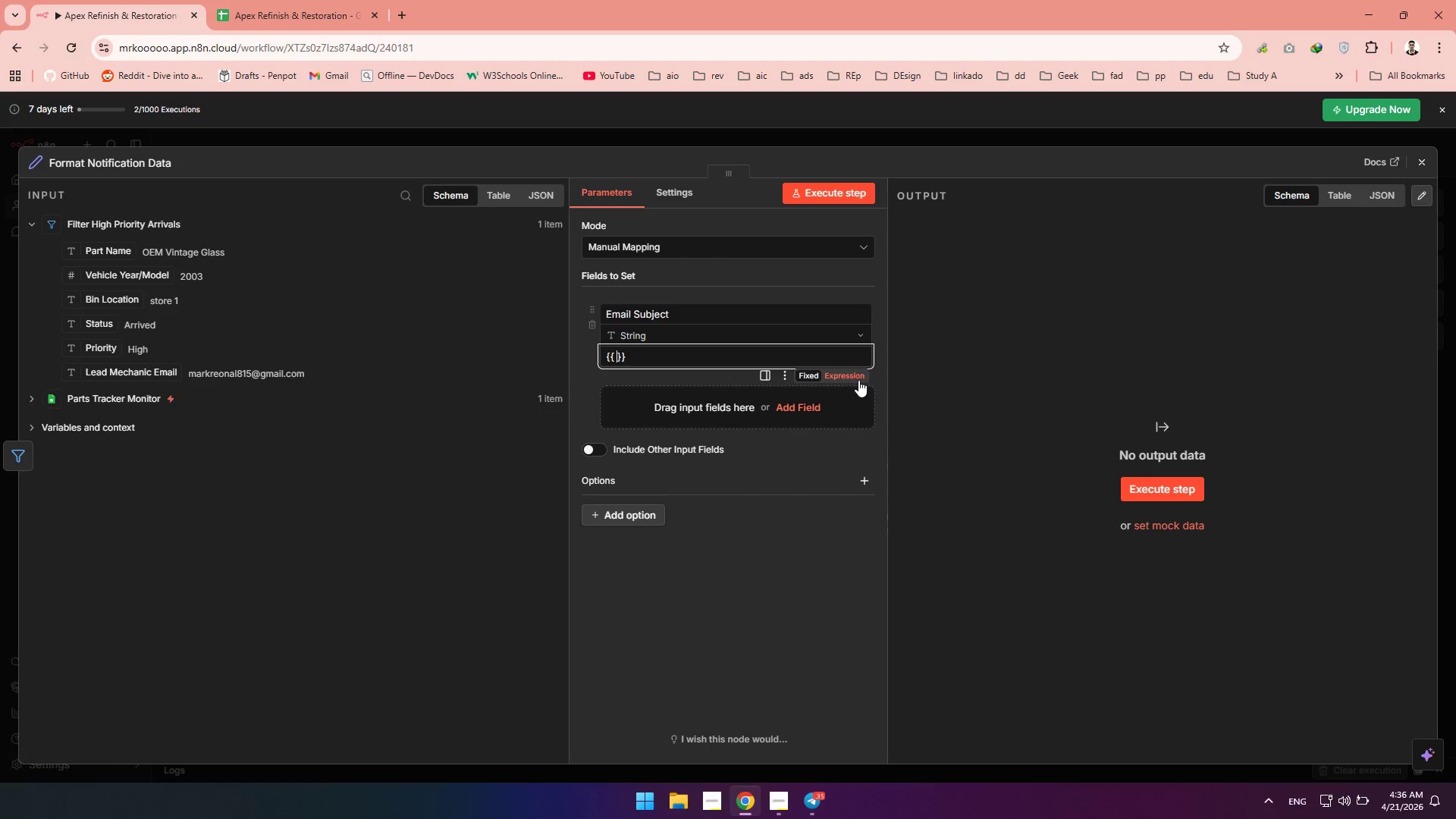 
wait(10.39)
 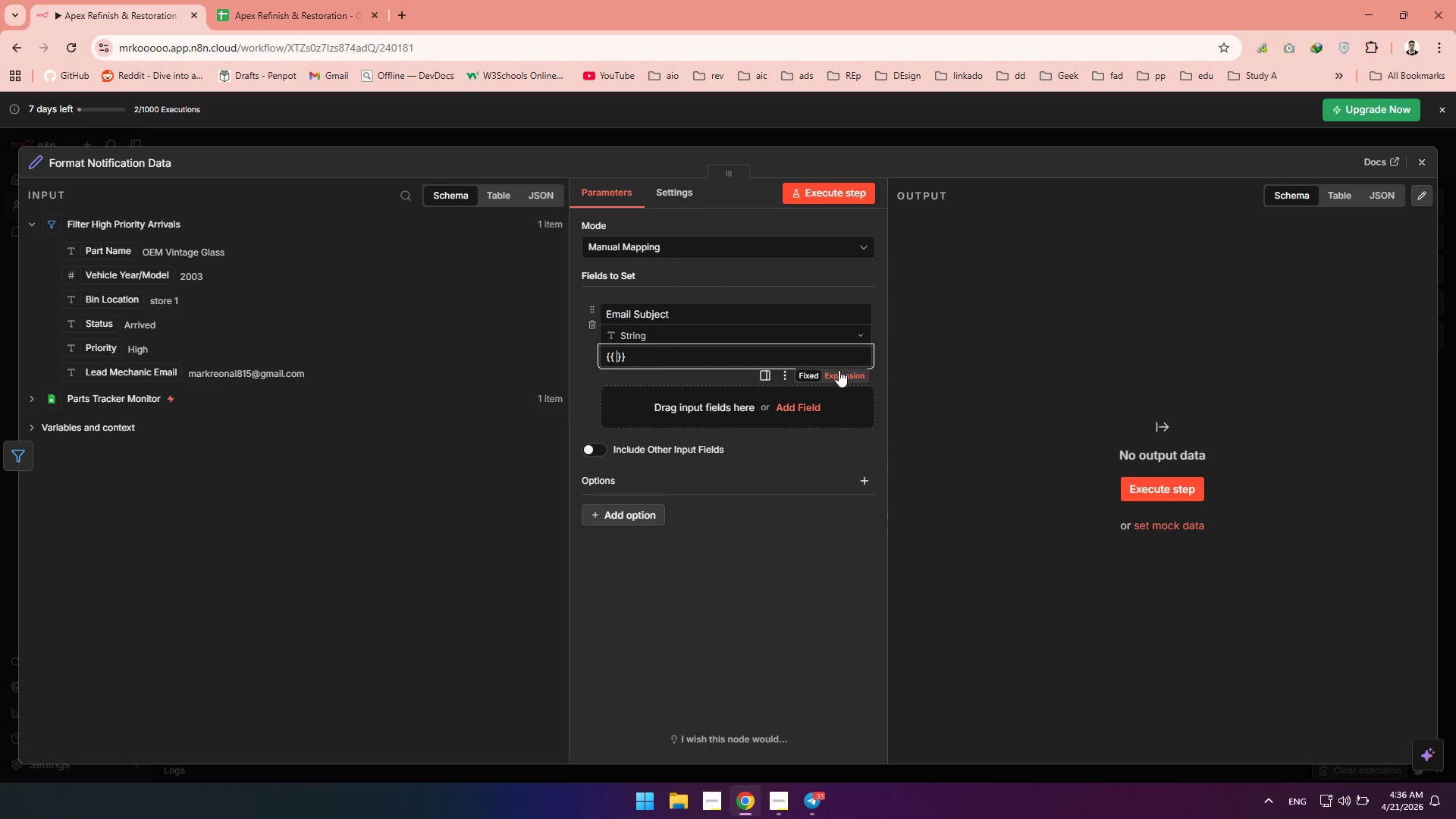 
key(Shift+Quote)
 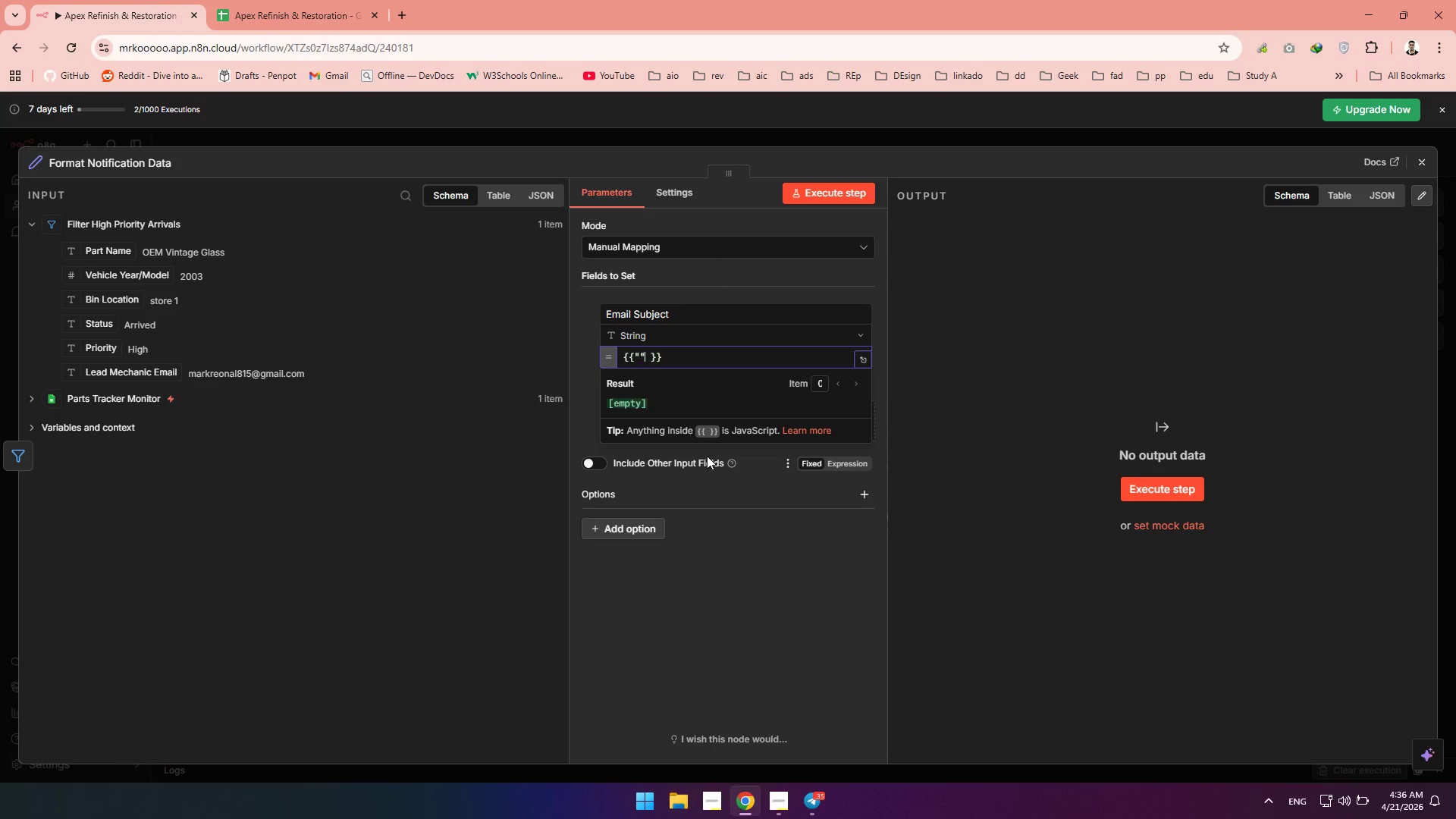 
key(Shift+Quote)
 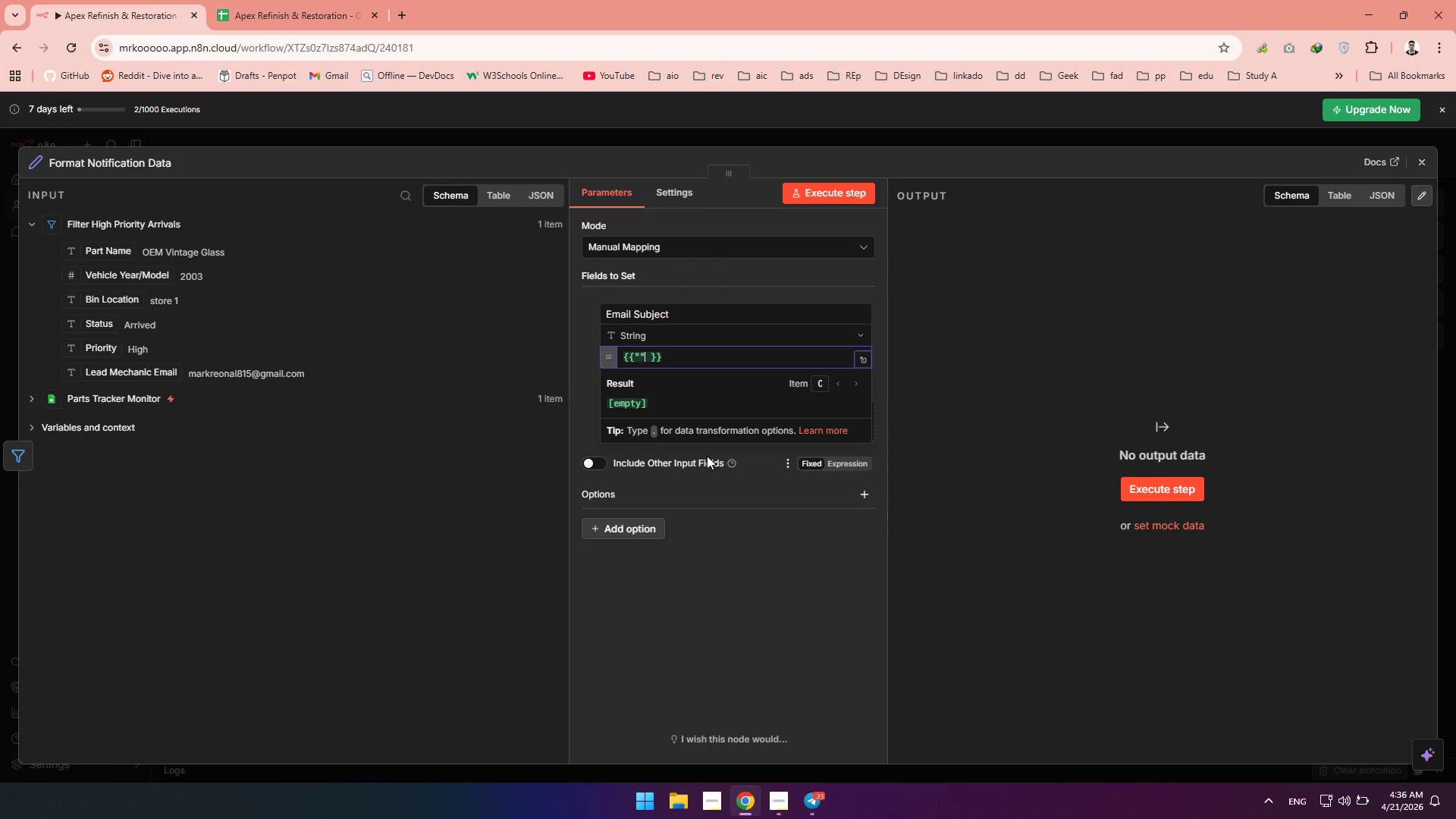 
key(ArrowLeft)
 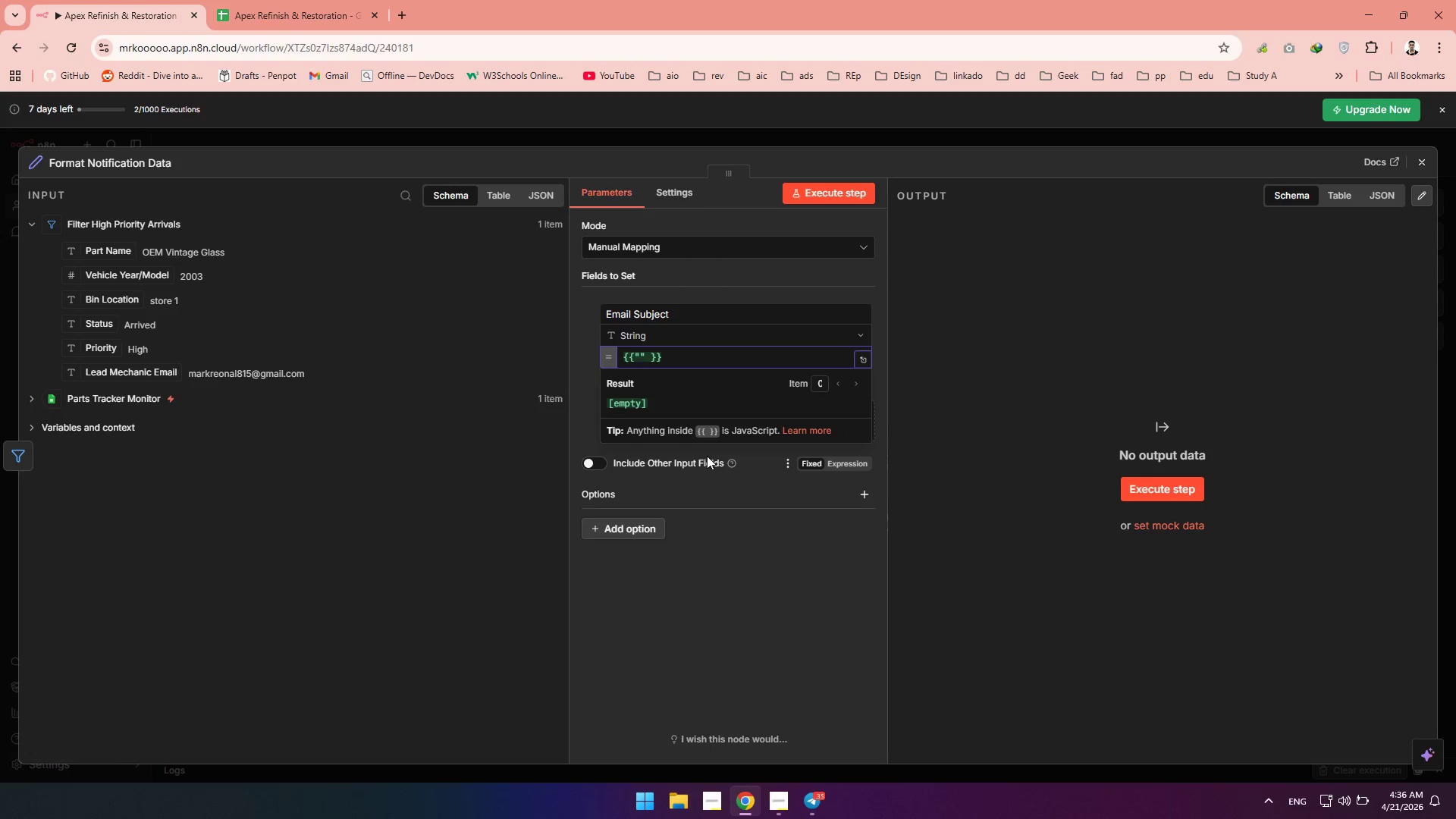 
type(HIgh )
key(Backspace)
key(Backspace)
key(Backspace)
key(Backspace)
type(igh-Priority Item )
 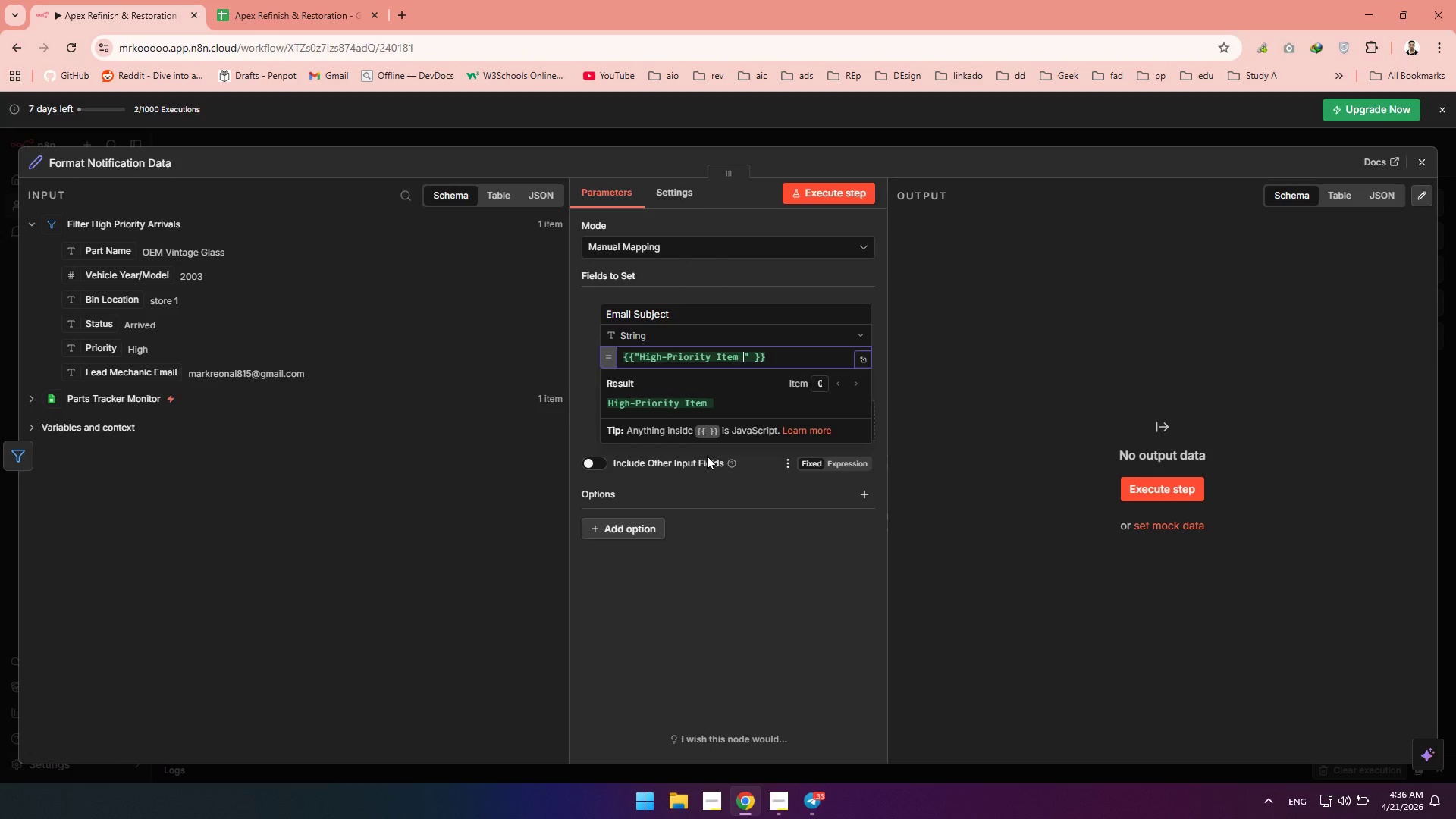 
wait(6.38)
 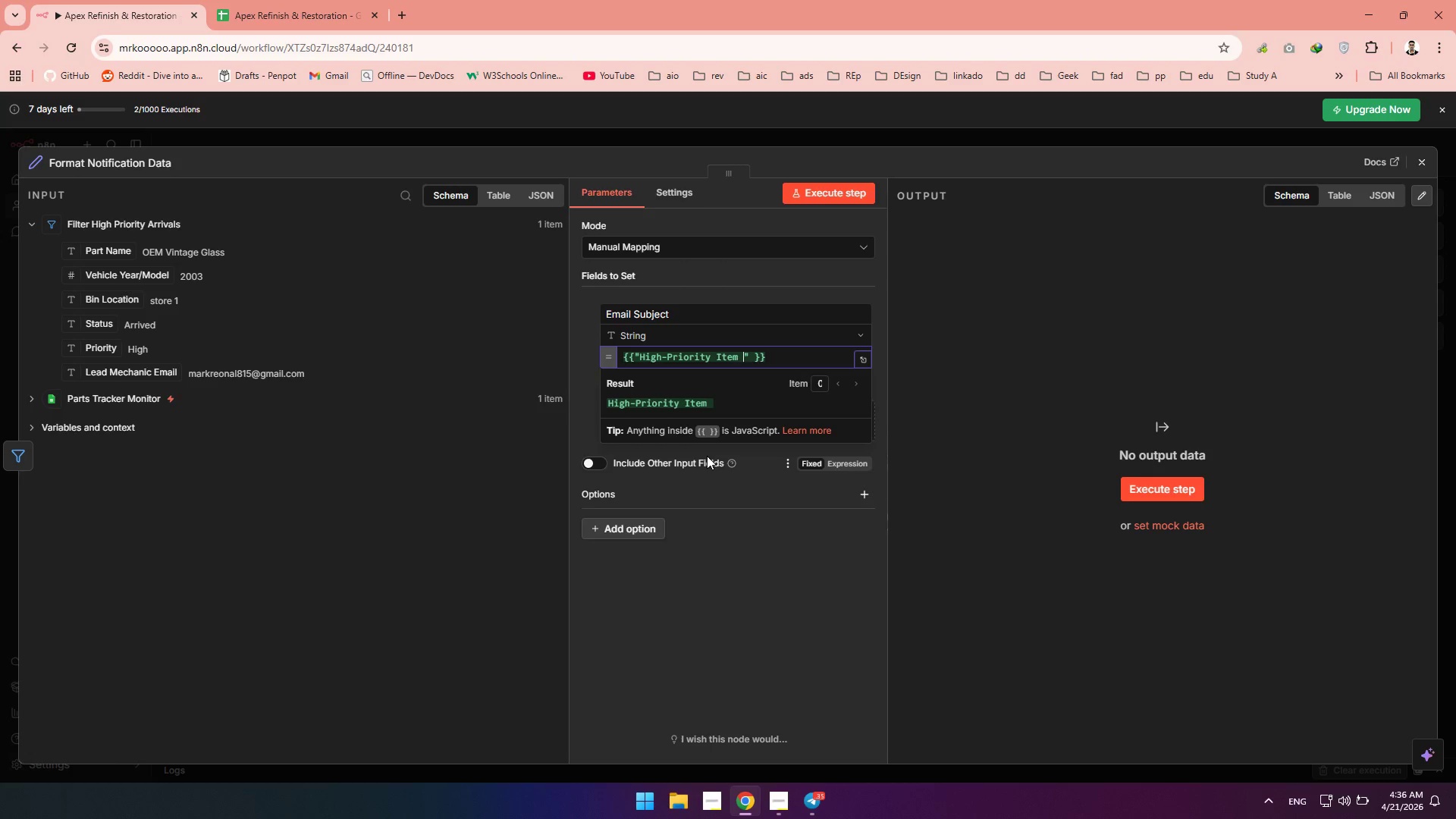 
key(Backspace)
key(Backspace)
key(Backspace)
key(Backspace)
key(Backspace)
type(Part Arrived)
 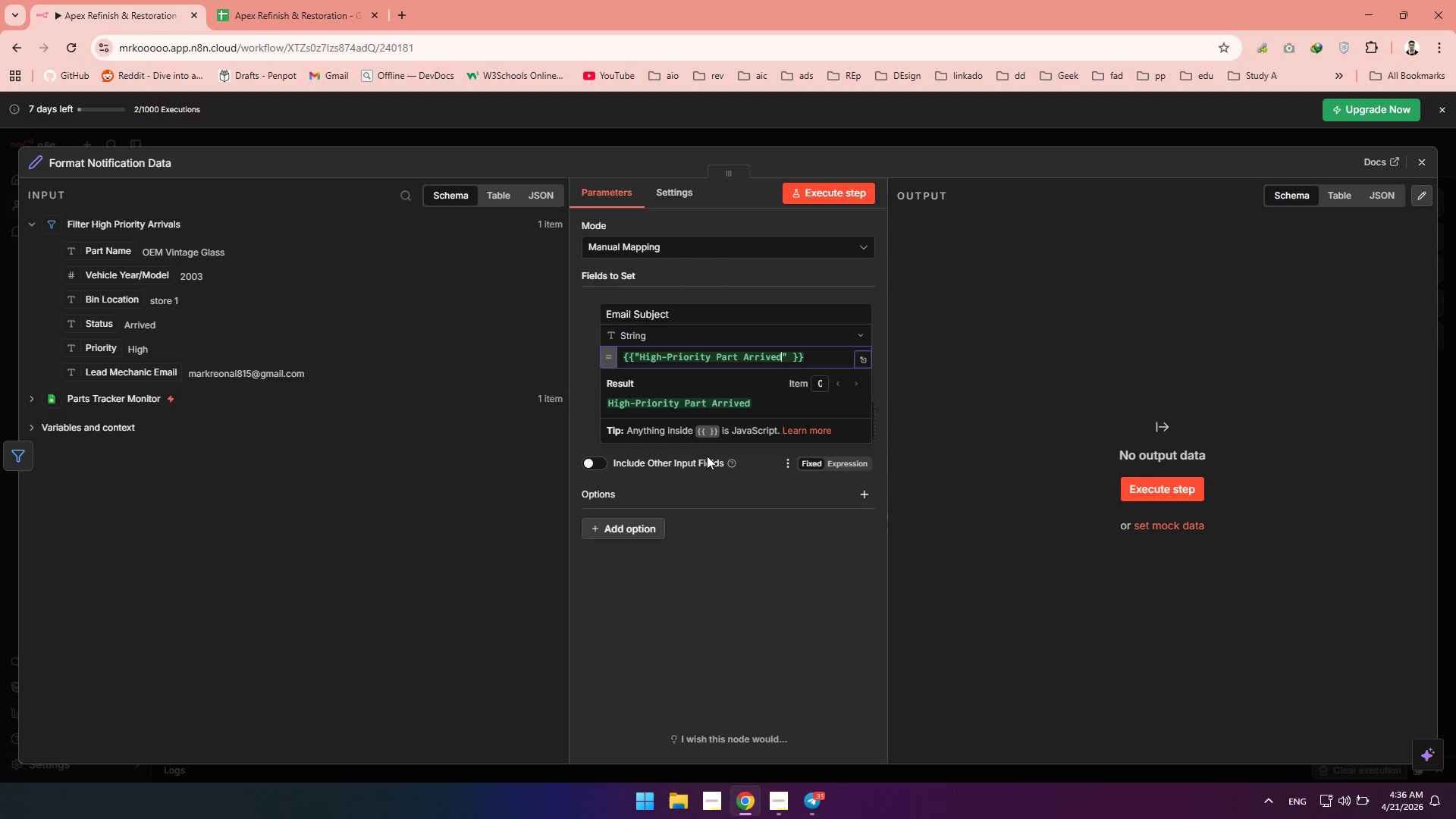 
wait(5.17)
 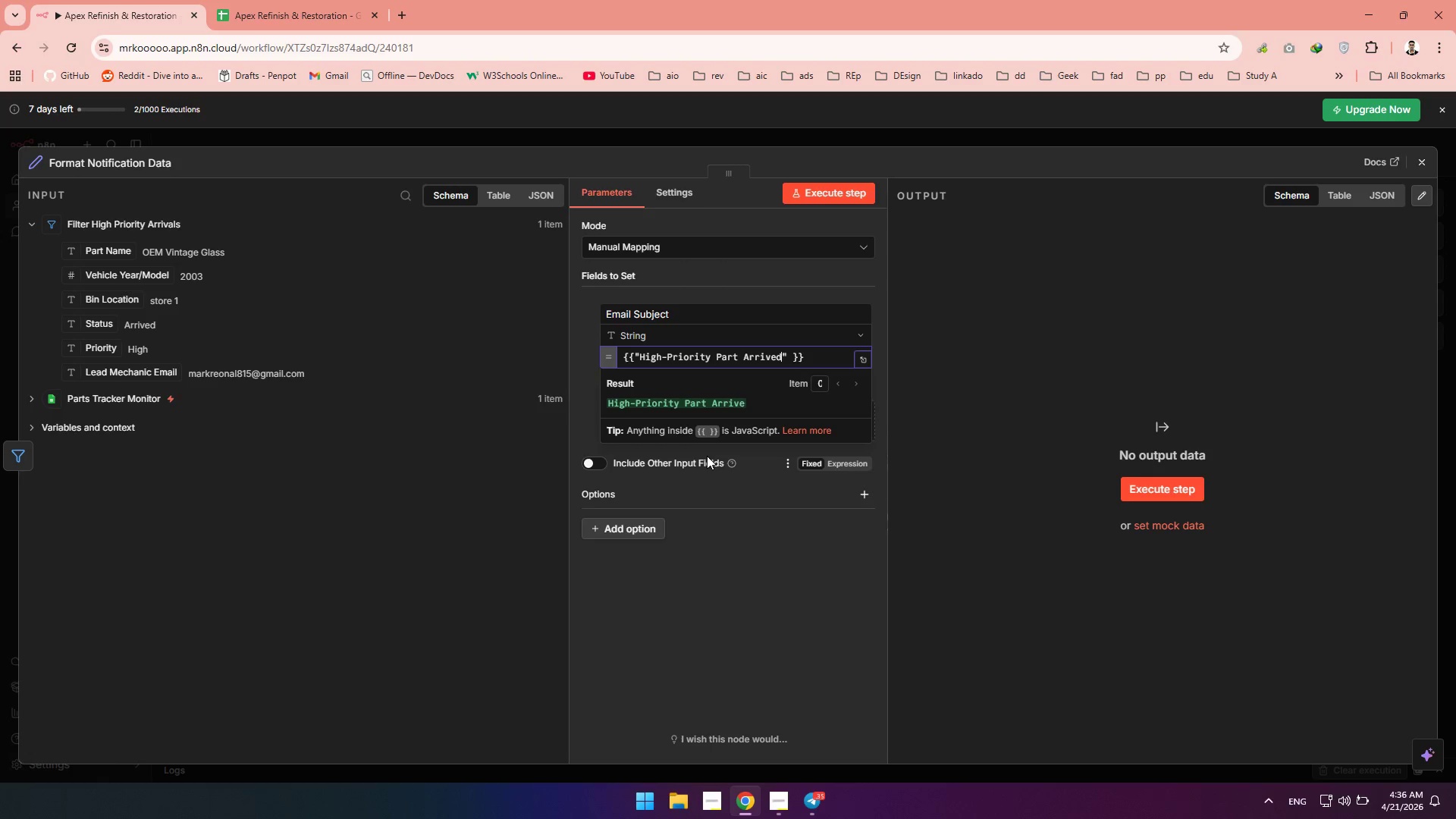 
key(Shift+ShiftRight)
 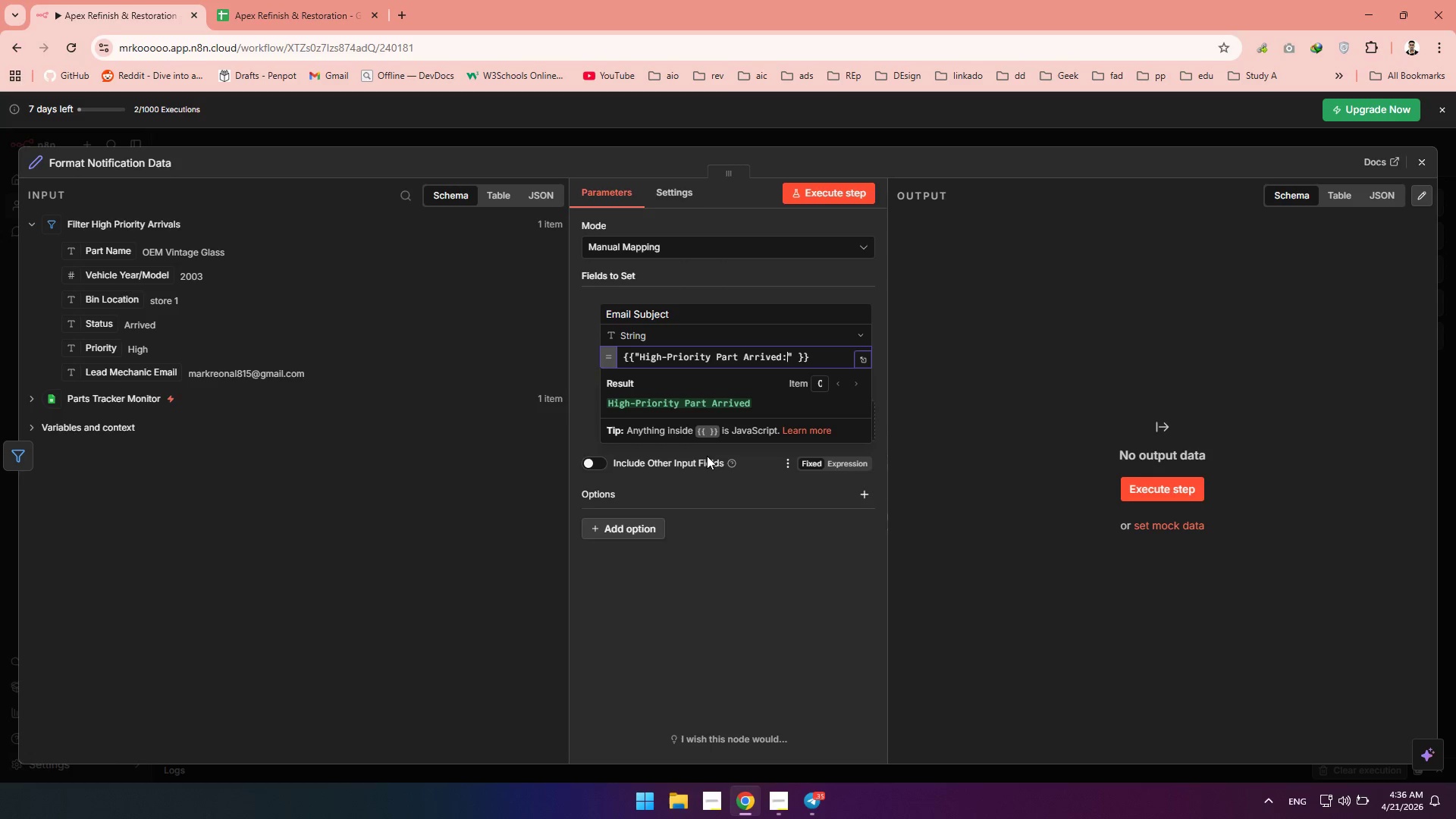 
key(Shift+Semicolon)
 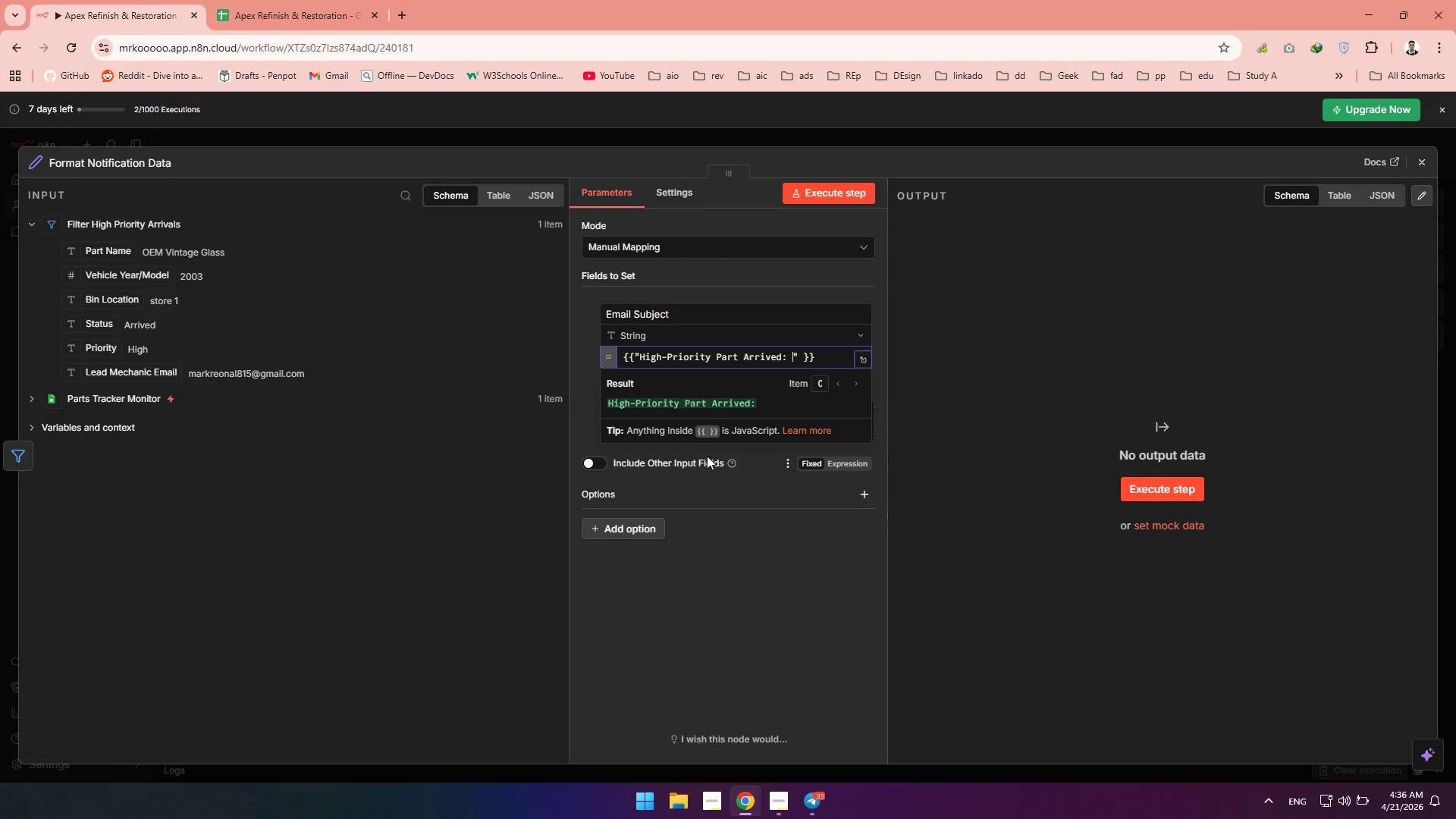 
key(Space)
 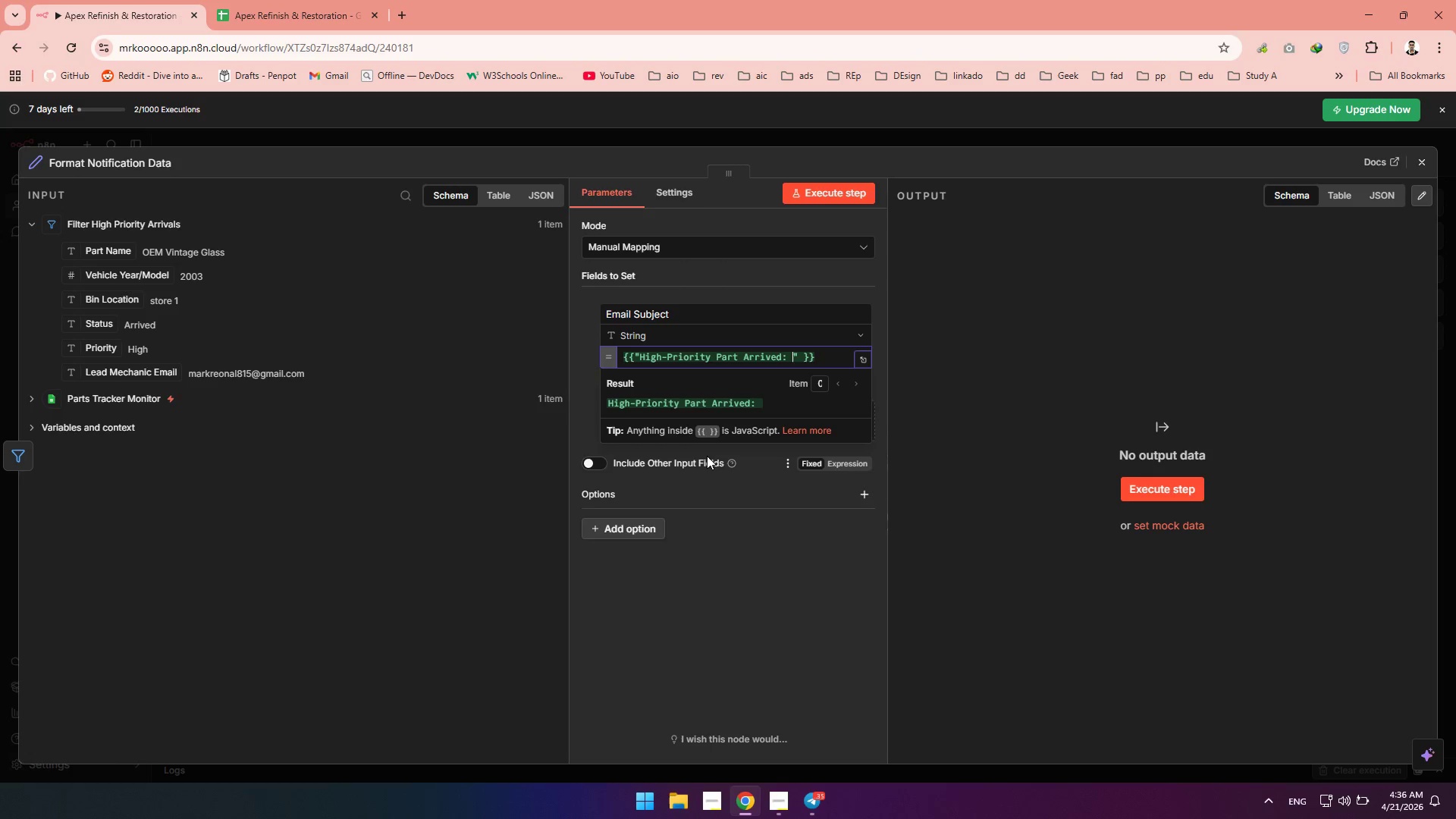 
key(ArrowRight)
 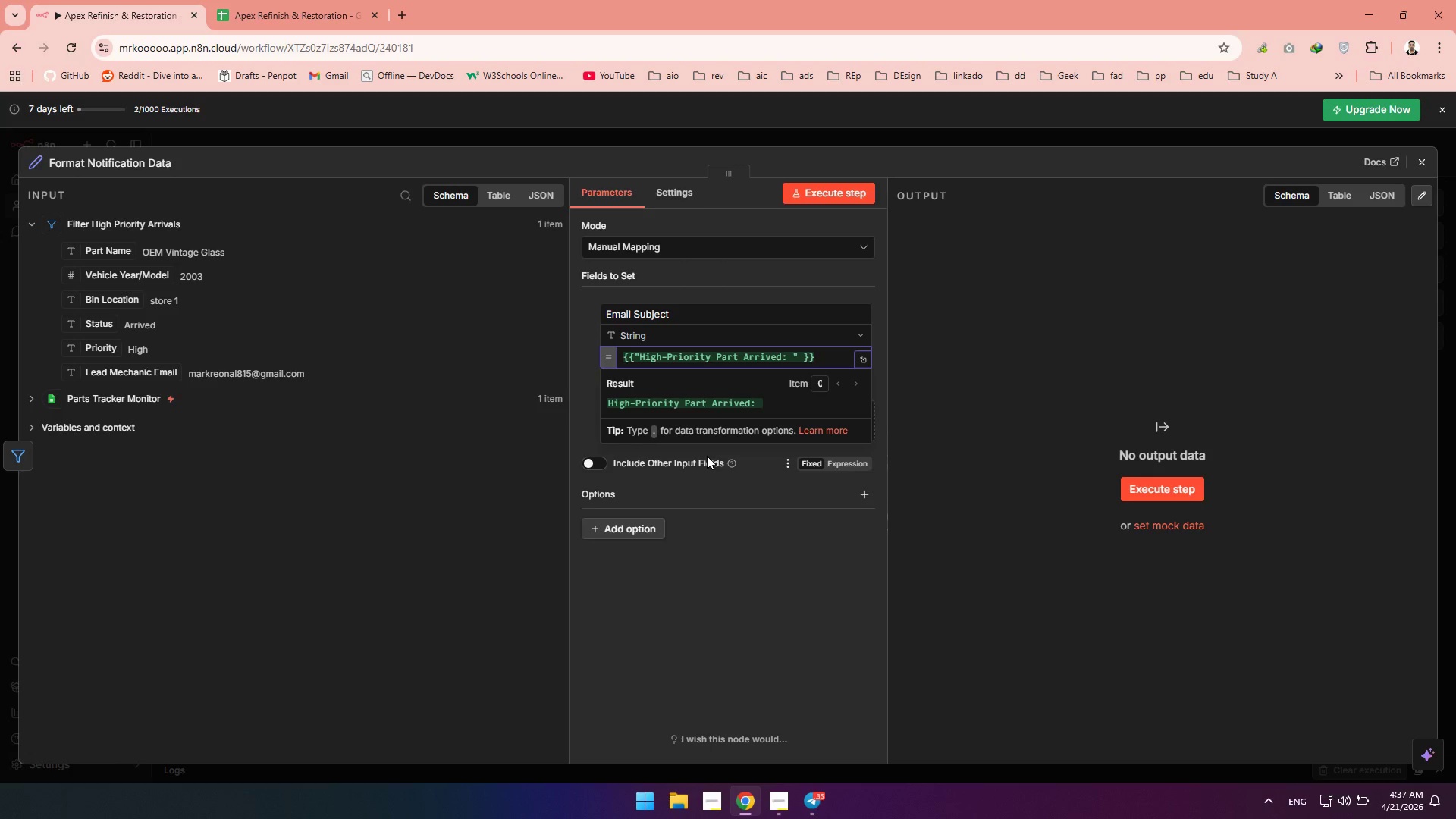 
key(Shift+Equal)
 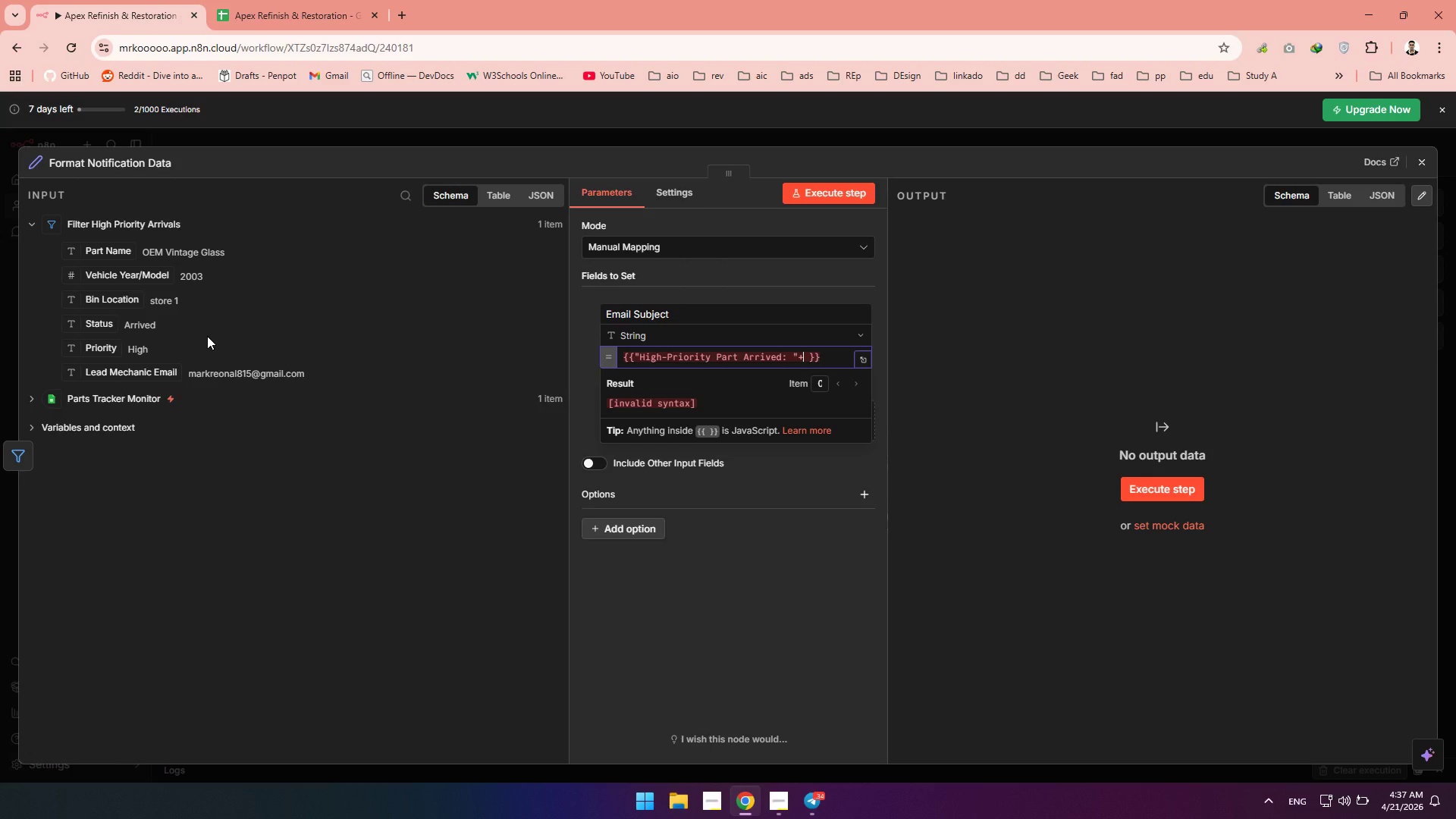 
wait(7.42)
 